 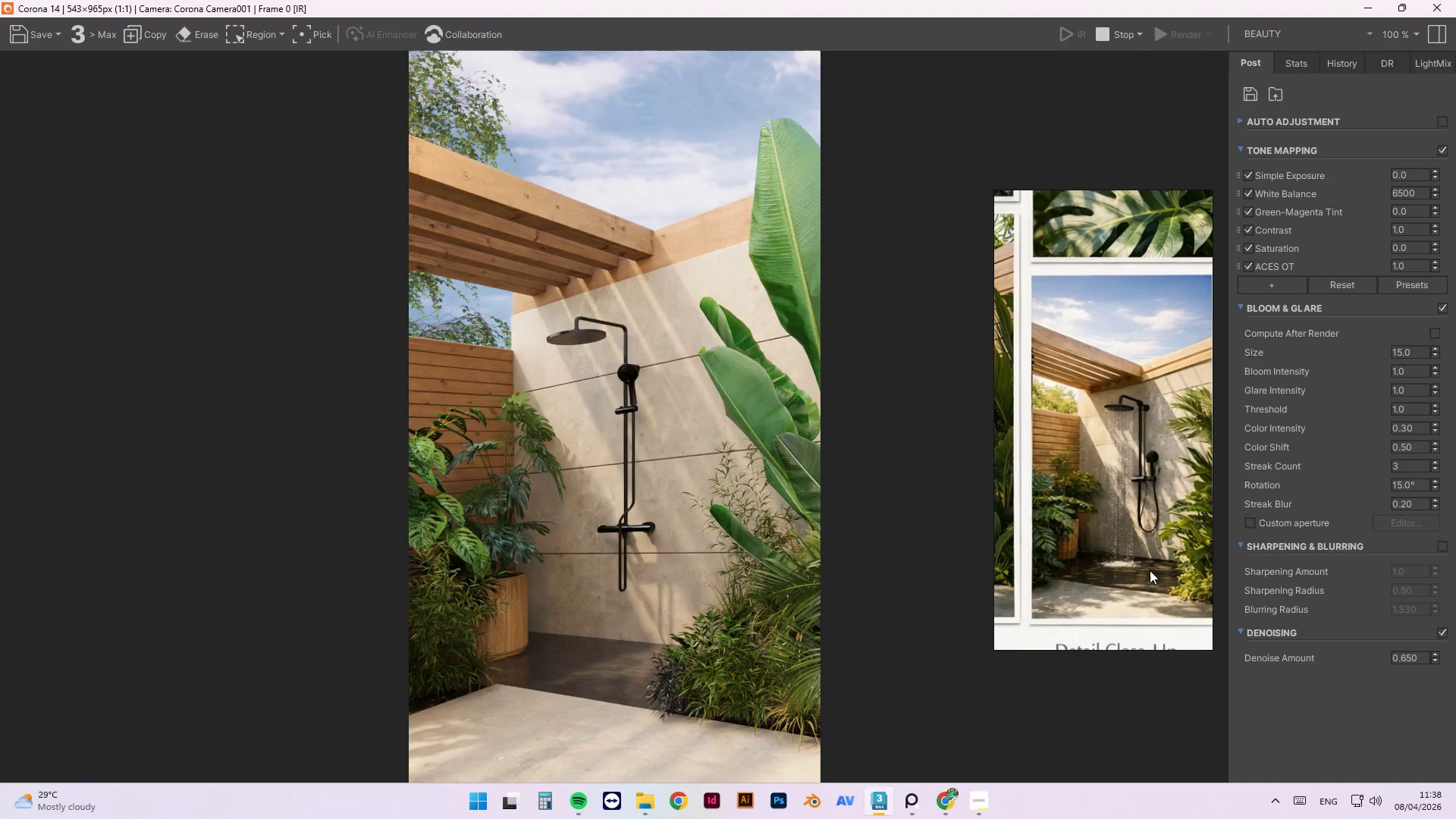 
left_click([1160, 196])
 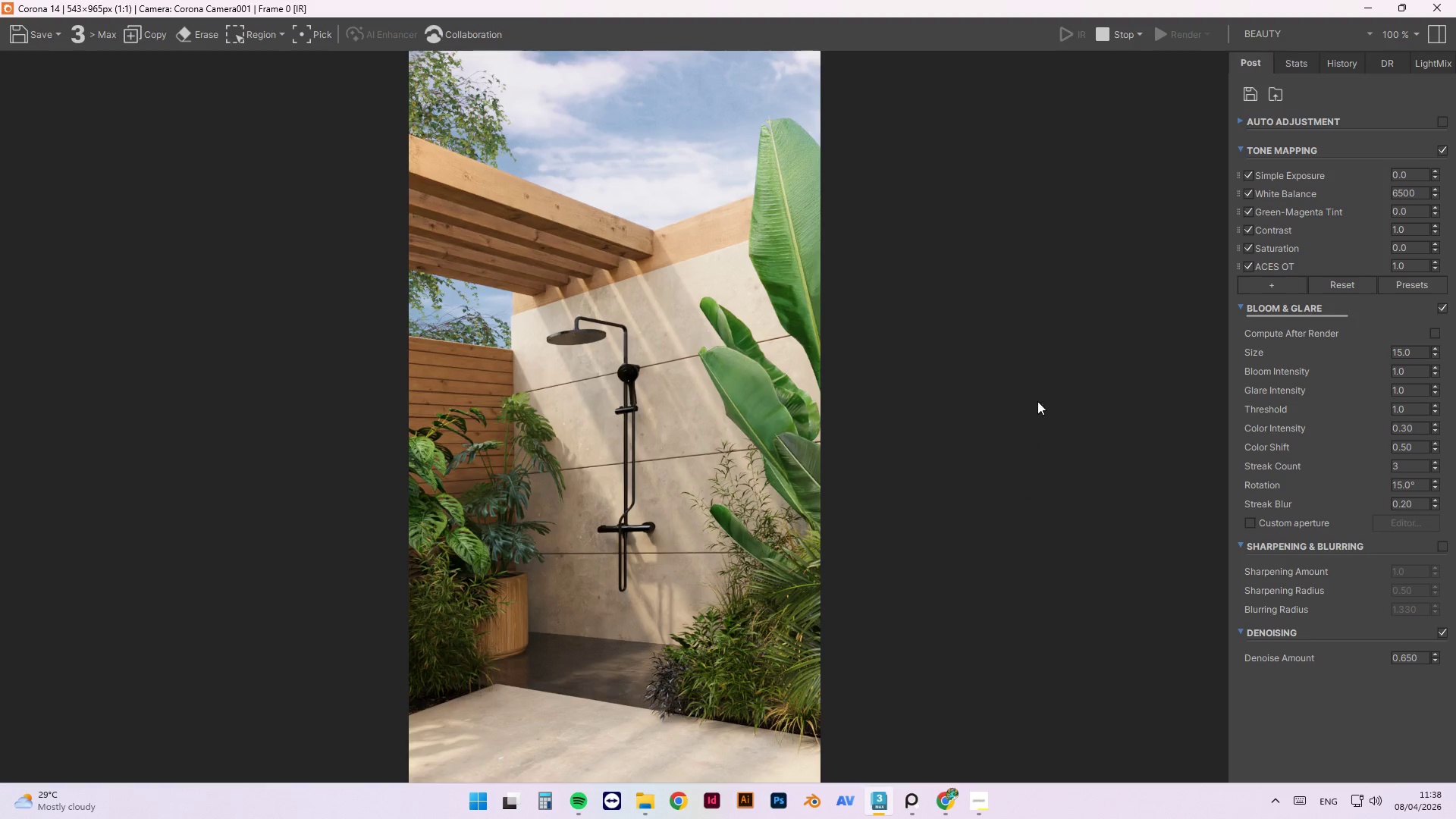 
scroll: coordinate [608, 371], scroll_direction: up, amount: 2.0
 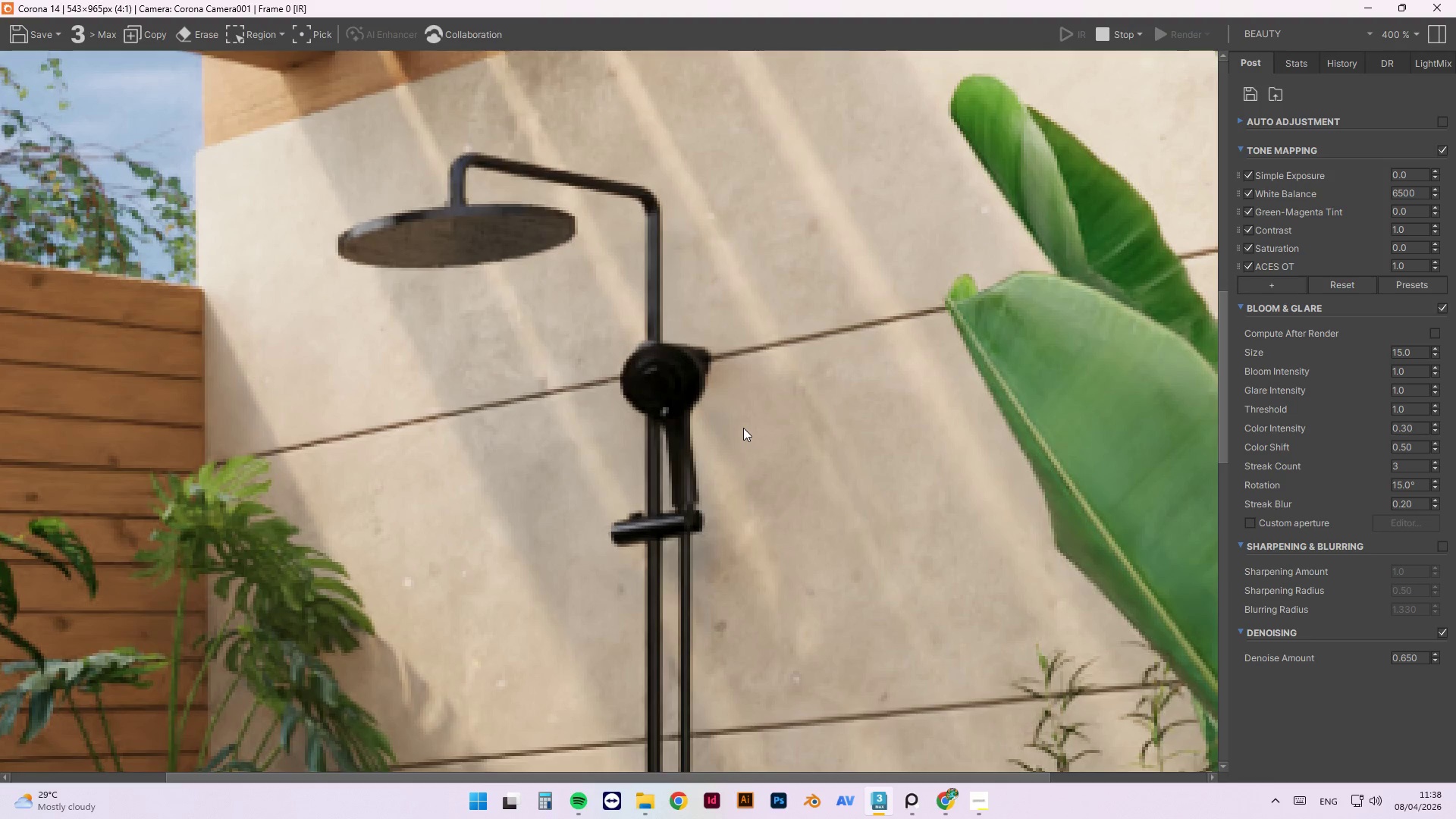 
scroll: coordinate [744, 331], scroll_direction: down, amount: 2.0
 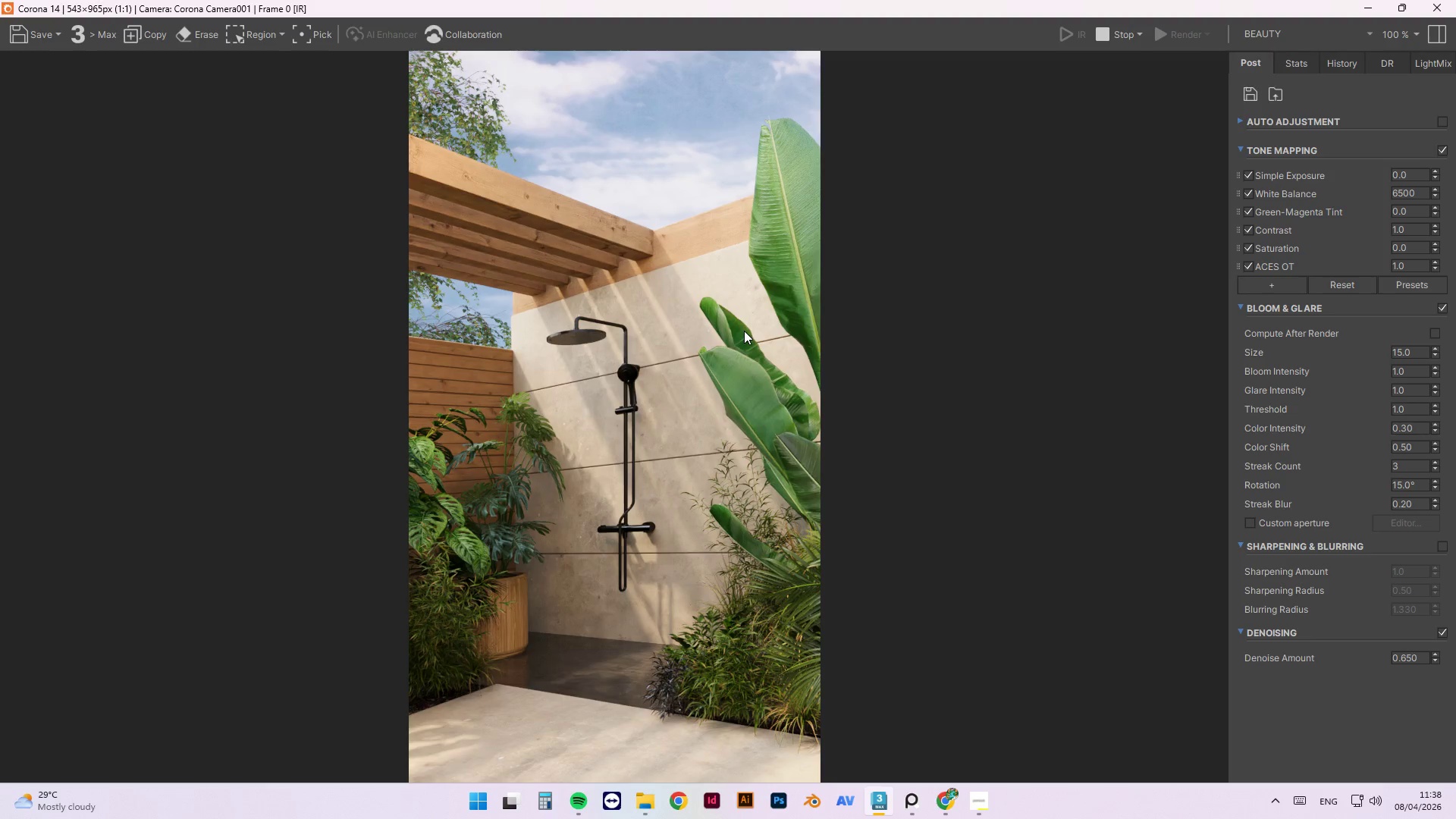 
scroll: coordinate [673, 408], scroll_direction: up, amount: 2.0
 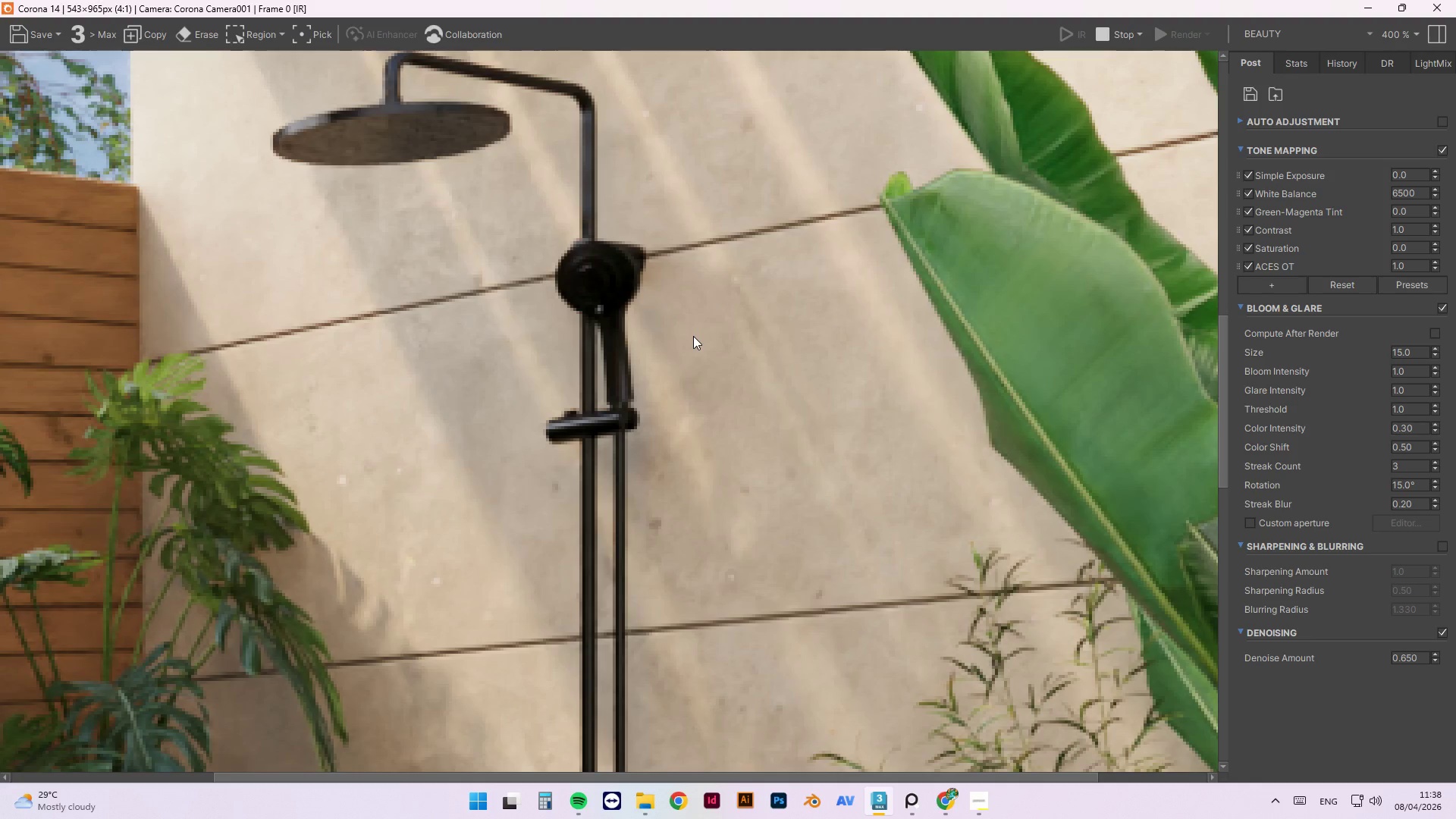 
scroll: coordinate [657, 623], scroll_direction: down, amount: 2.0
 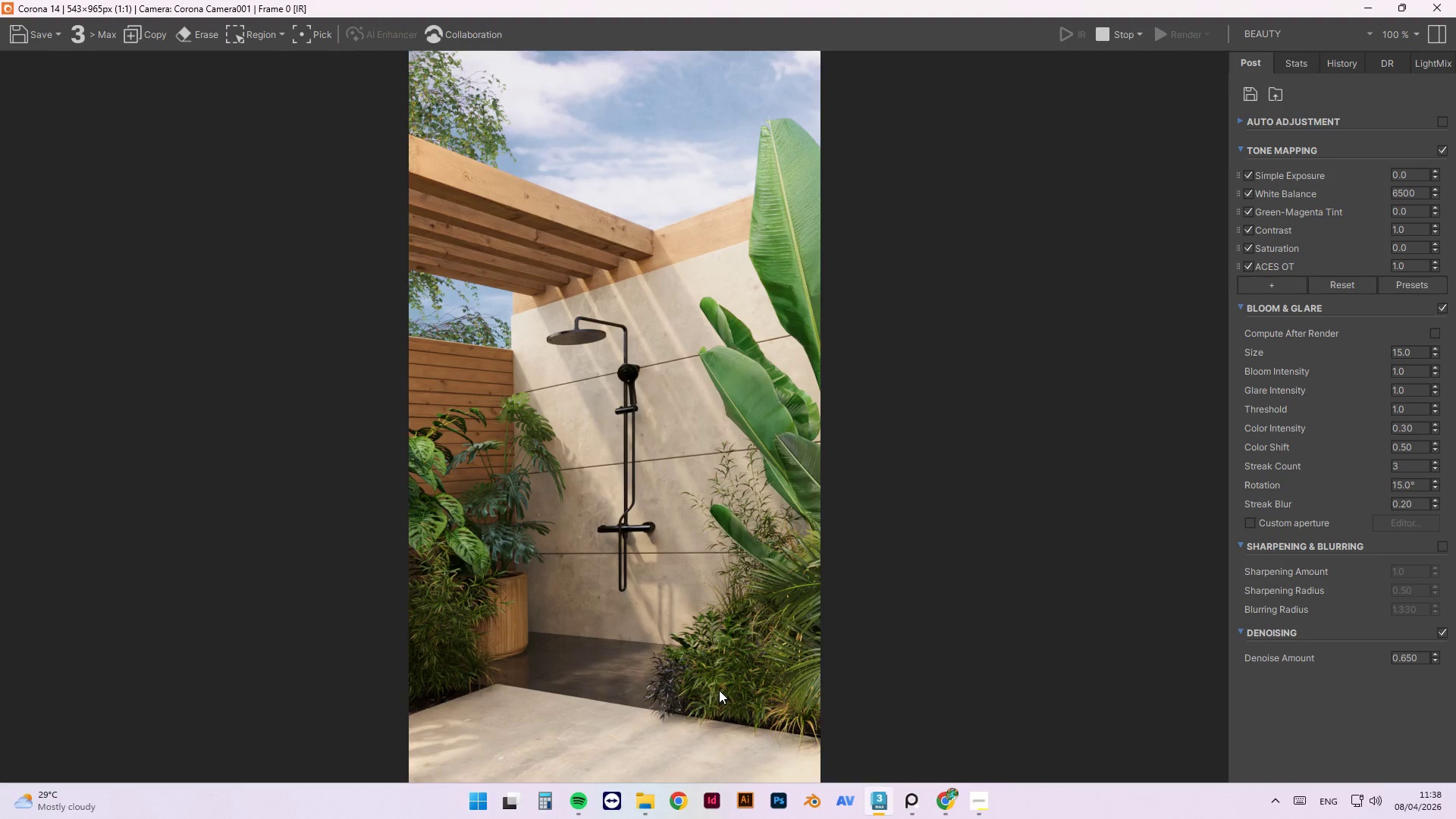 
scroll: coordinate [681, 695], scroll_direction: up, amount: 2.0
 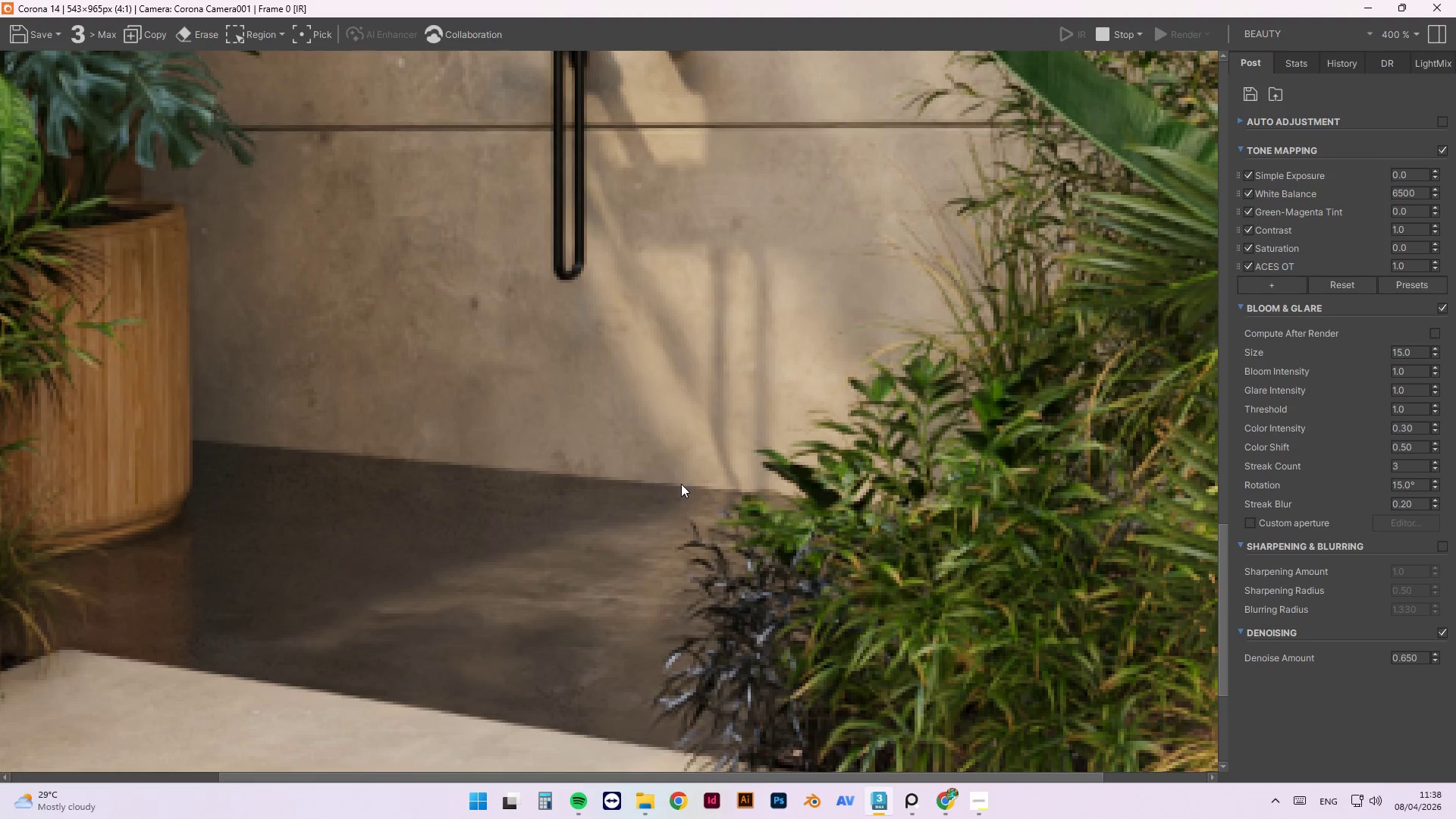 
scroll: coordinate [681, 479], scroll_direction: down, amount: 1.0
 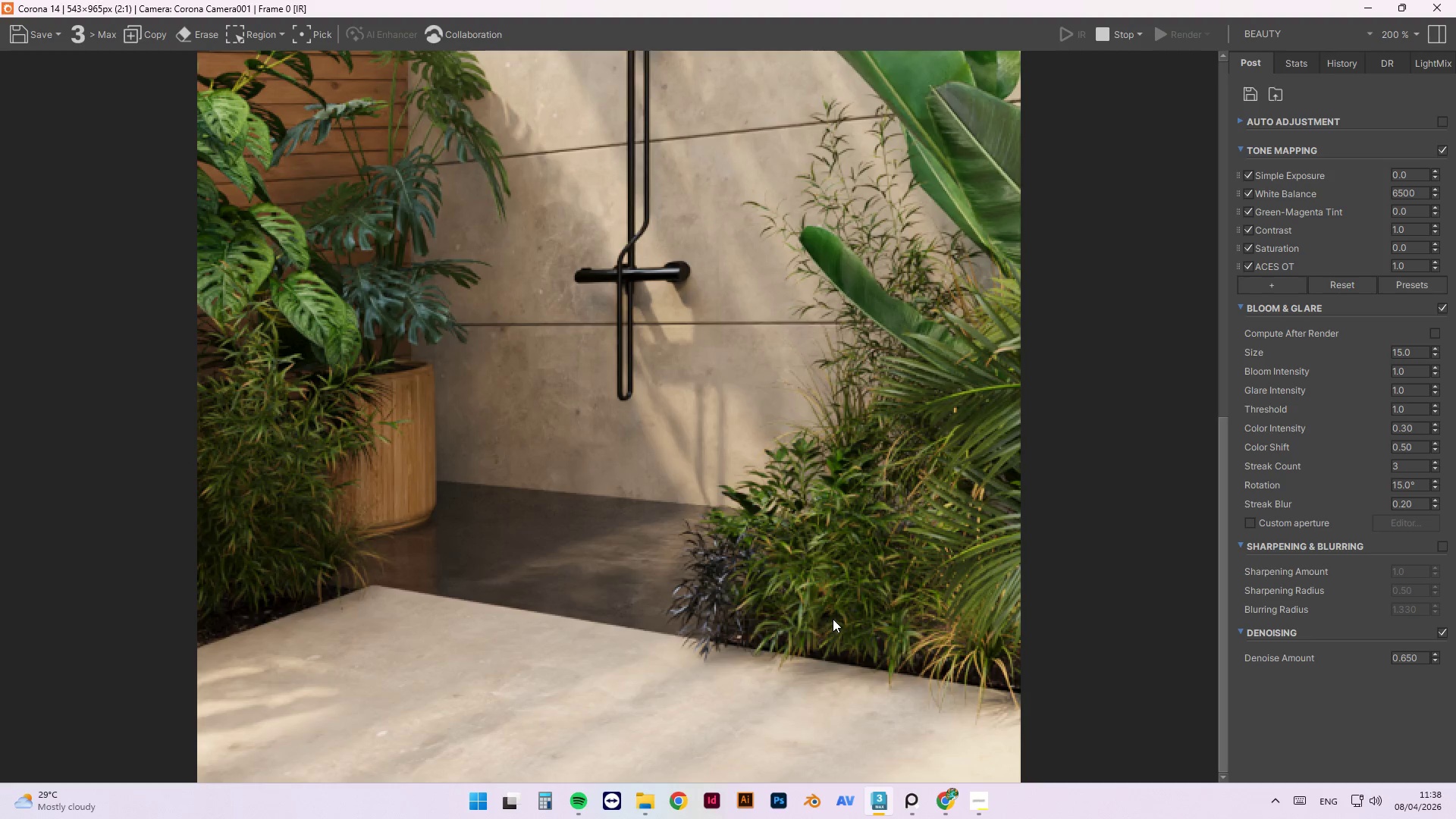 
wait(6.43)
 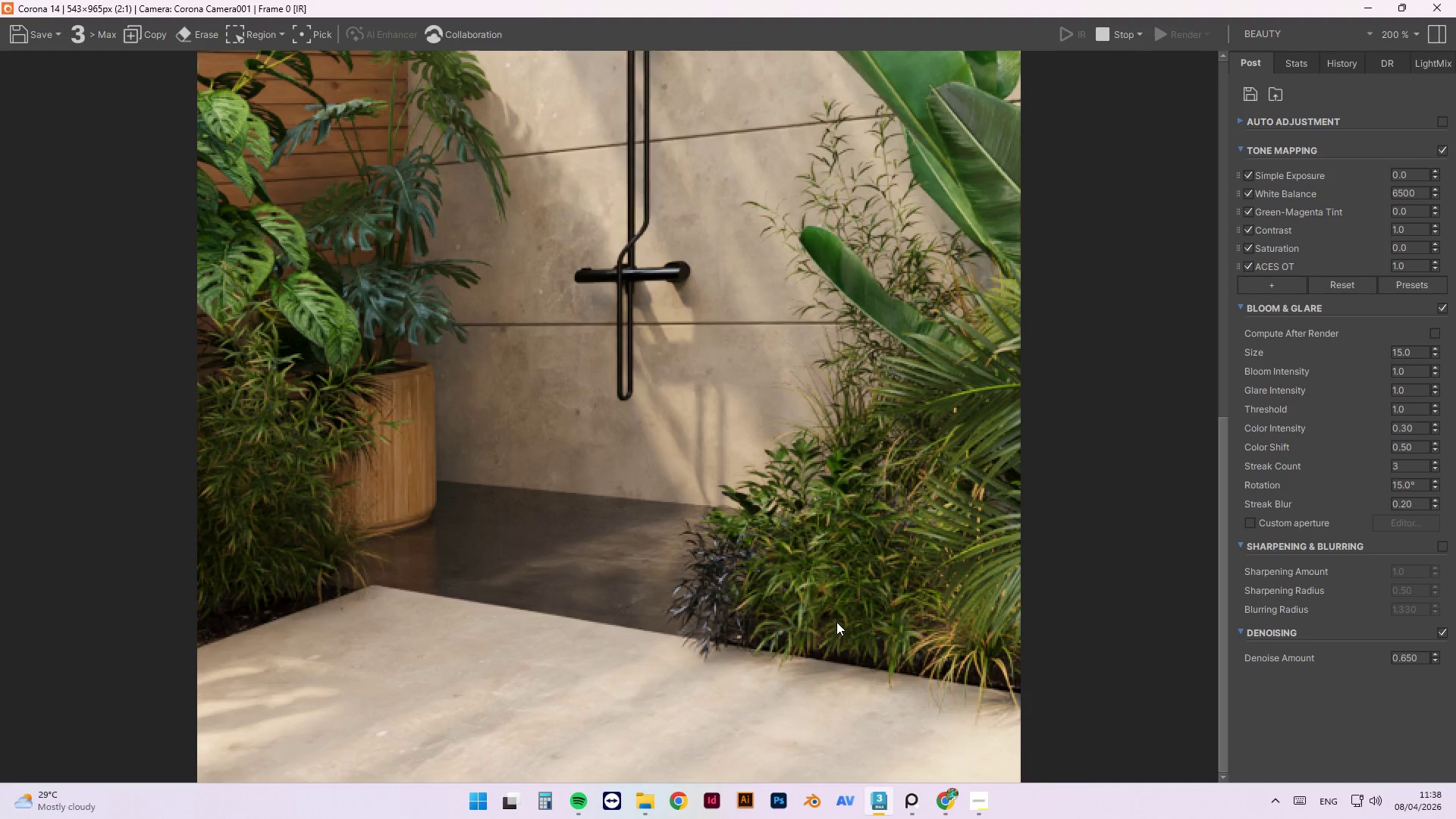 
scroll: coordinate [720, 623], scroll_direction: down, amount: 1.0
 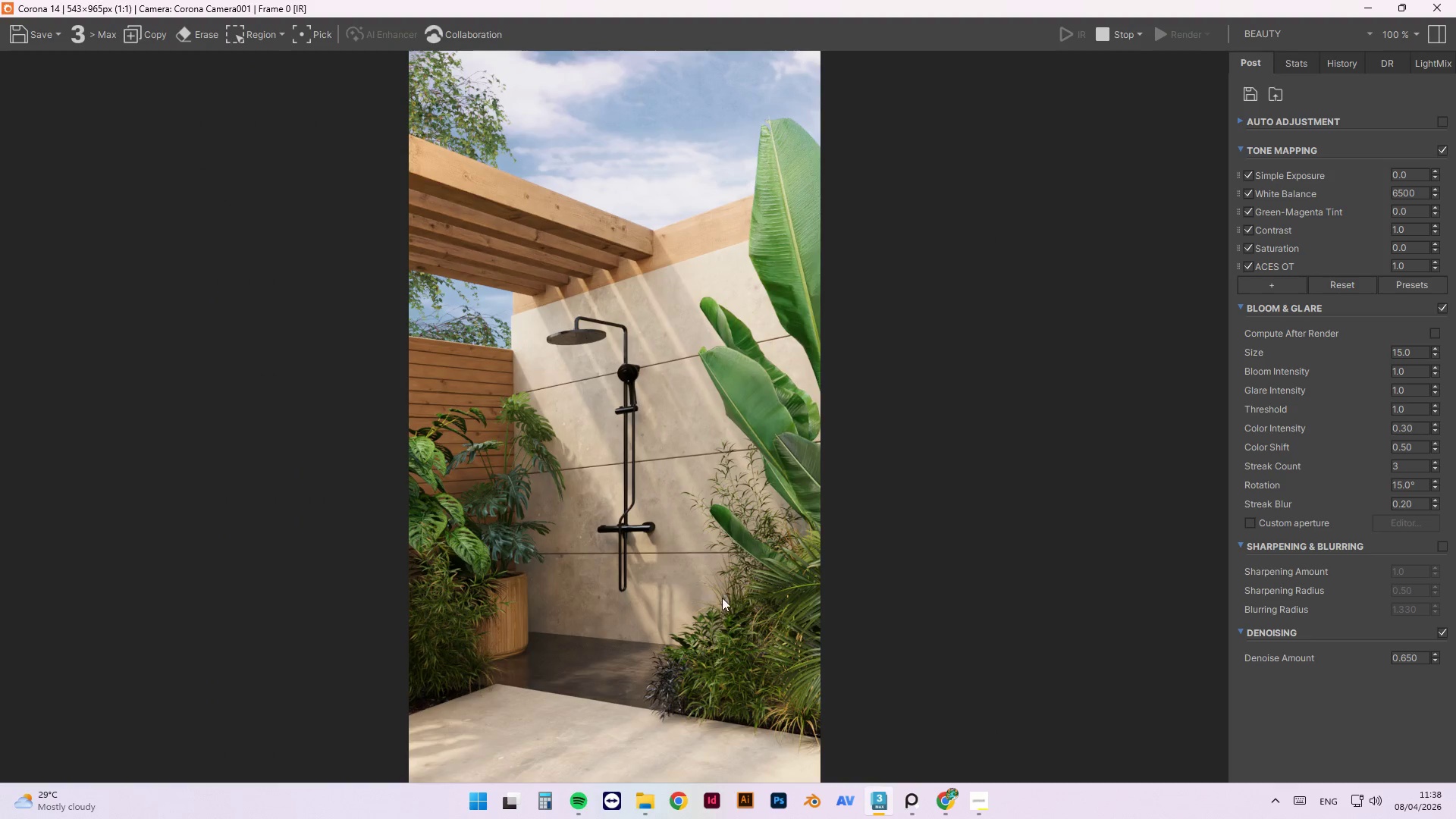 
scroll: coordinate [624, 636], scroll_direction: up, amount: 2.0
 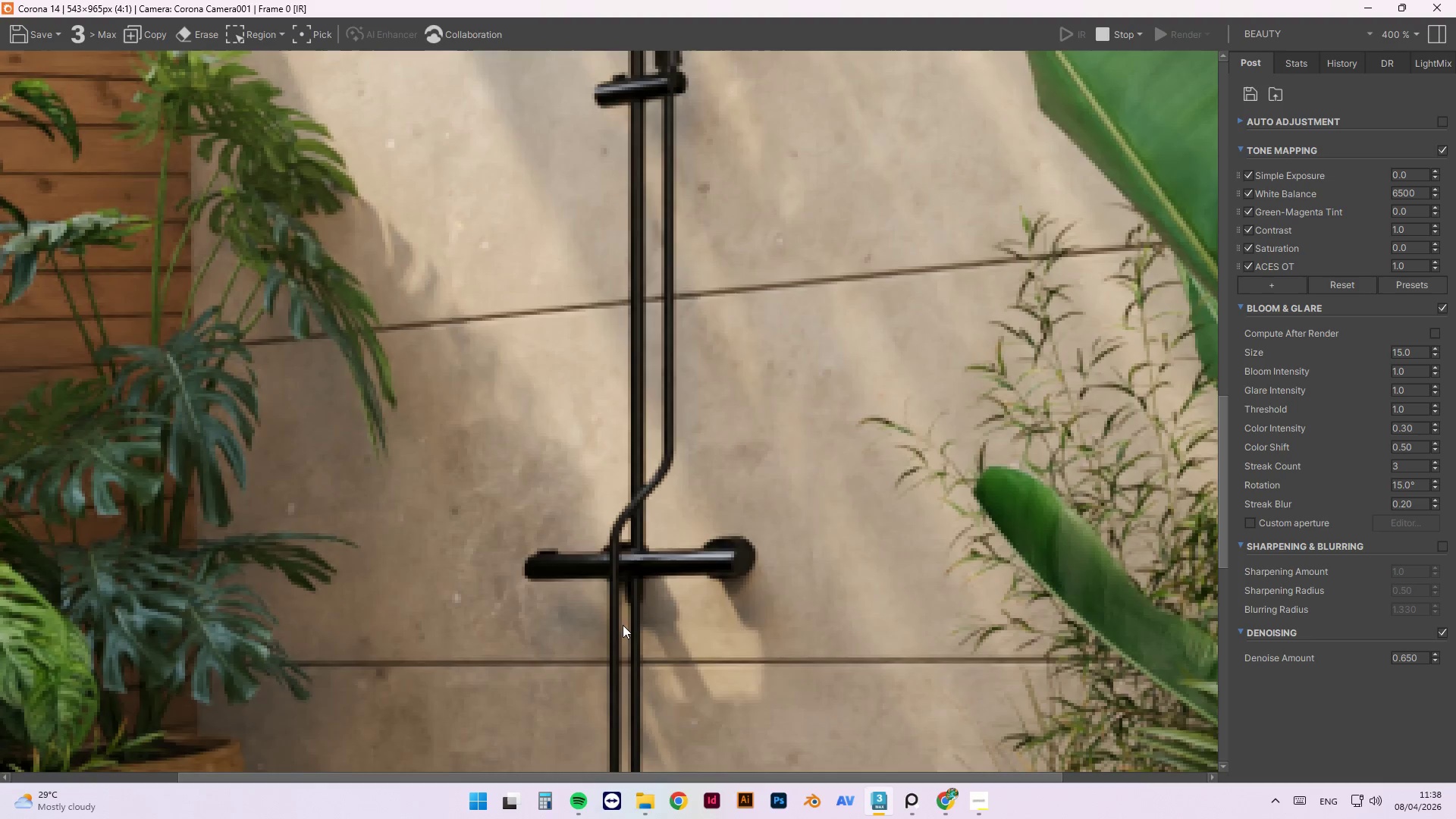 
scroll: coordinate [670, 399], scroll_direction: down, amount: 2.0
 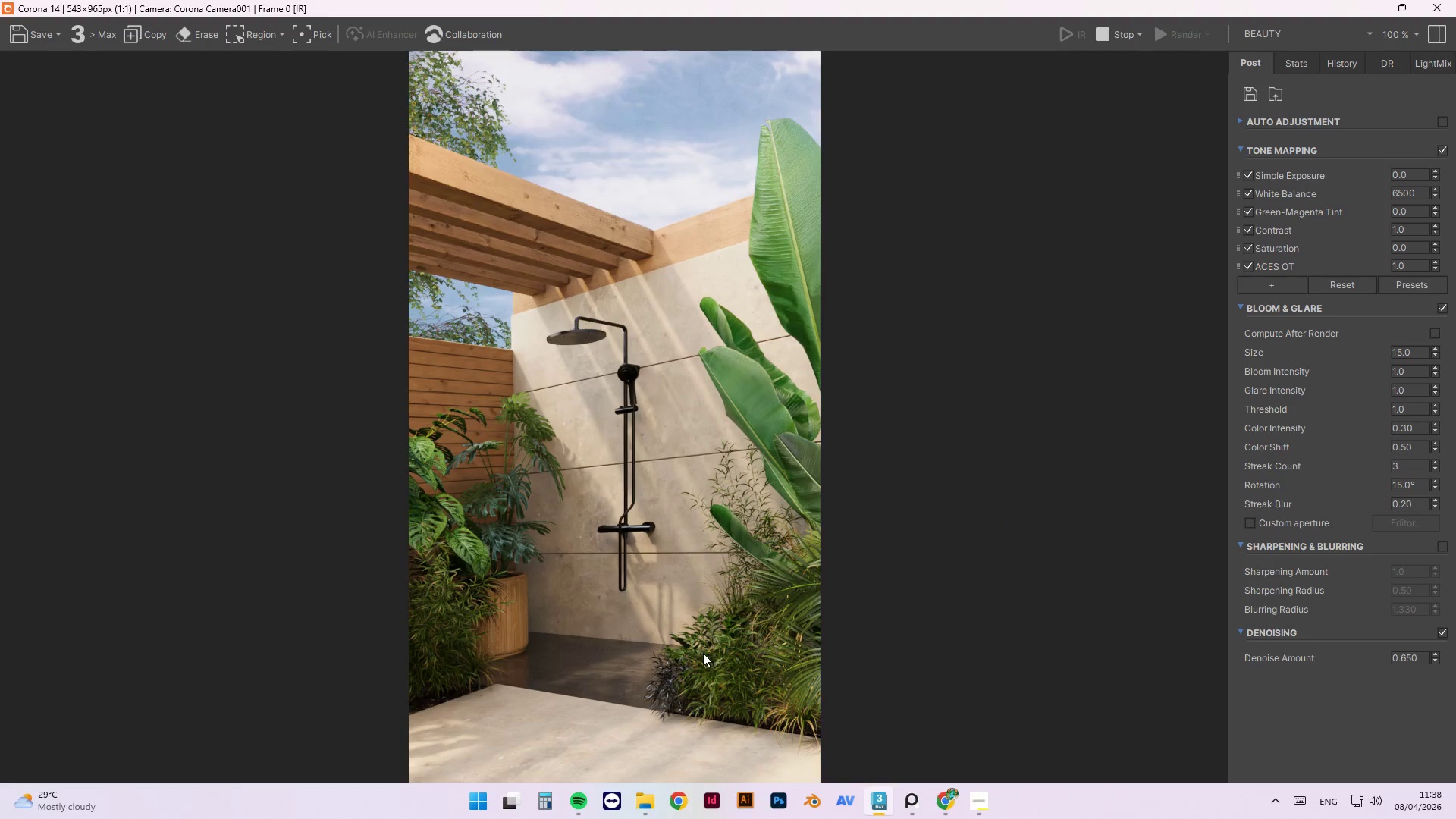 
scroll: coordinate [610, 710], scroll_direction: up, amount: 2.0
 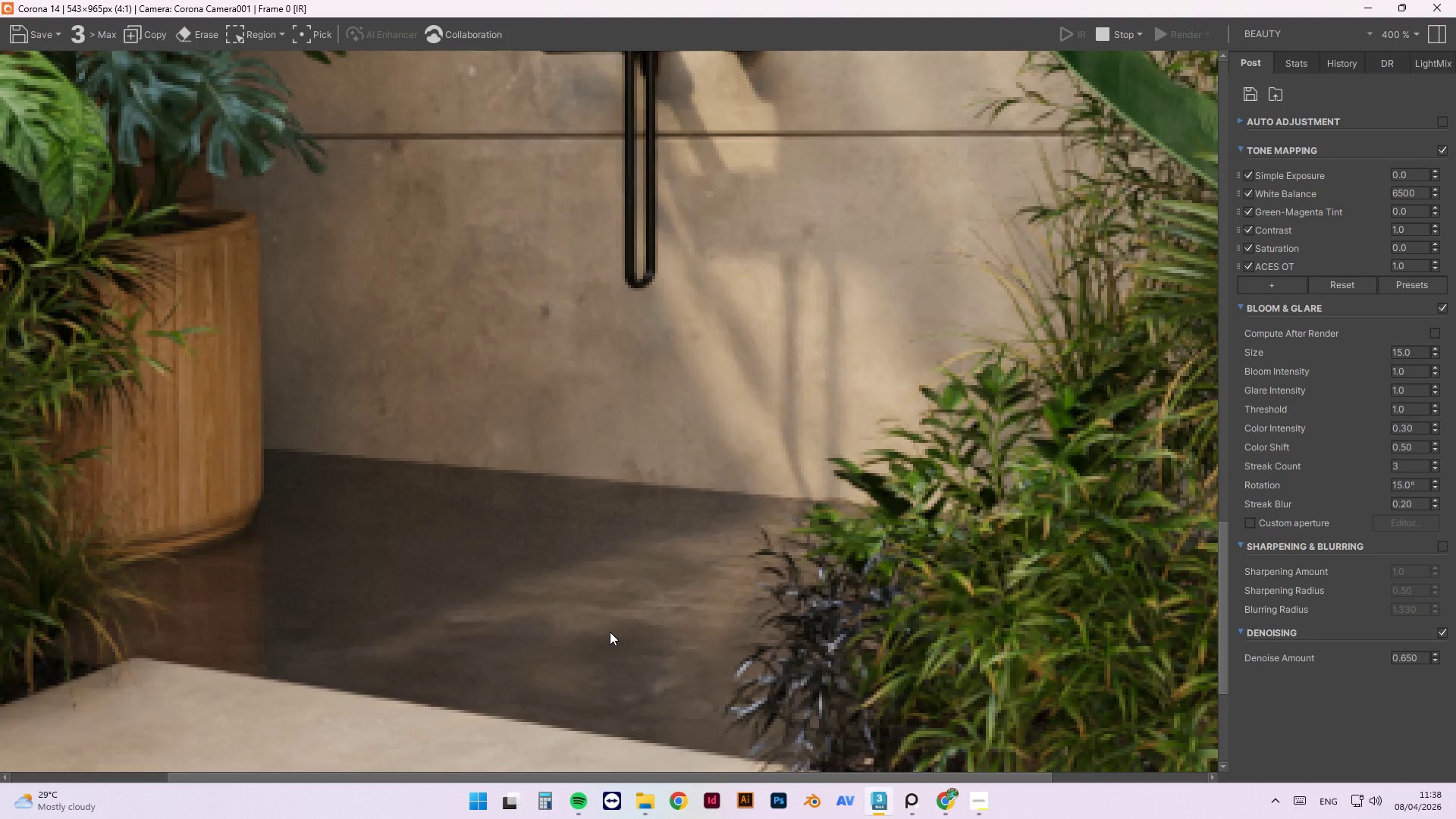 
scroll: coordinate [610, 632], scroll_direction: down, amount: 2.0
 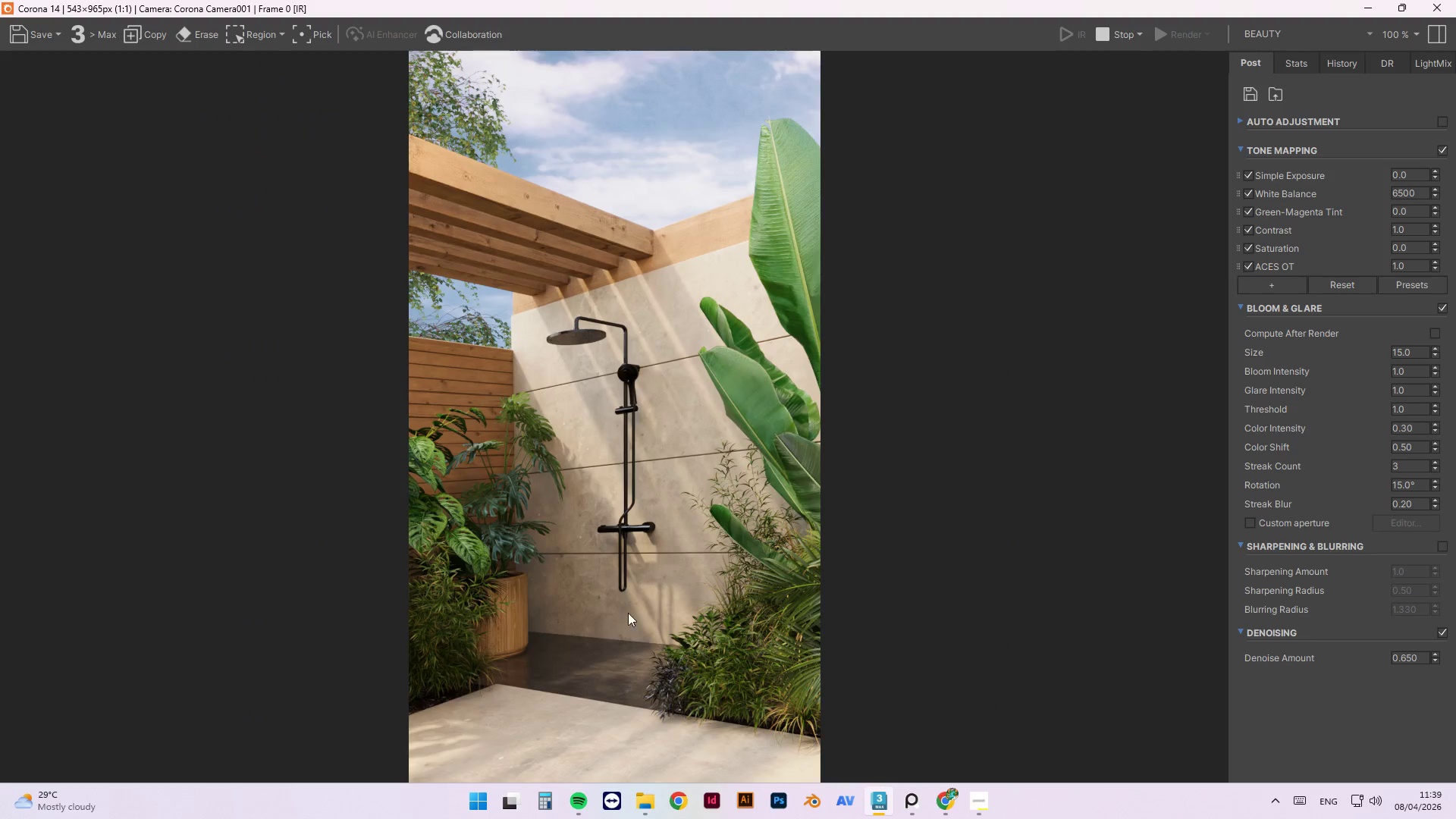 
mouse_move([1401, 338])
 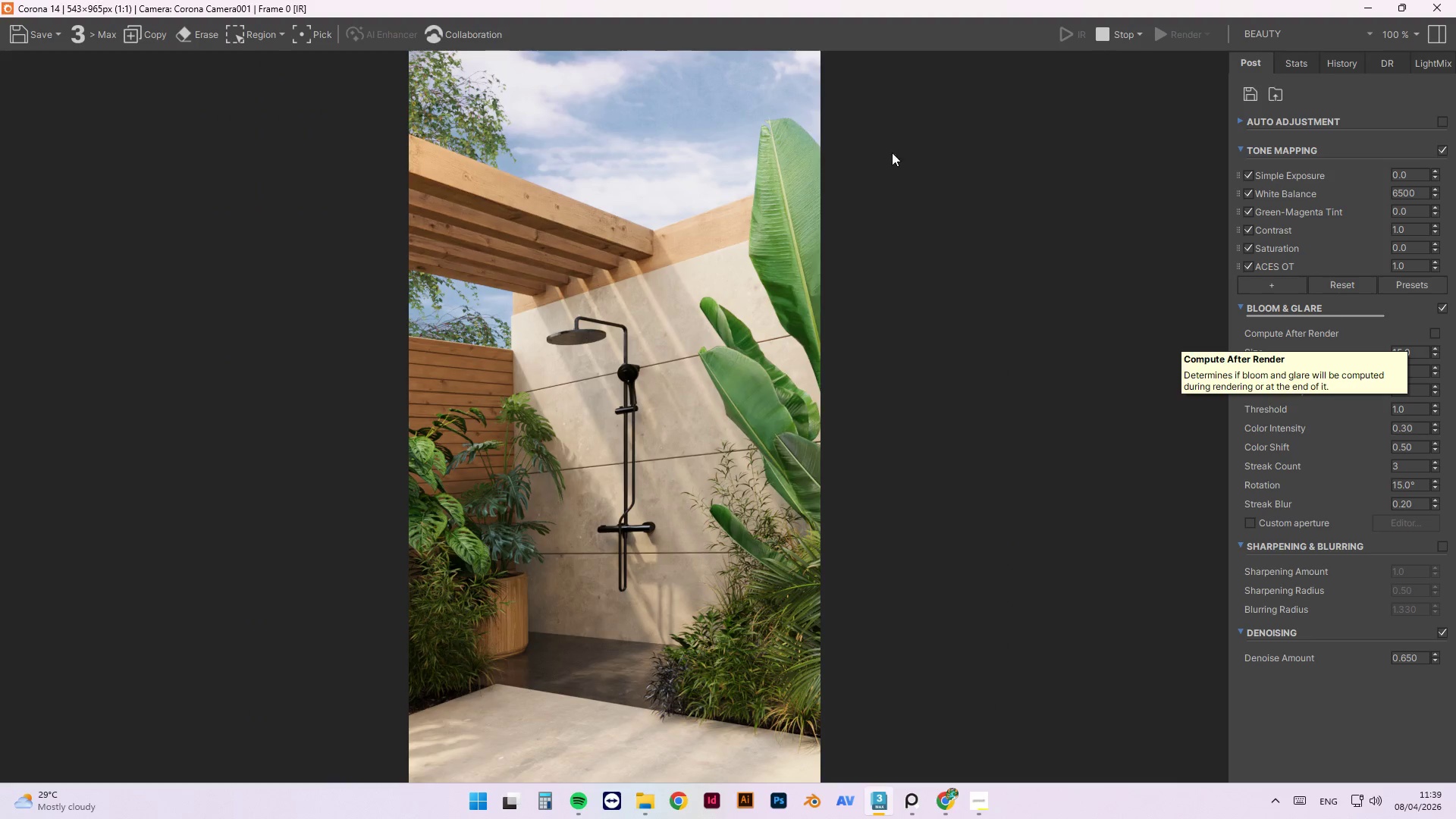 
scroll: coordinate [875, 199], scroll_direction: up, amount: 2.0
 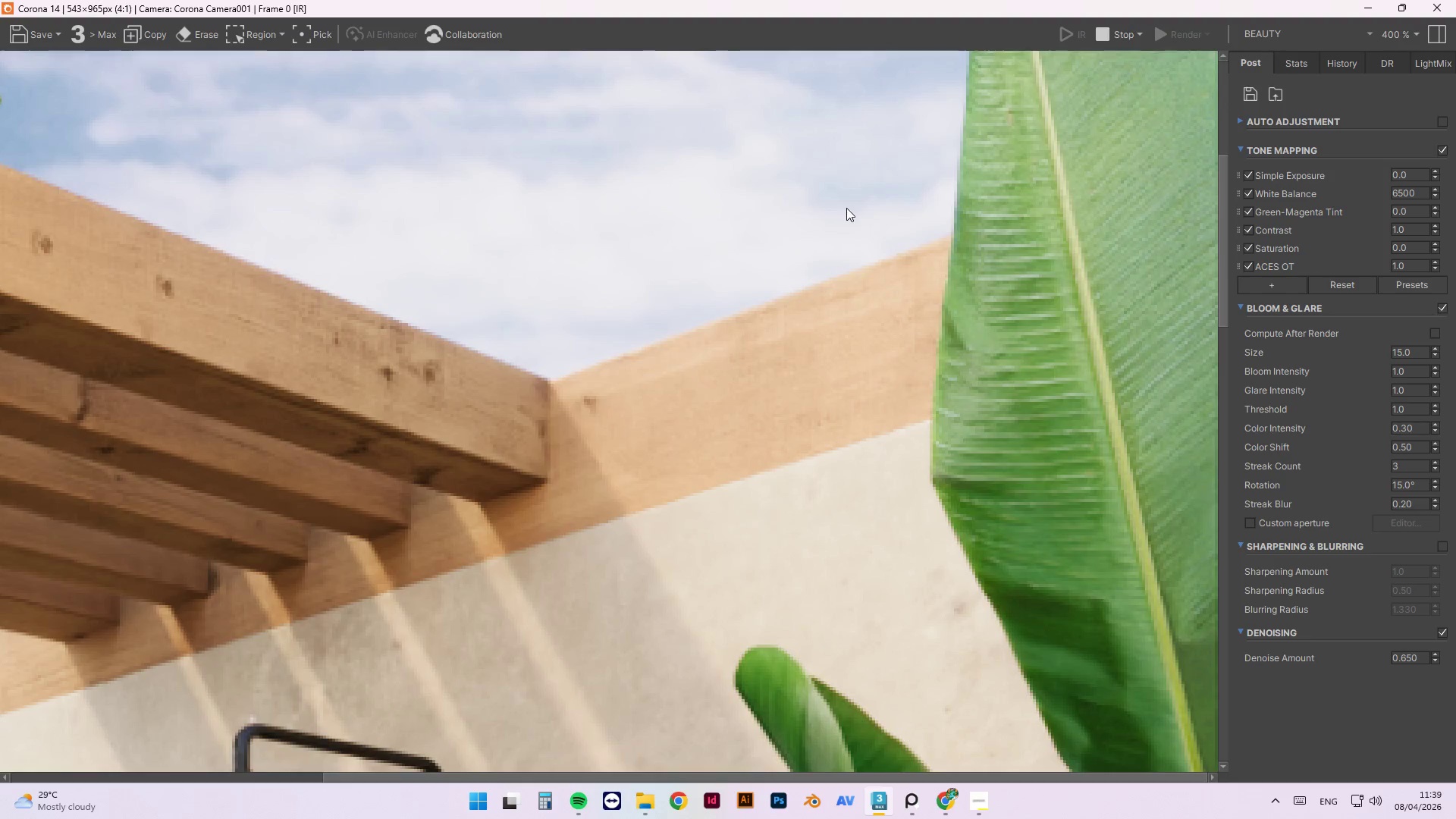 
scroll: coordinate [880, 359], scroll_direction: down, amount: 2.0
 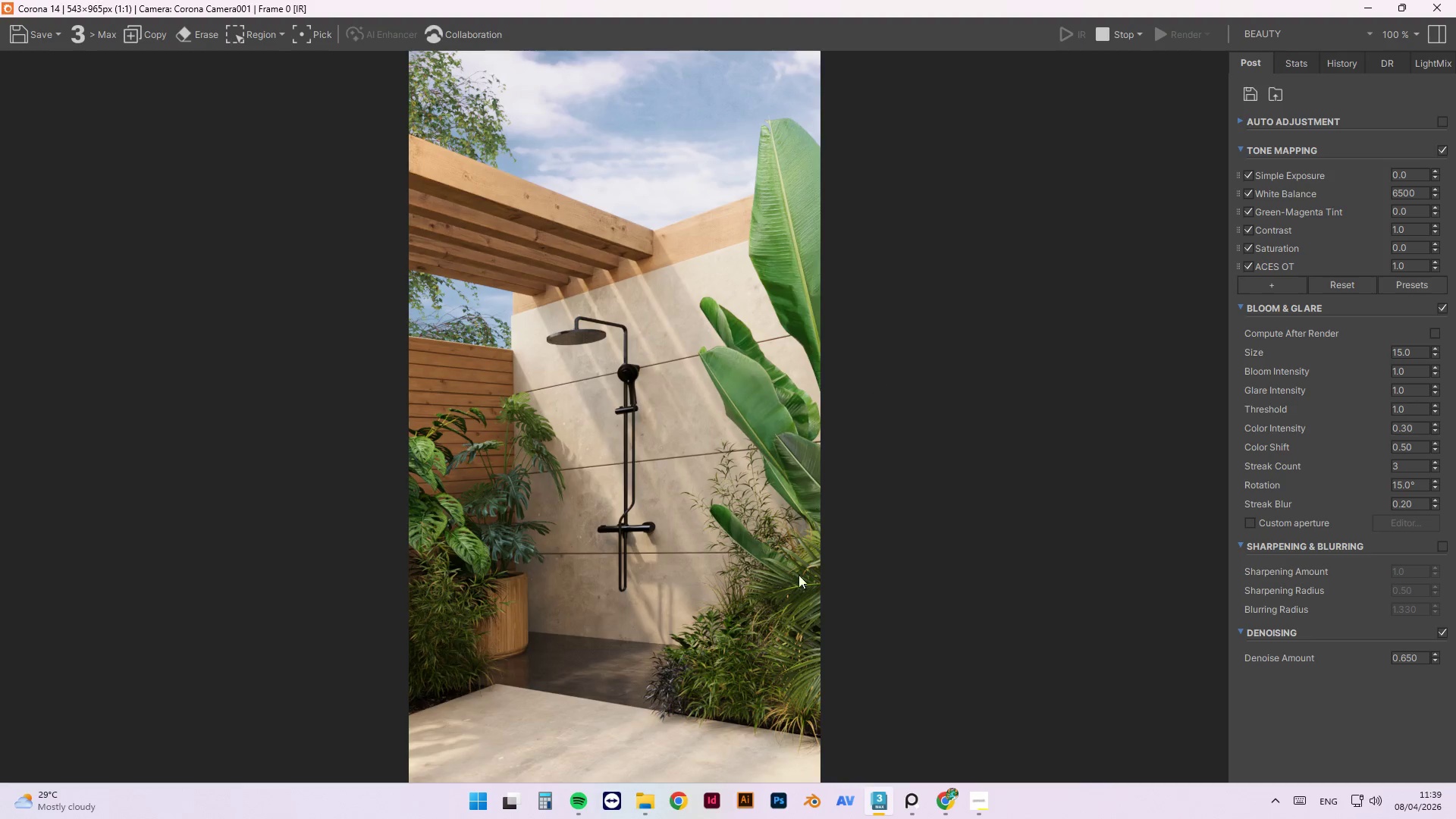 
scroll: coordinate [804, 579], scroll_direction: up, amount: 1.0
 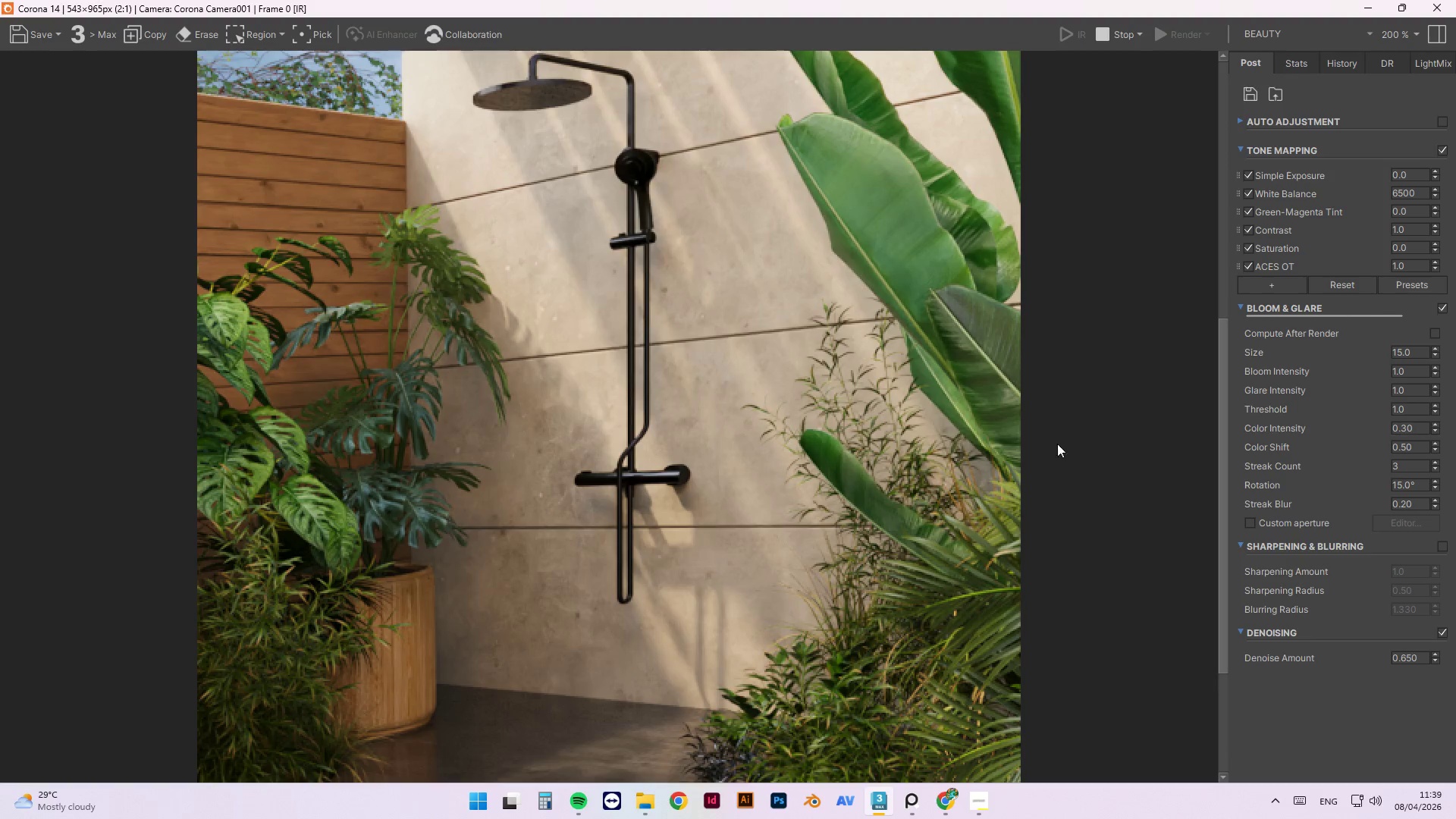 
wait(5.98)
 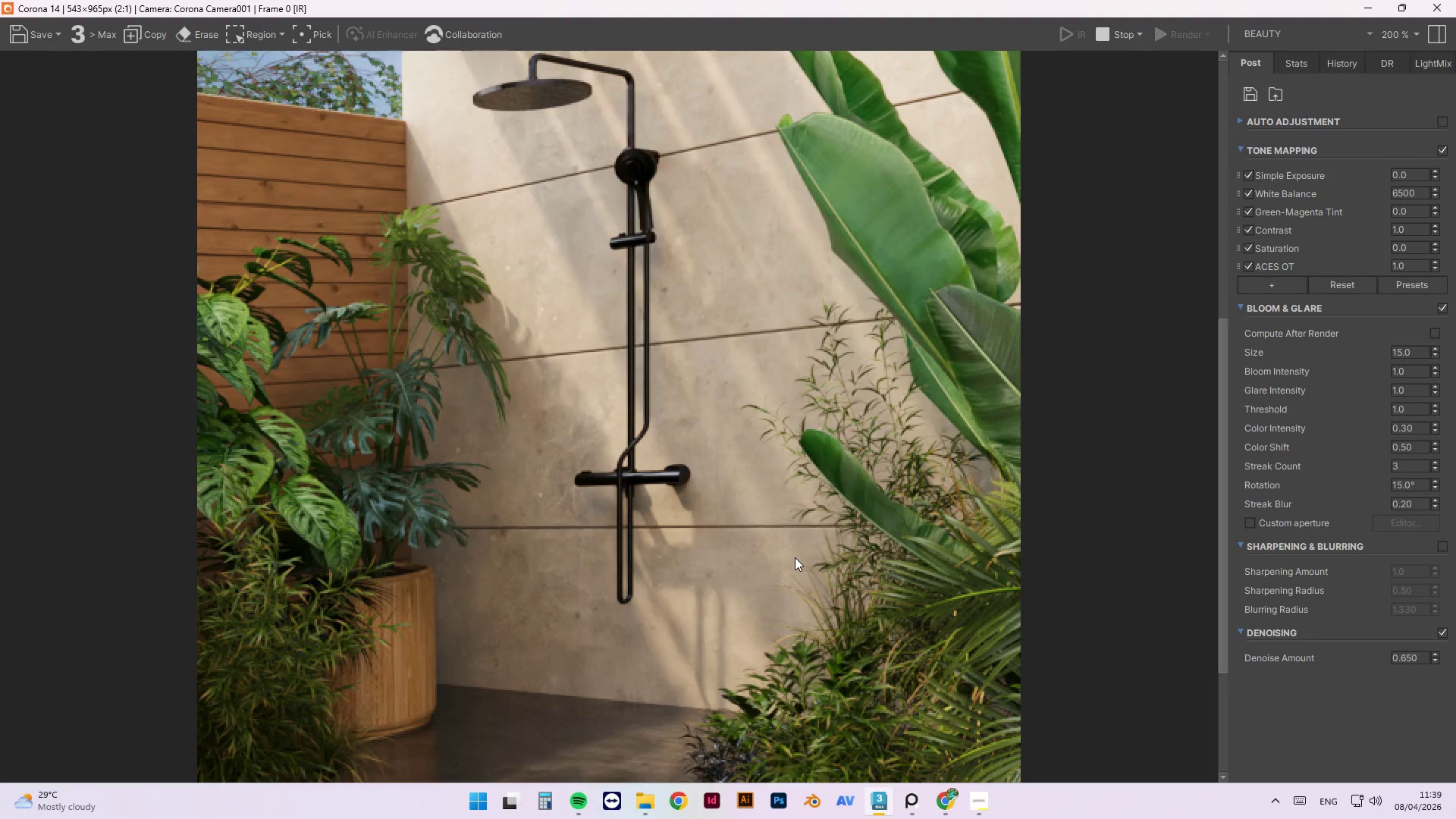 
left_click([1439, 308])
 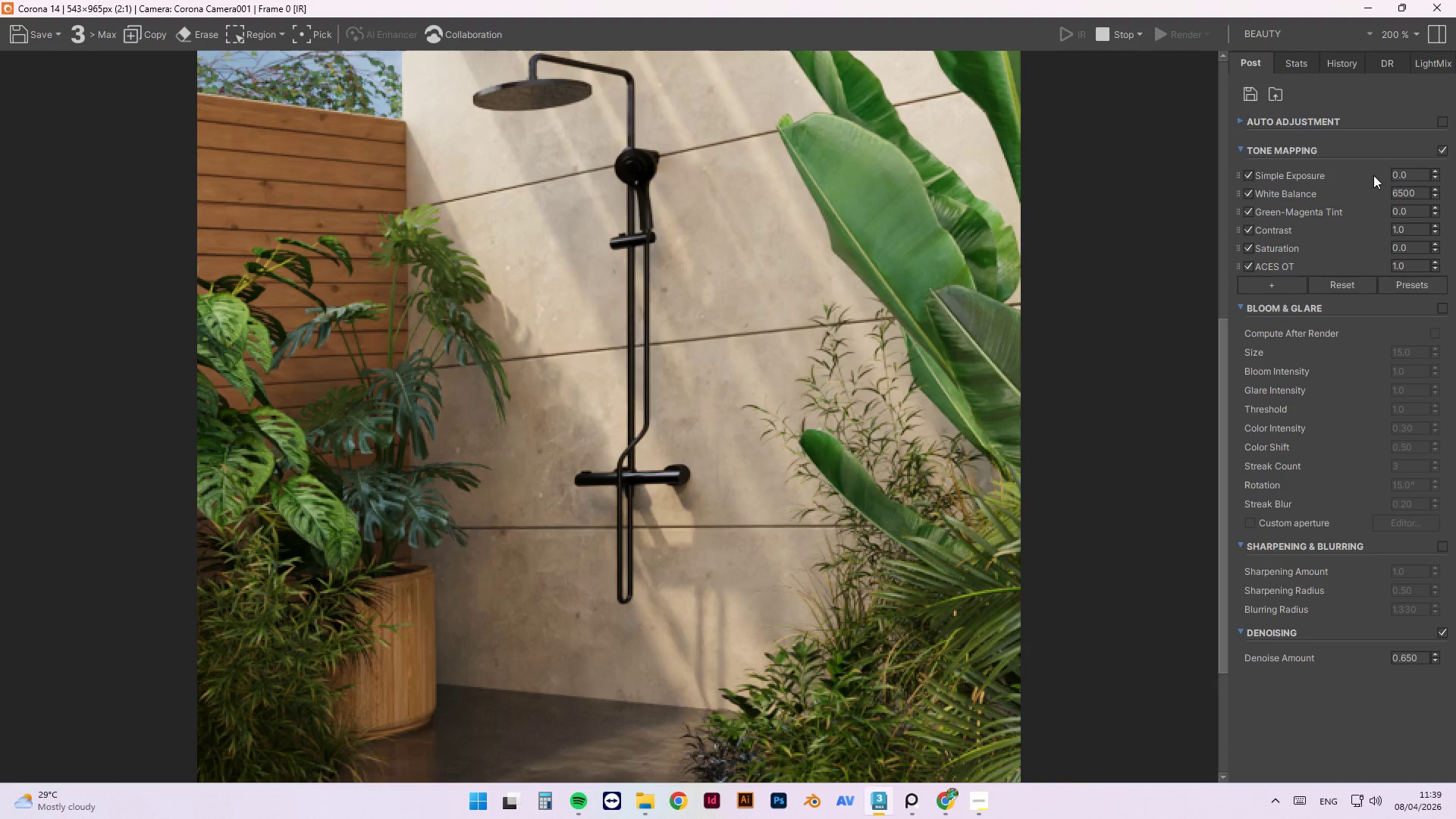 
scroll: coordinate [1451, 222], scroll_direction: down, amount: 1.0
 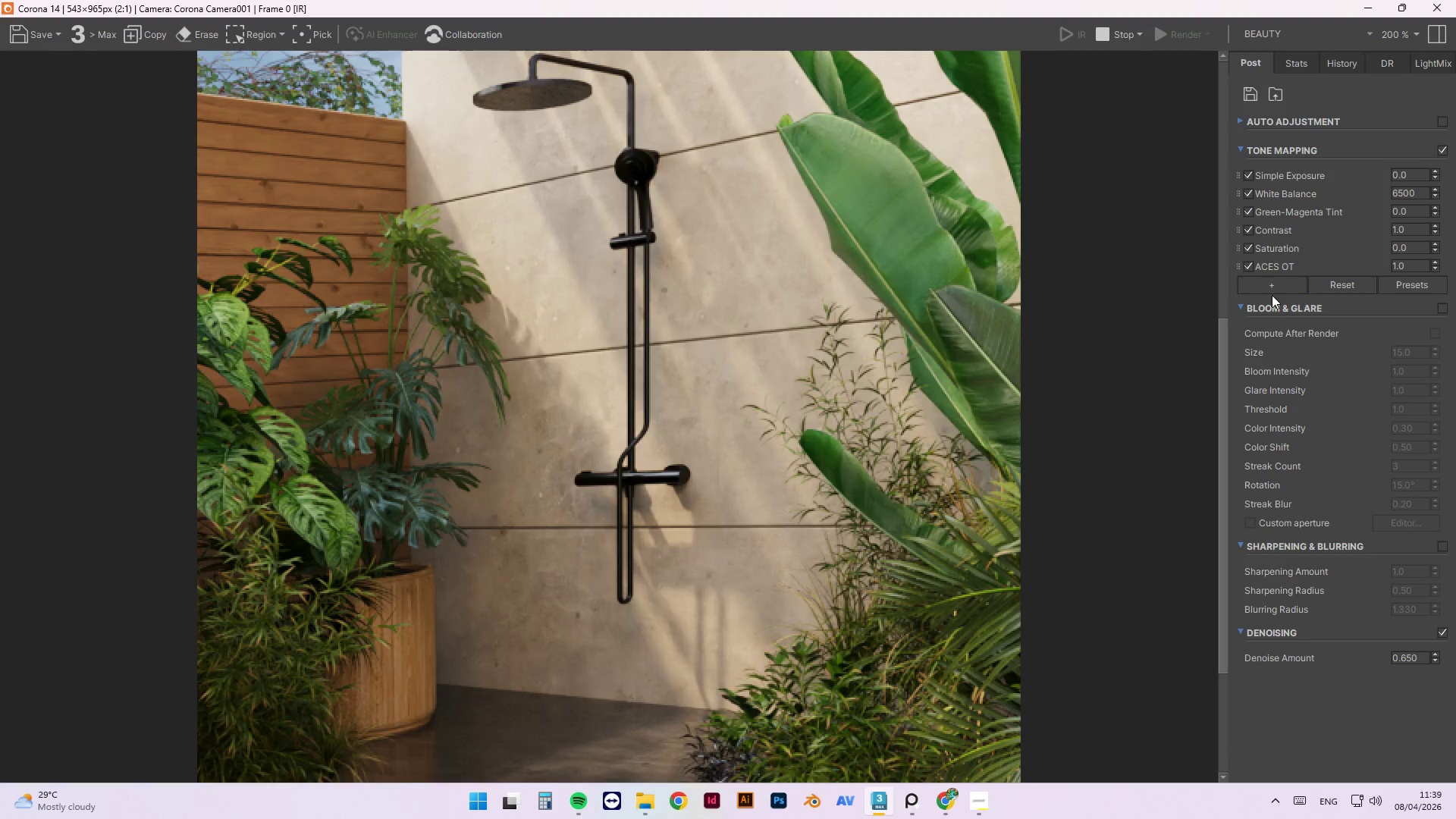 
left_click([1252, 290])
 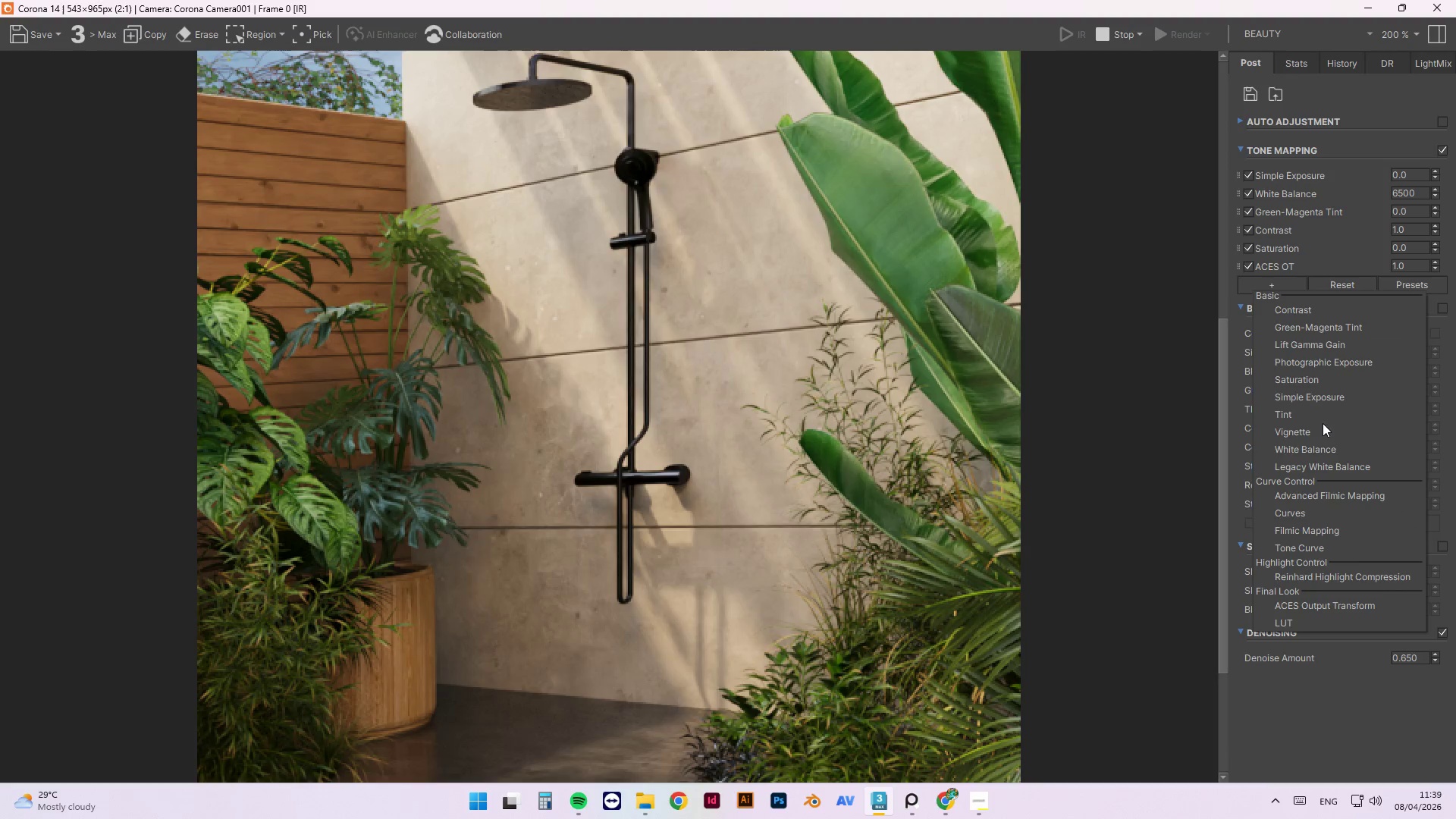 
left_click([1321, 431])
 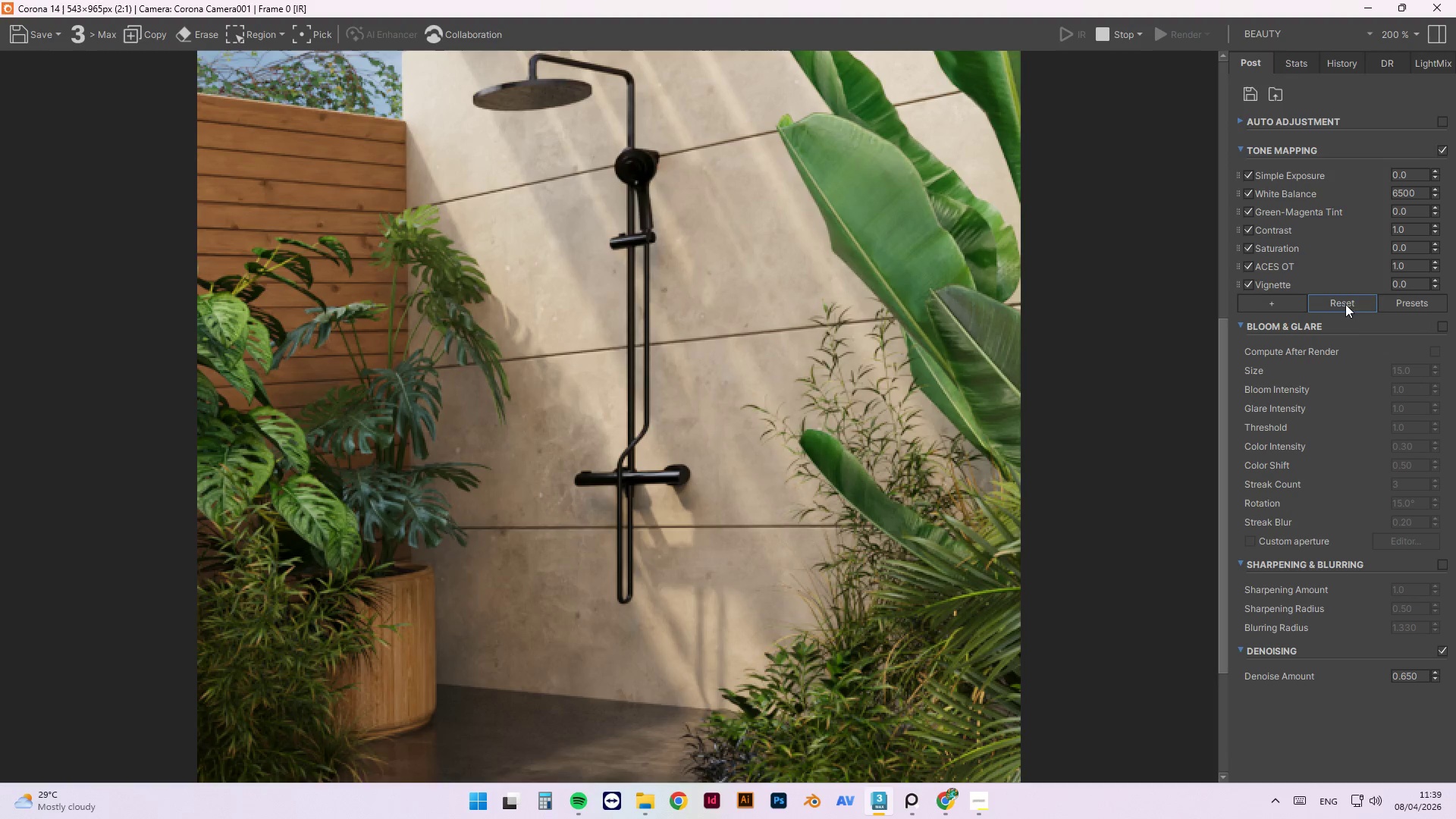 
scroll: coordinate [807, 316], scroll_direction: down, amount: 2.0
 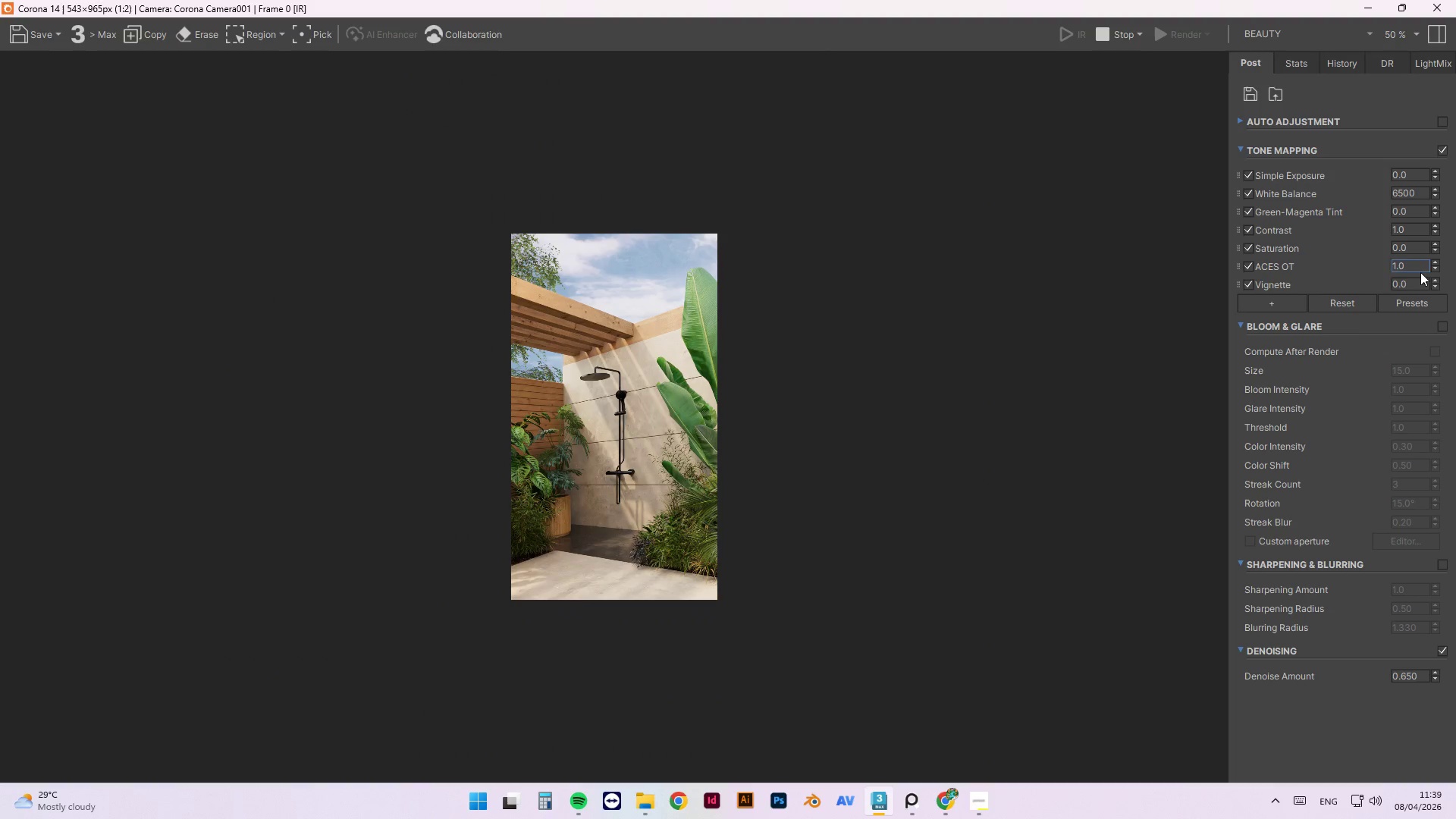 
left_click_drag(start_coordinate=[1412, 282], to_coordinate=[1330, 278])
 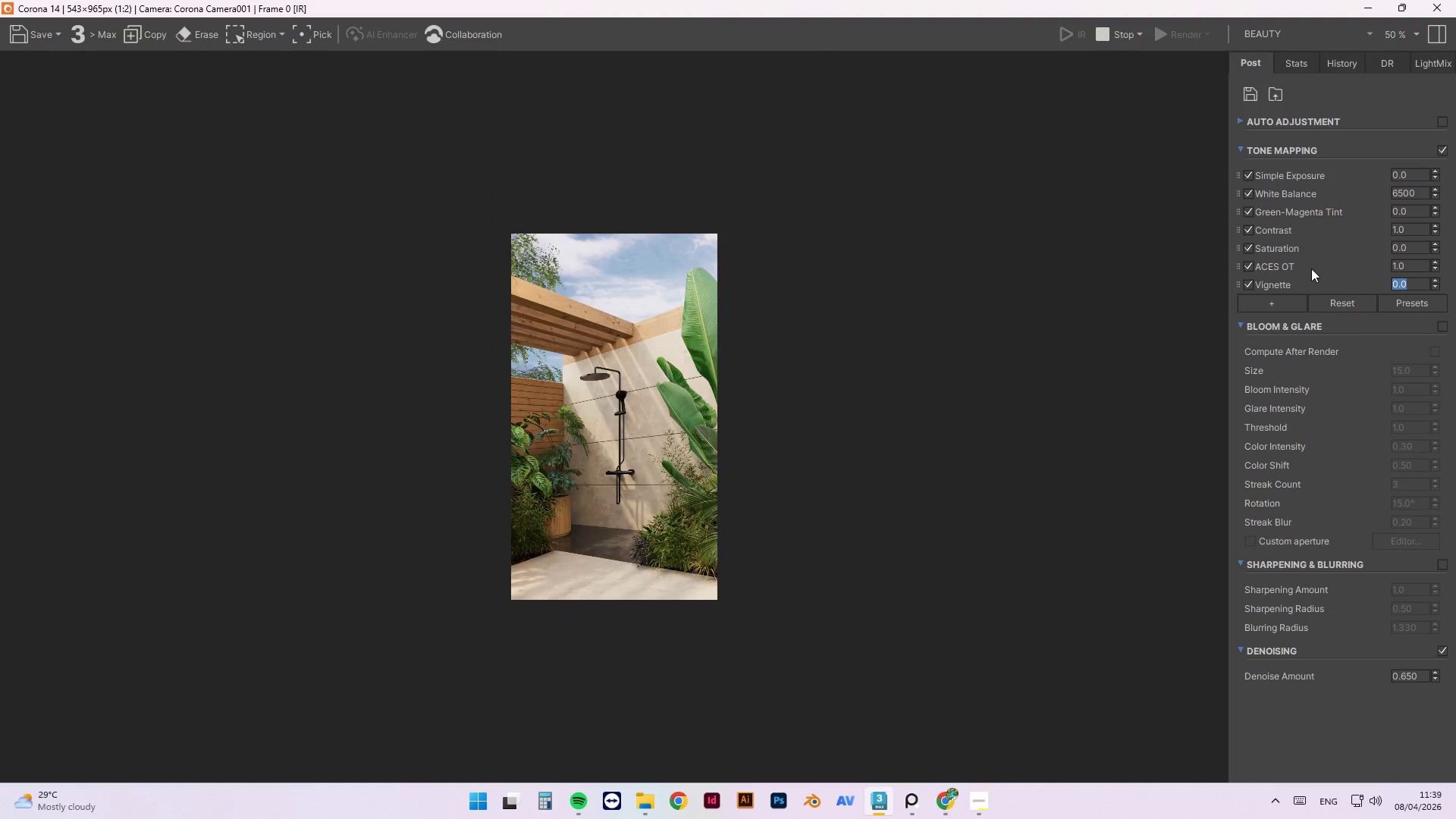 
key(Numpad1)
 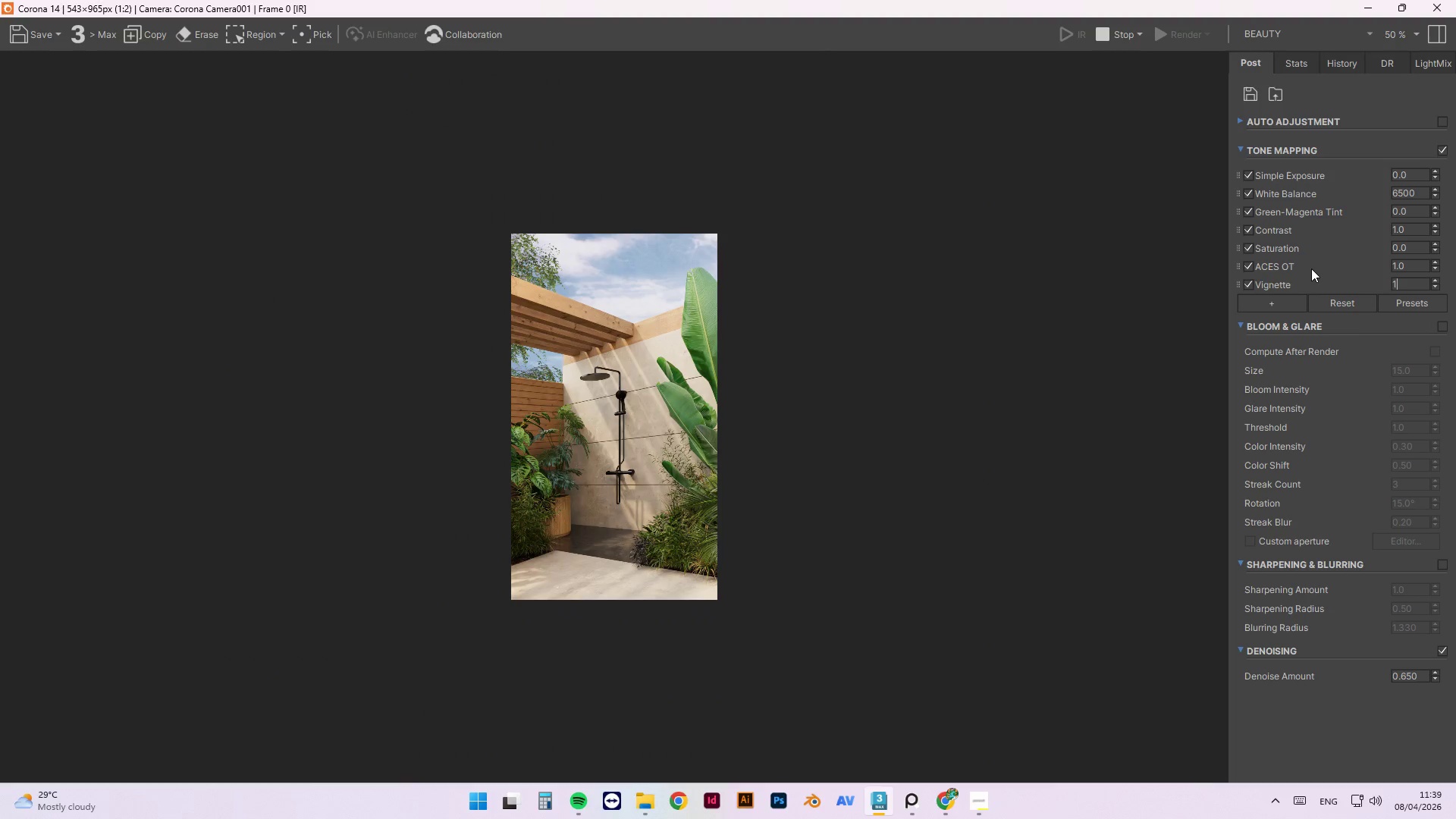 
key(NumpadEnter)
 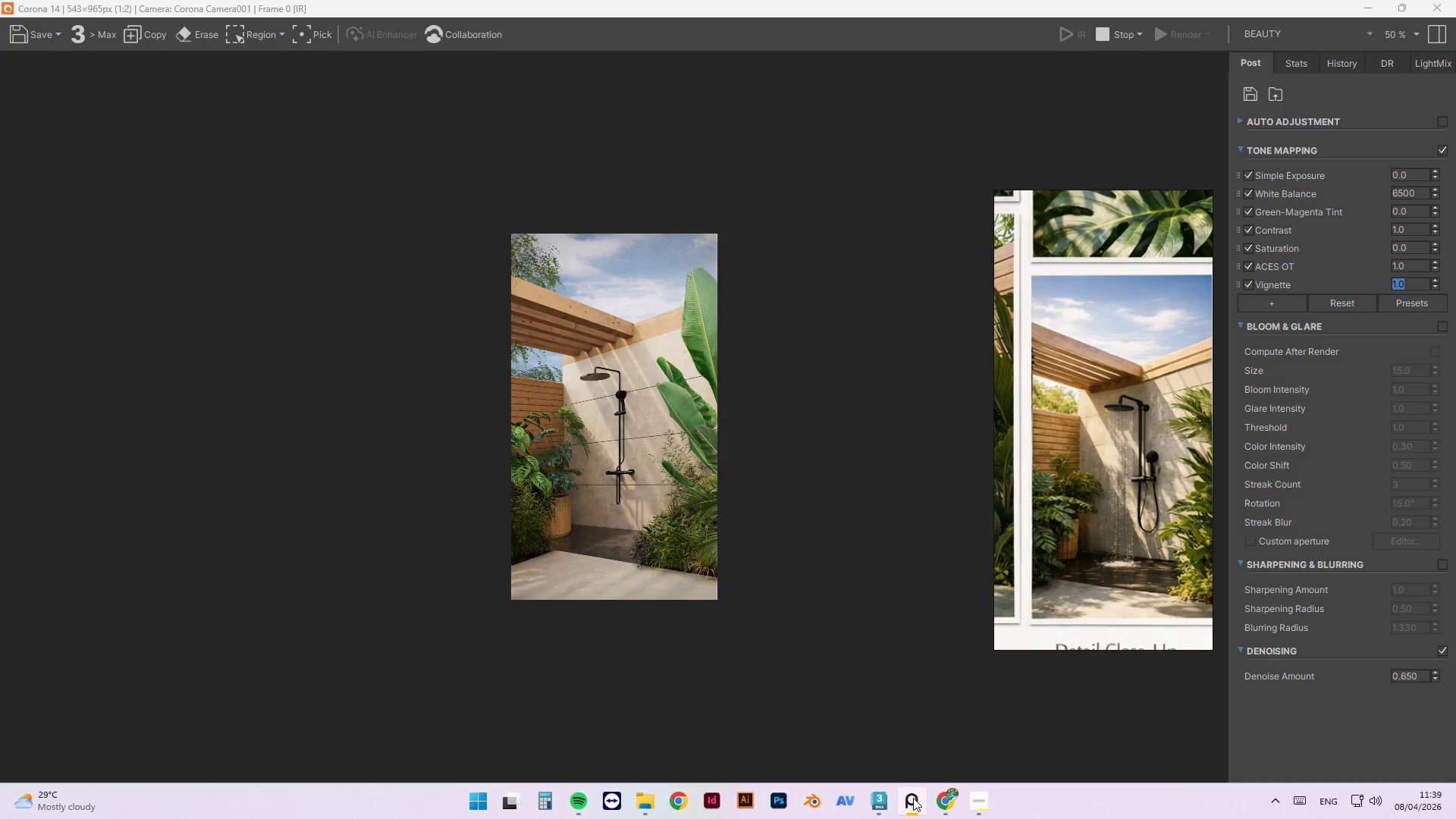 
wait(9.59)
 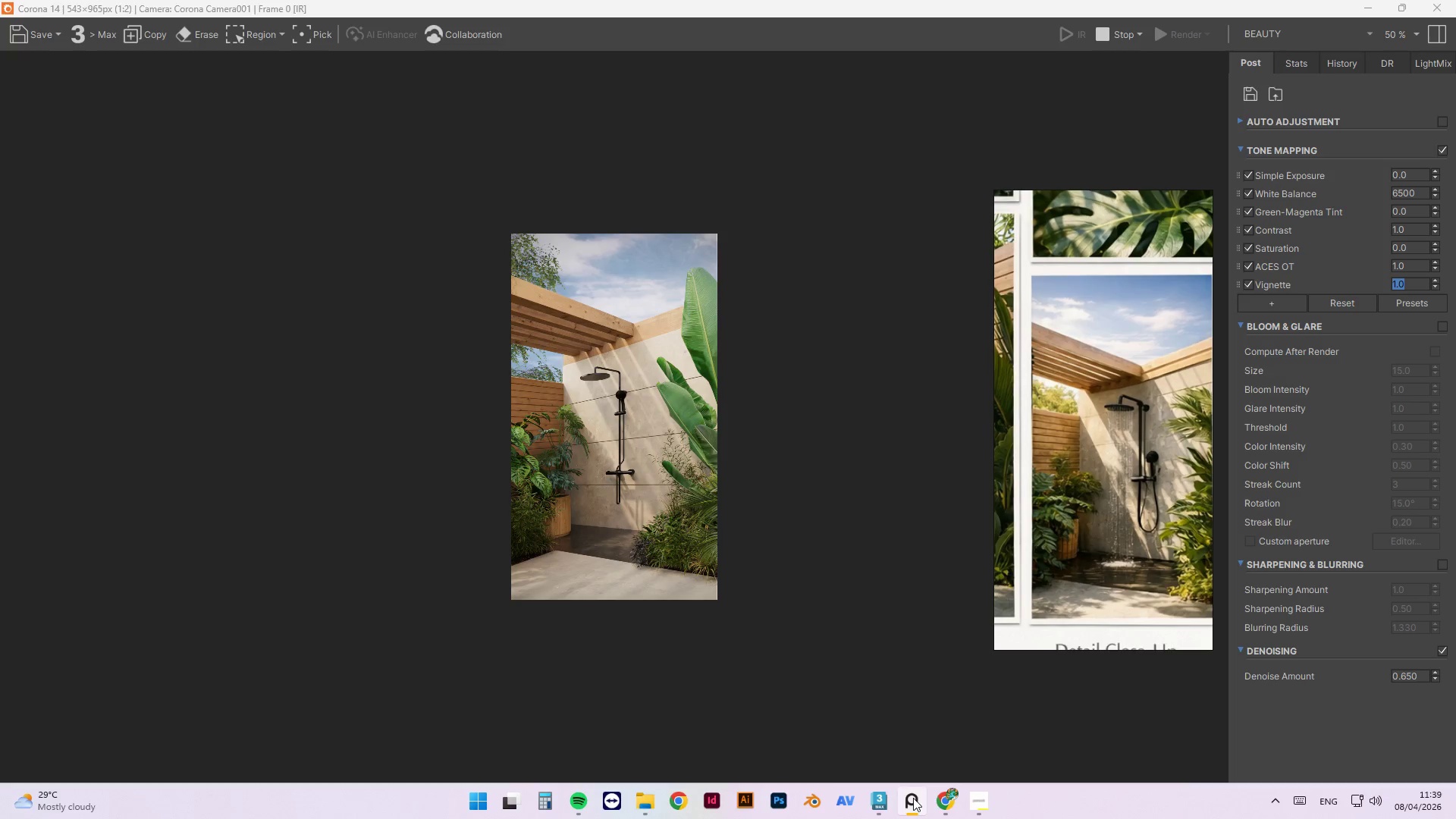 
key(NumpadDecimal)
 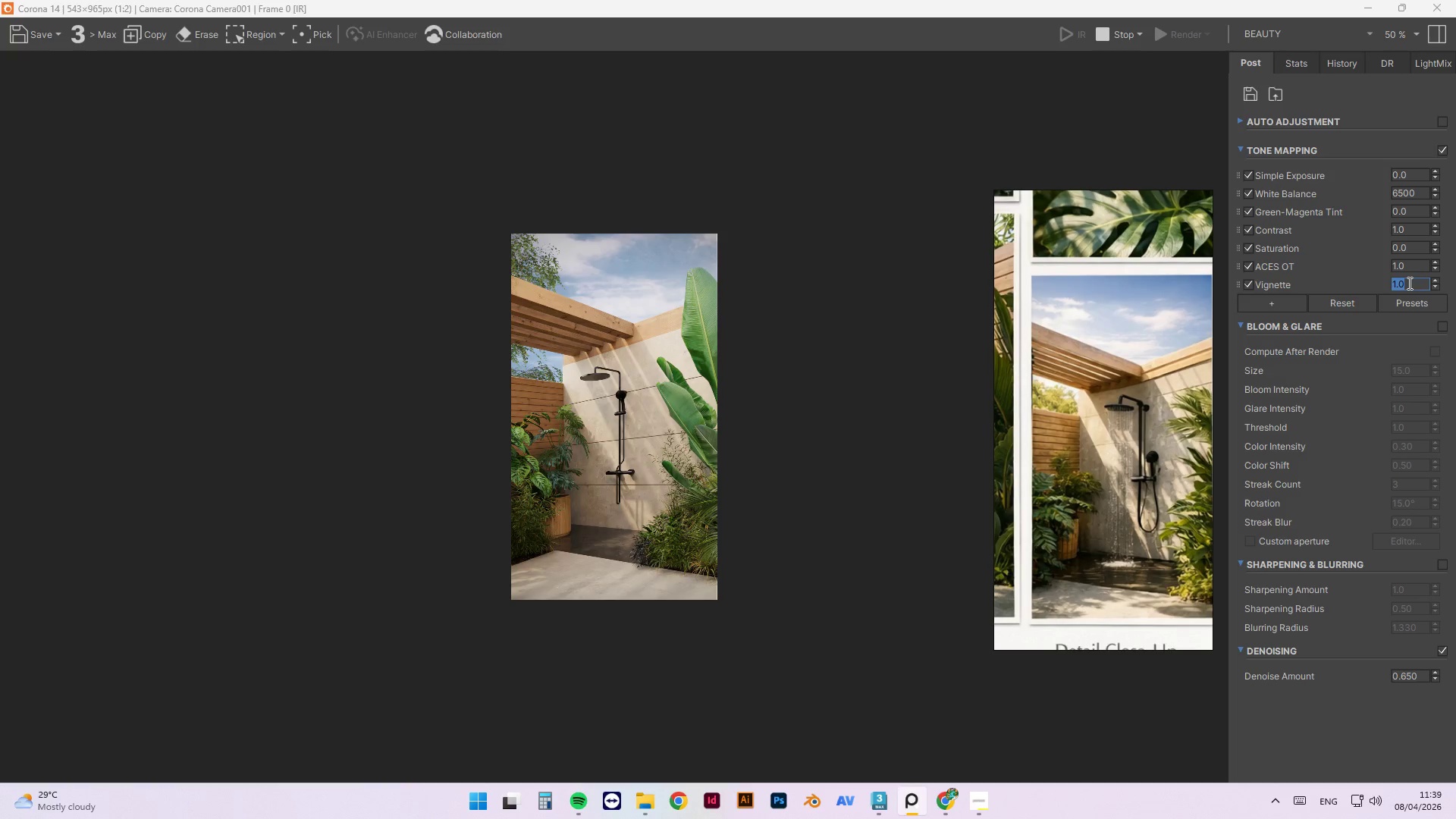 
key(Numpad5)
 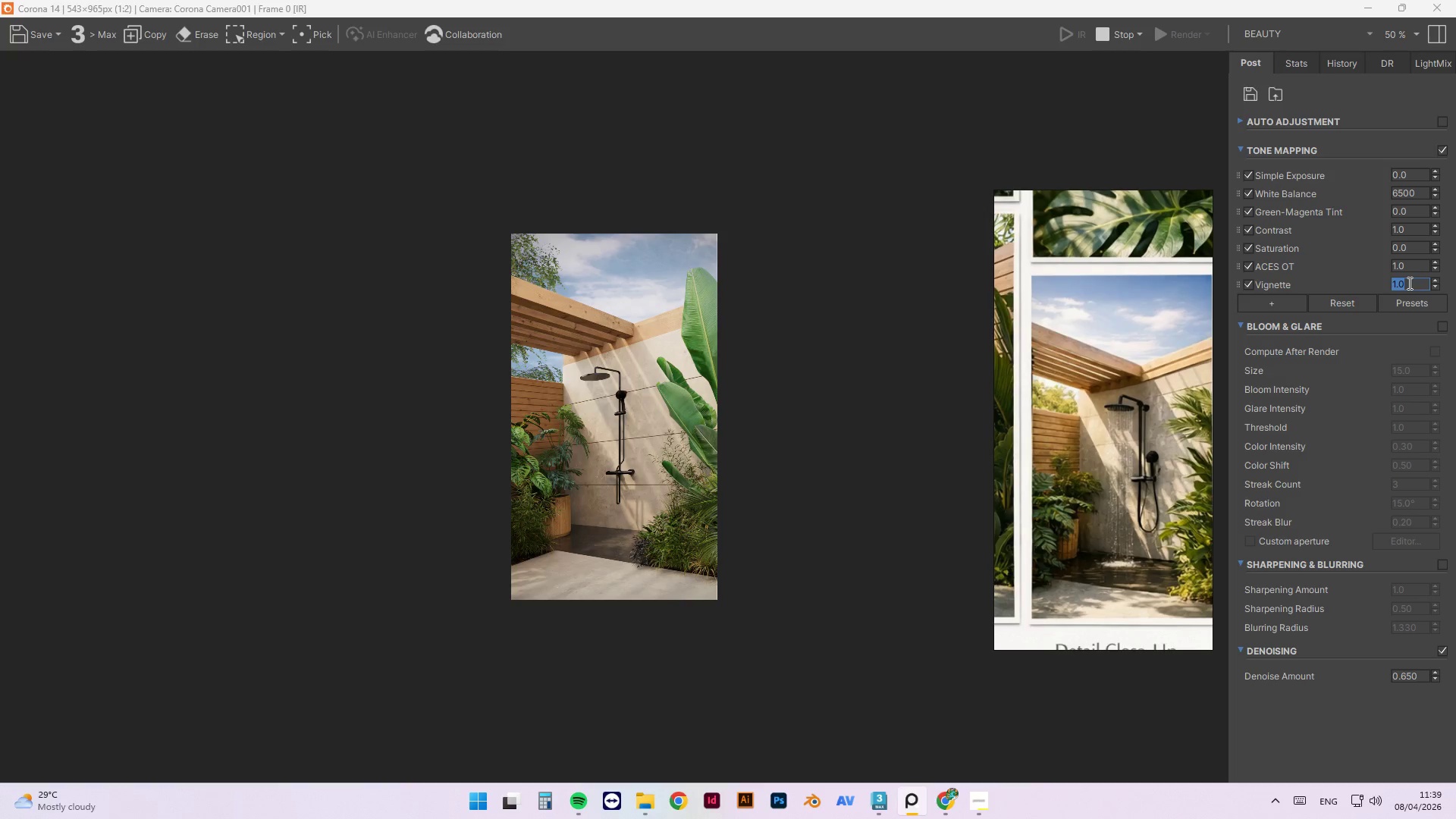 
key(NumpadEnter)
 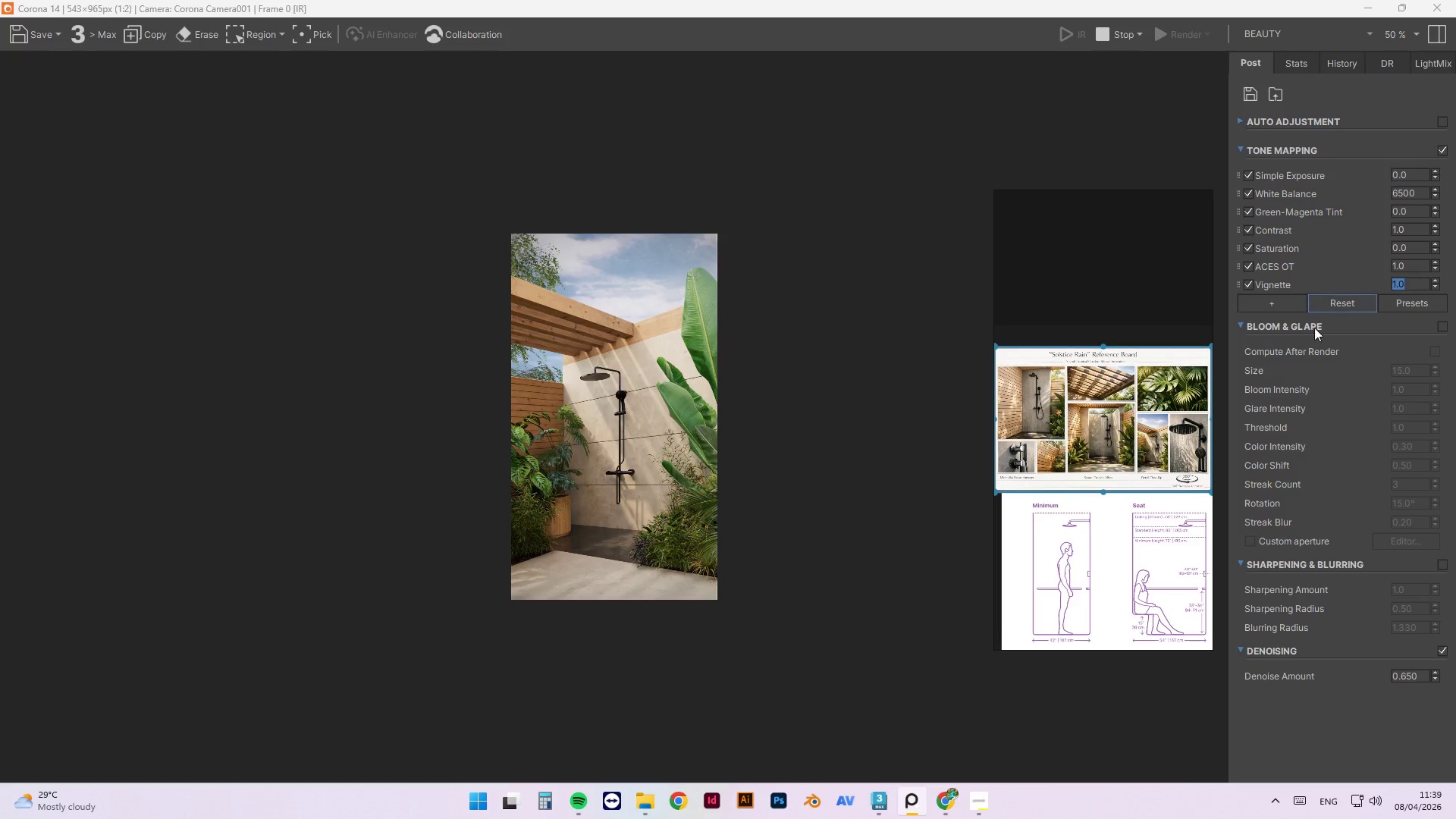 
scroll: coordinate [1172, 416], scroll_direction: up, amount: 8.0
 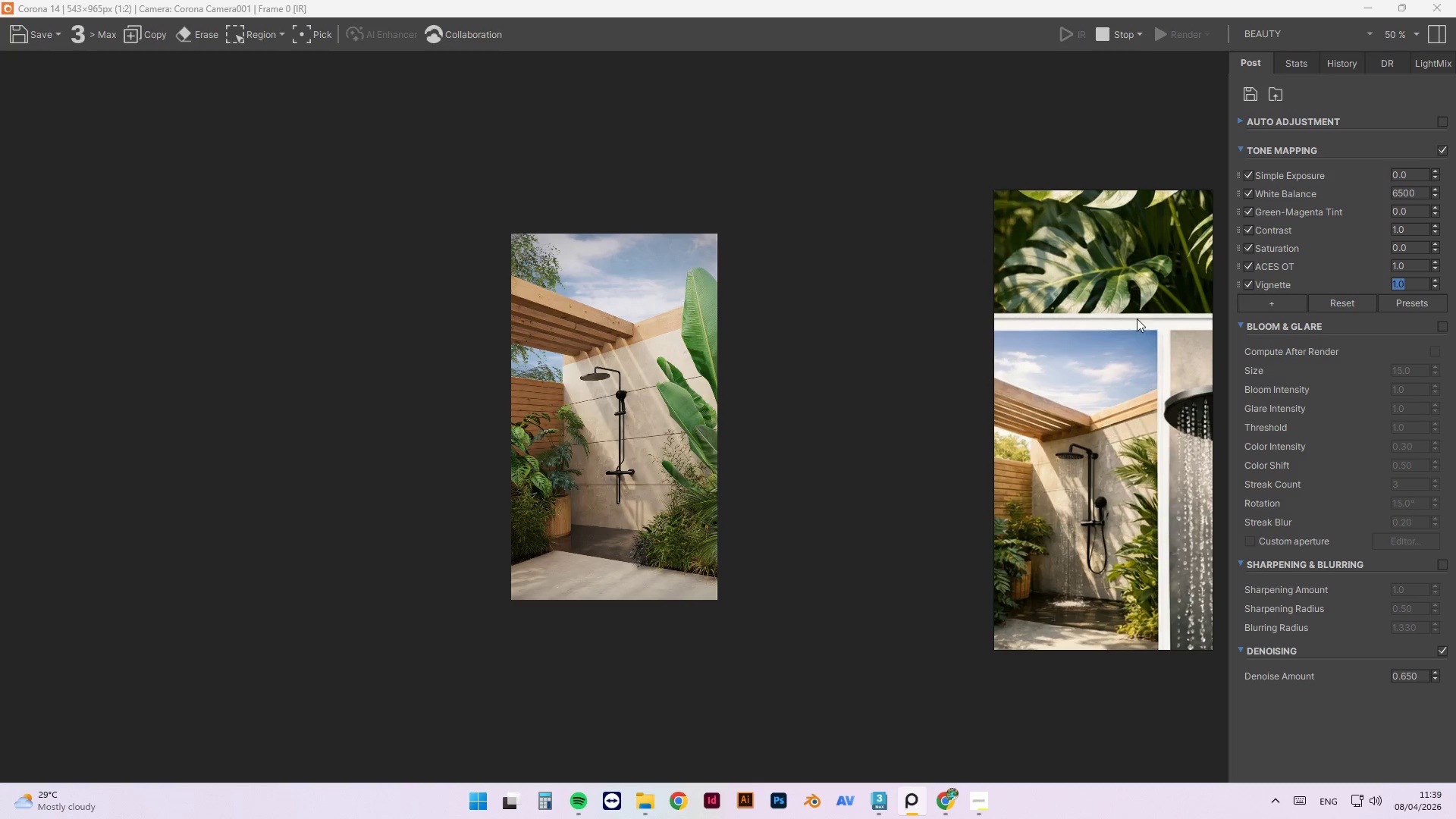 
scroll: coordinate [1131, 306], scroll_direction: down, amount: 2.0
 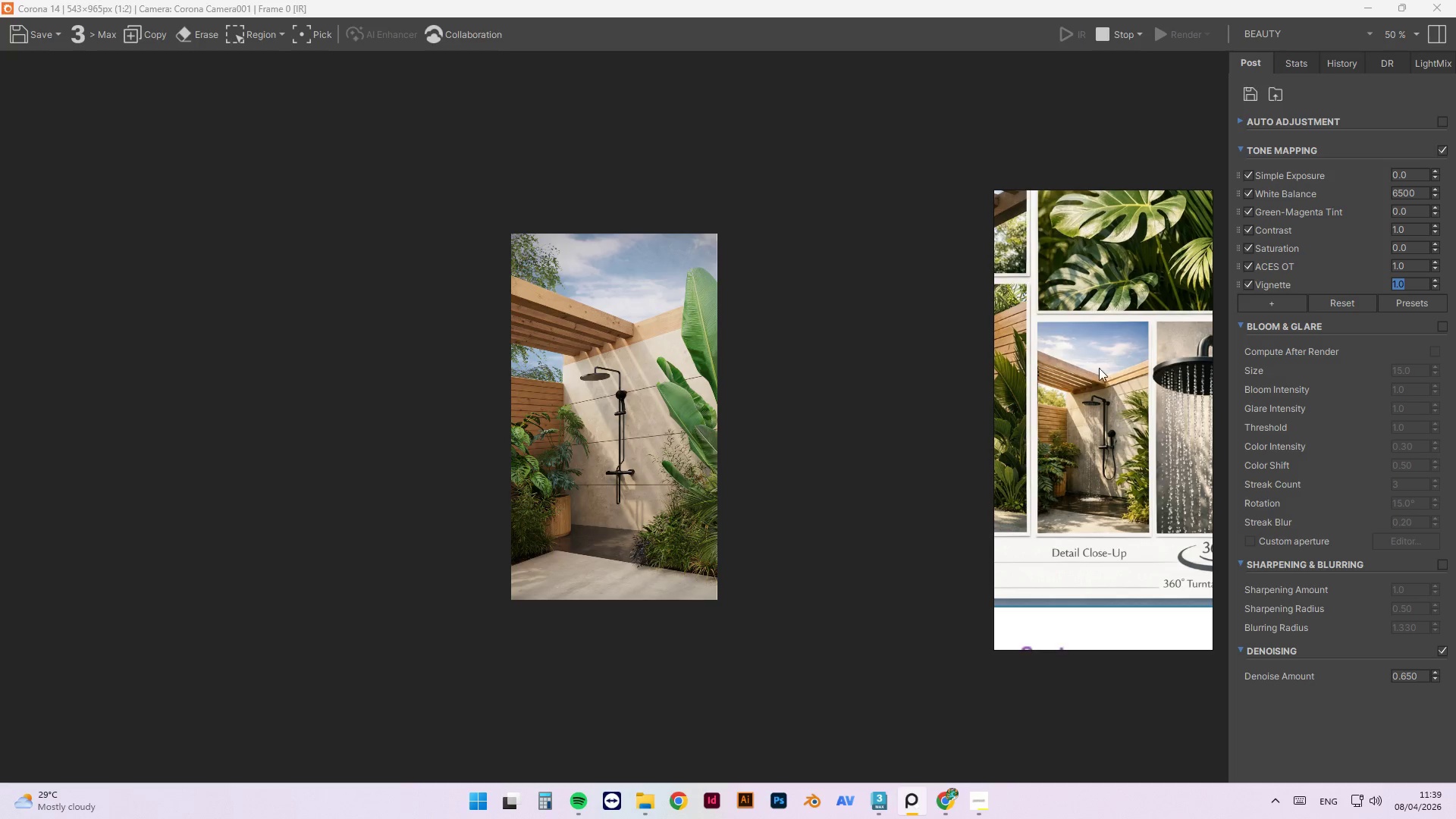 
scroll: coordinate [1094, 397], scroll_direction: up, amount: 6.0
 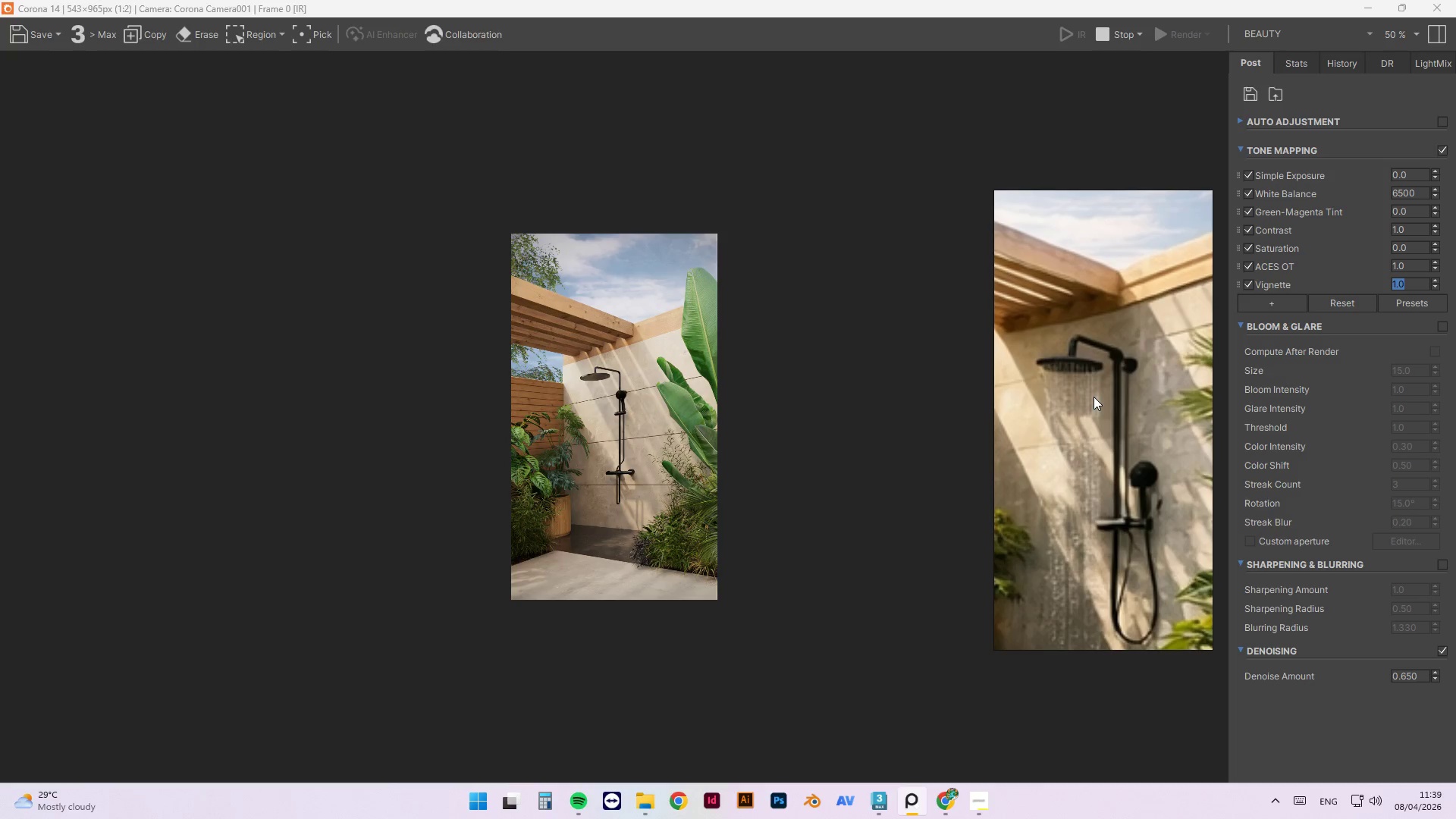 
scroll: coordinate [1095, 392], scroll_direction: down, amount: 1.0
 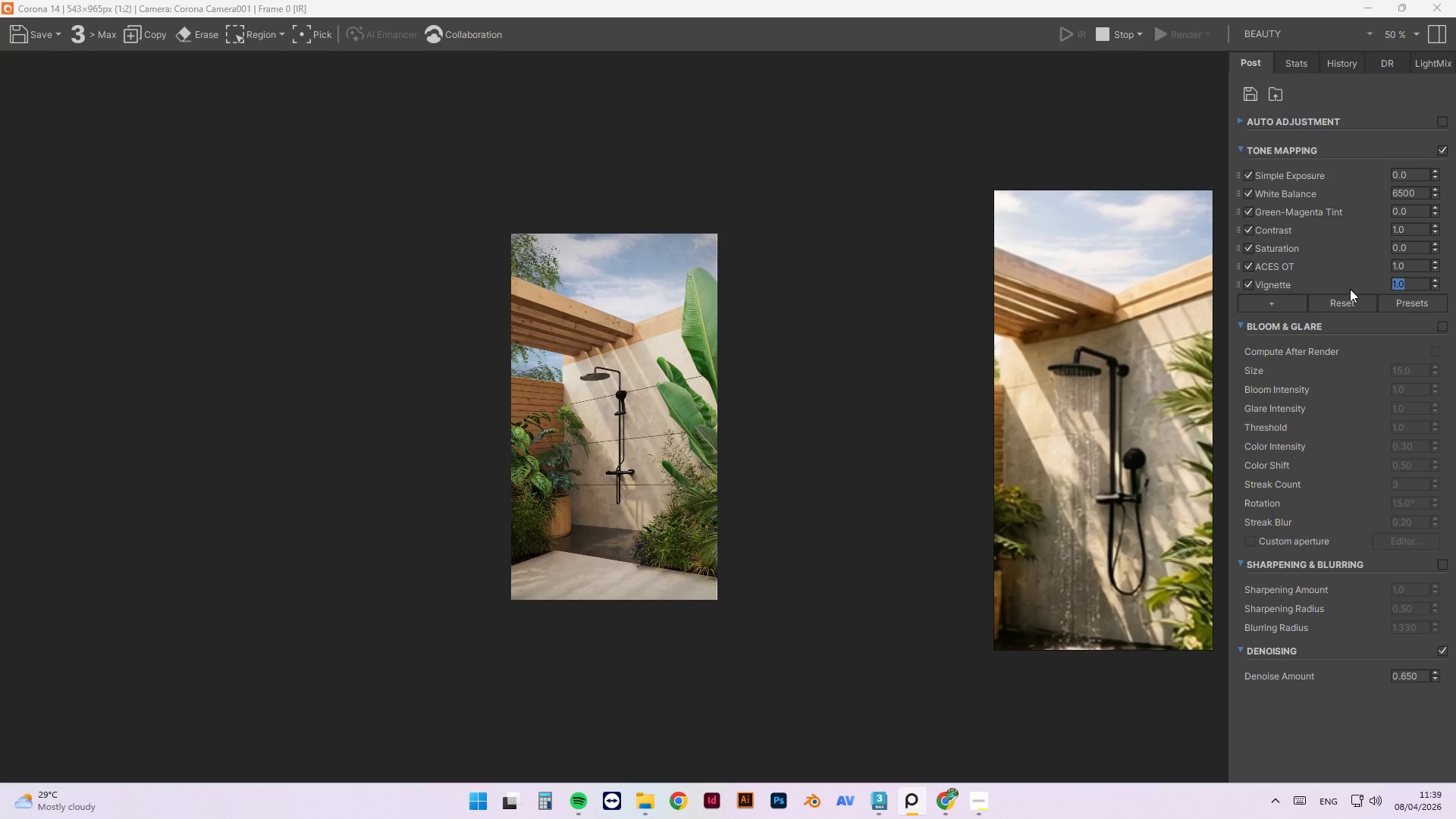 
left_click([1405, 286])
 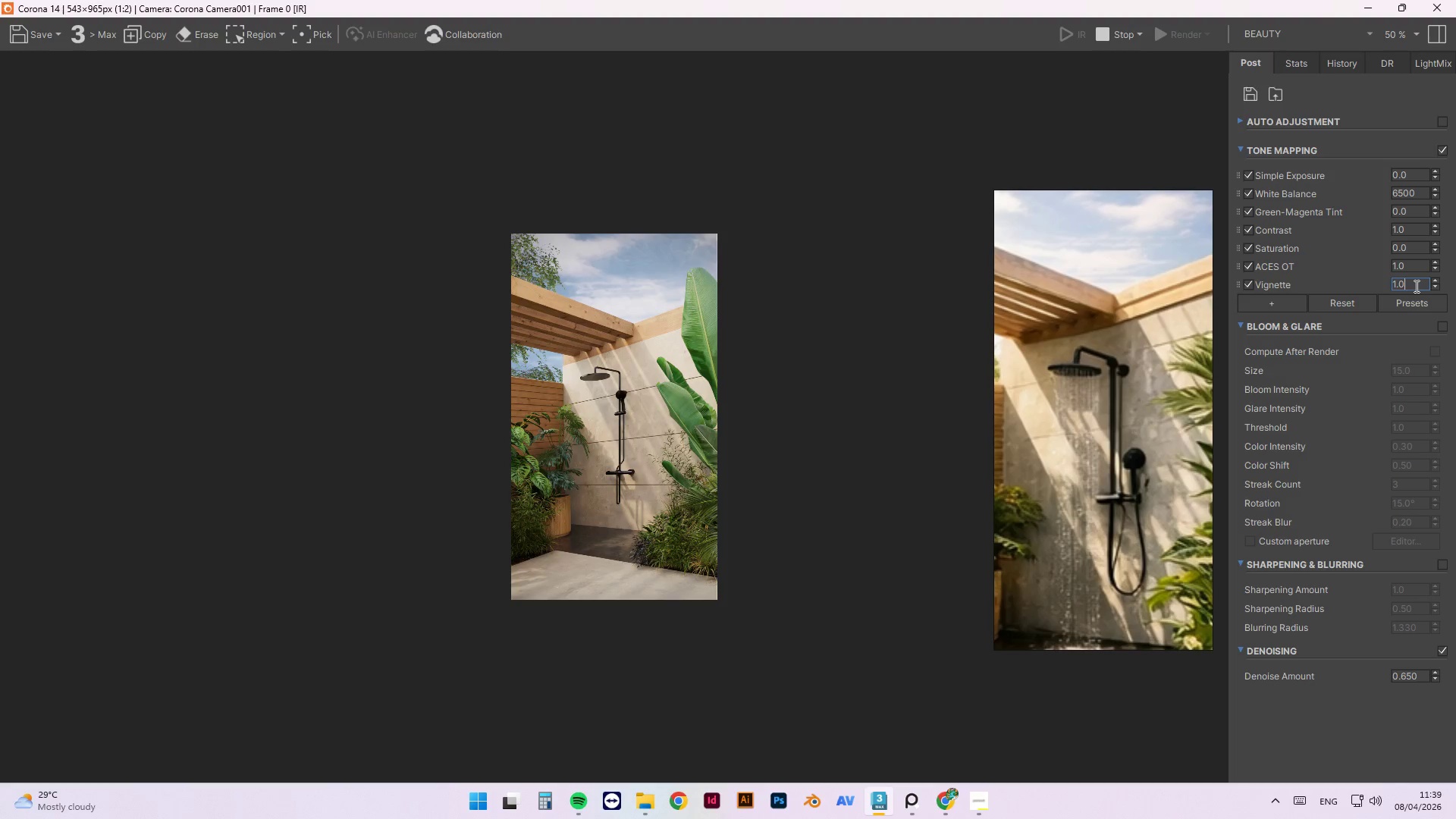 
left_click_drag(start_coordinate=[1414, 284], to_coordinate=[1359, 288])
 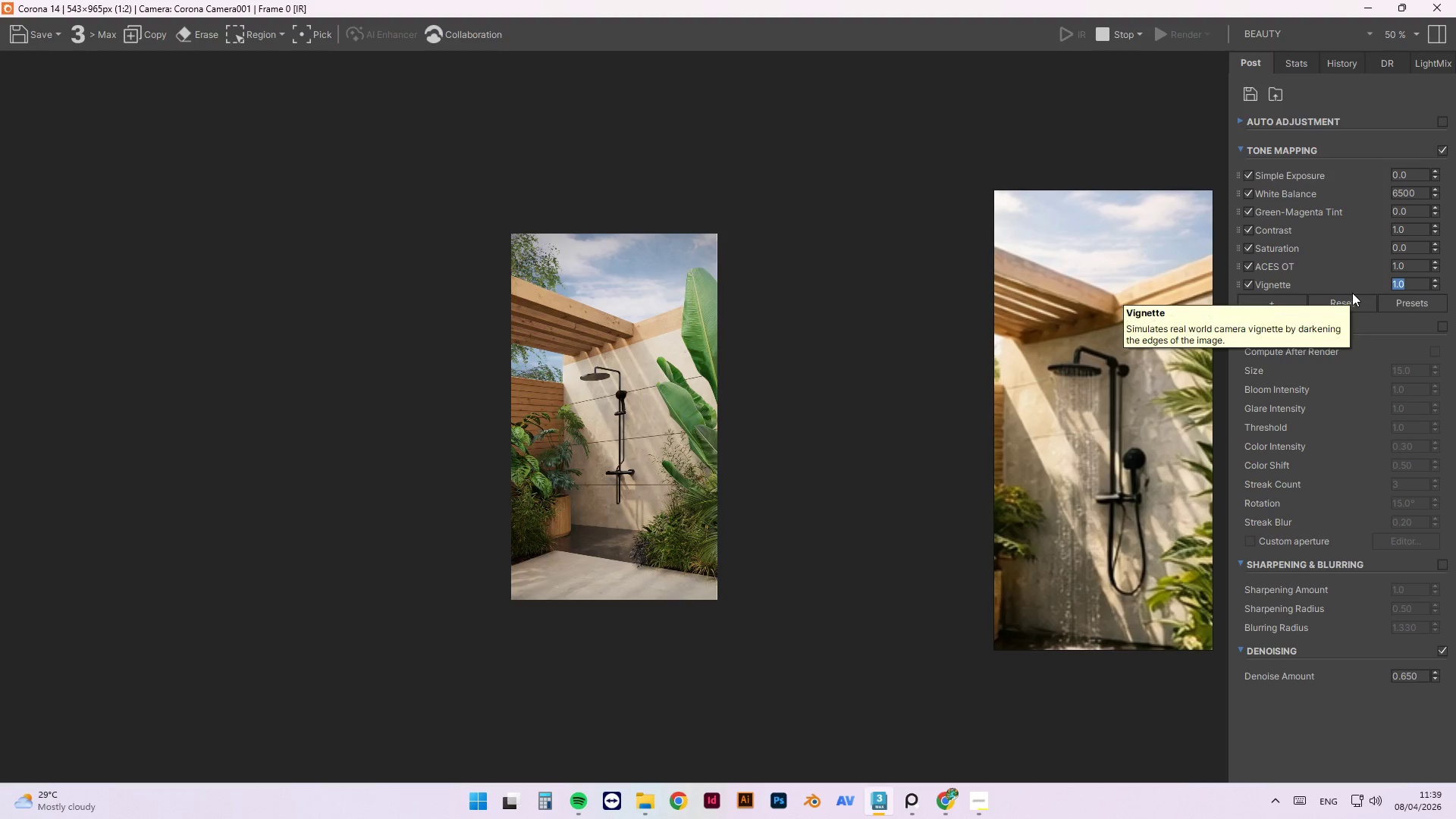 
key(Numpad0)
 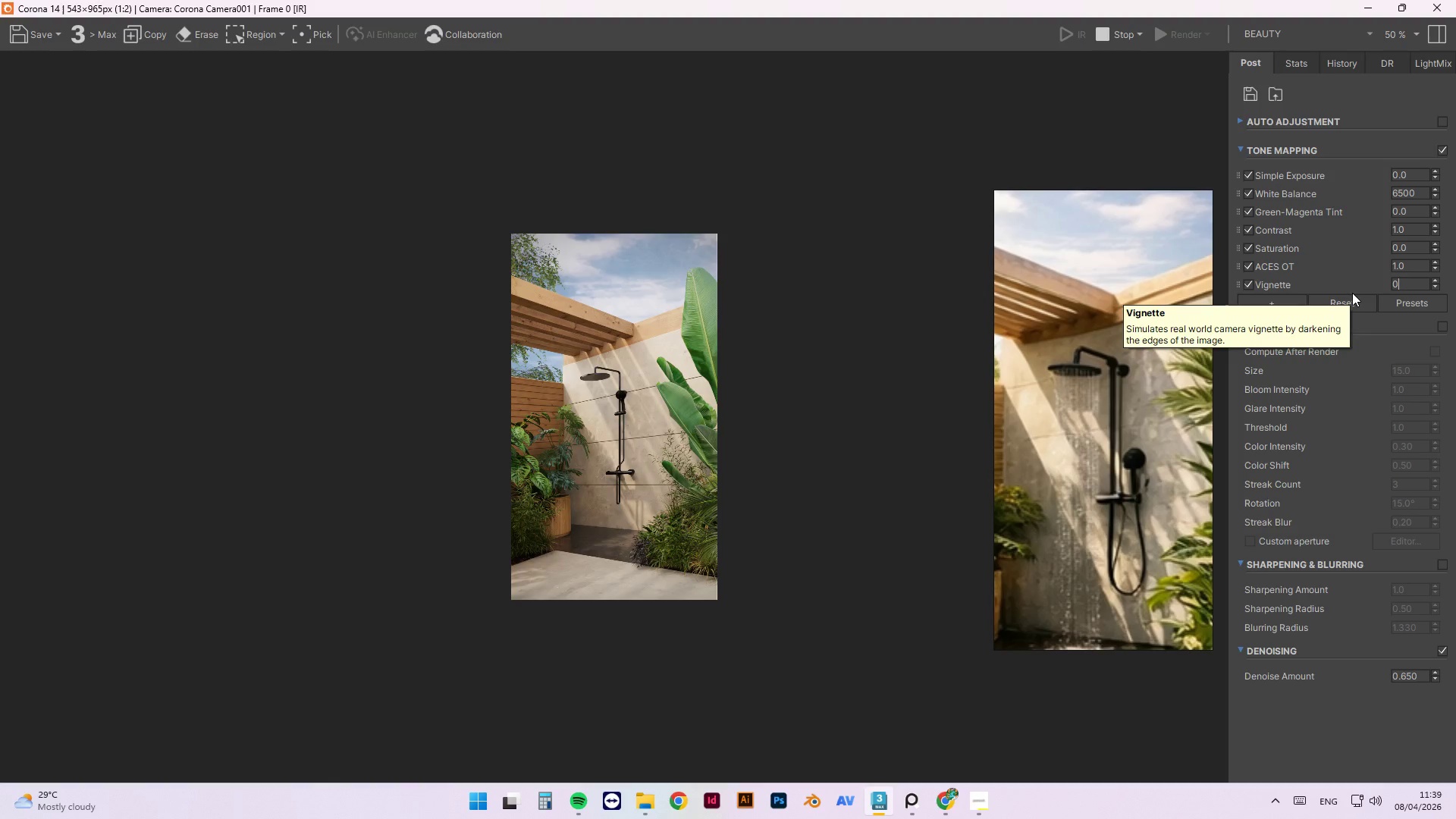 
key(NumpadEnter)
 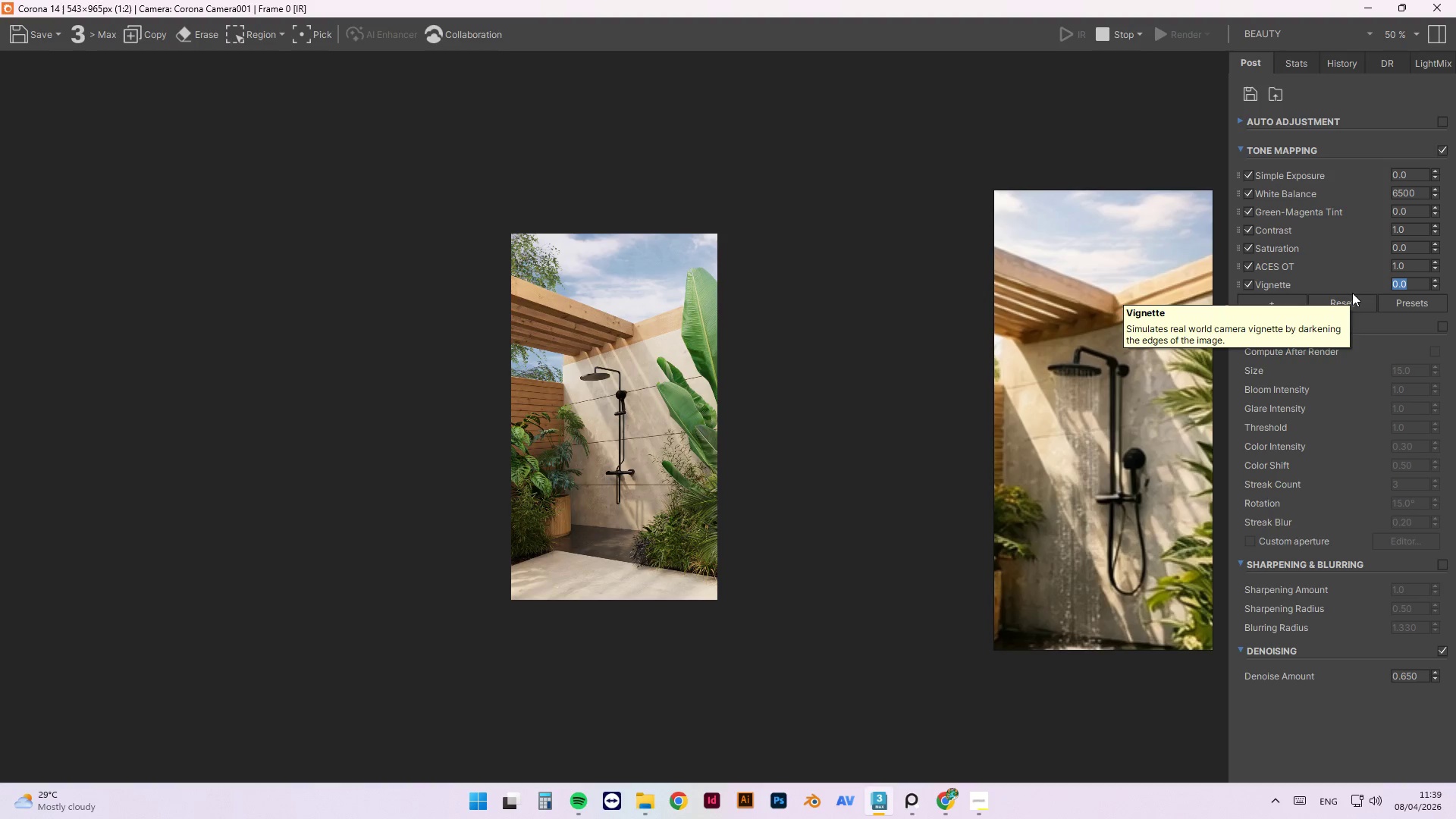 
key(Numpad0)
 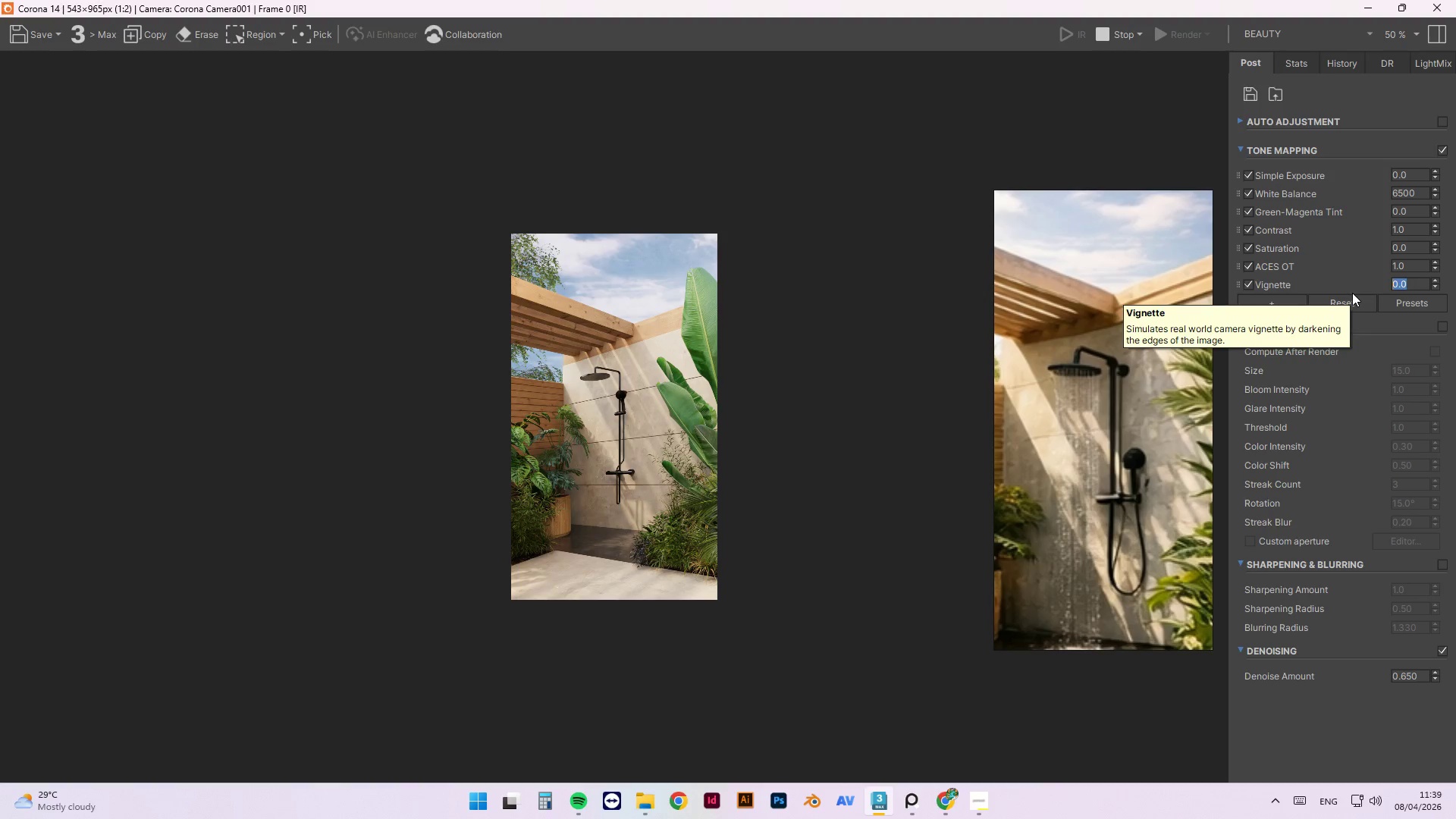 
key(NumpadDecimal)
 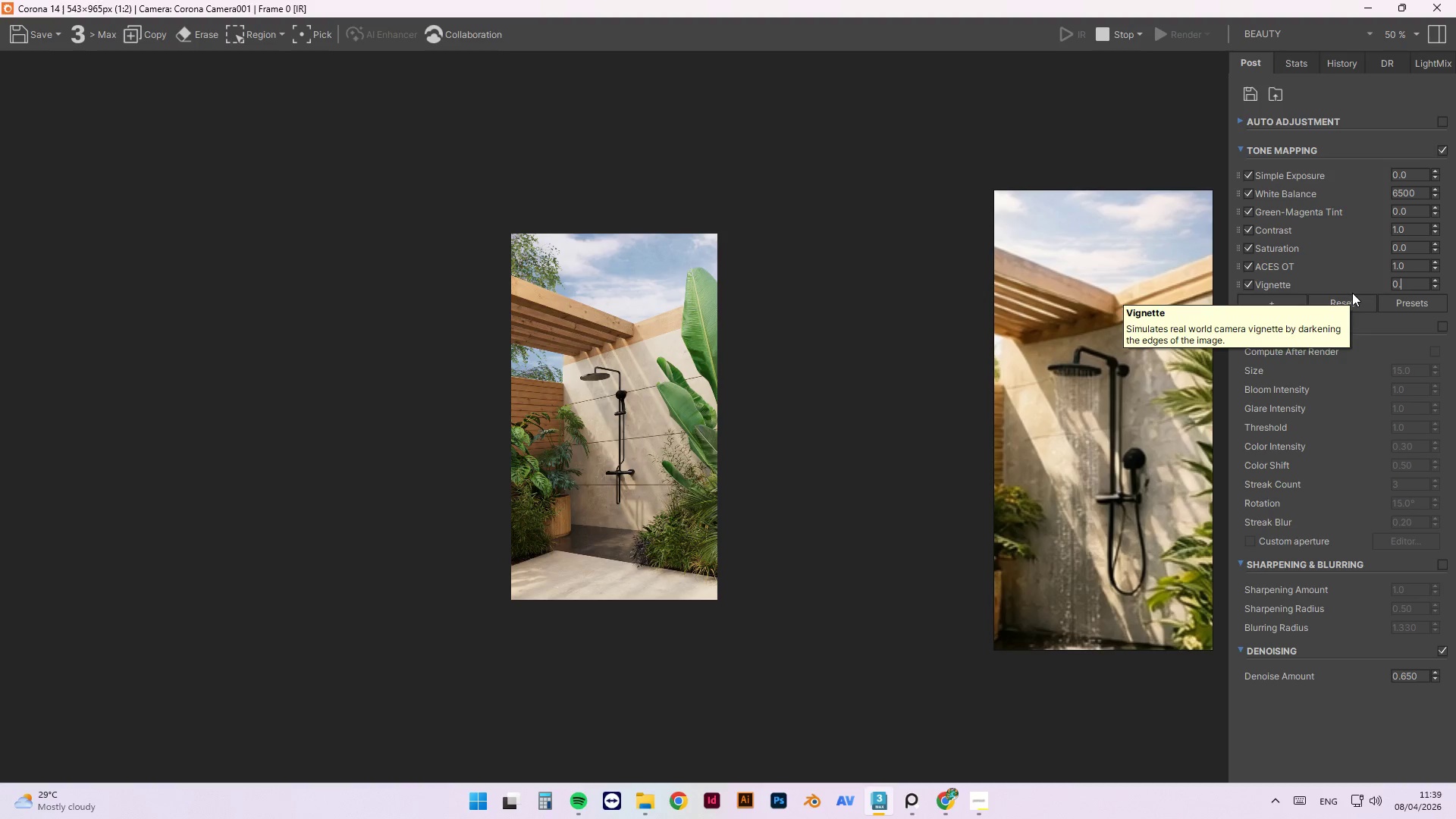 
key(Numpad5)
 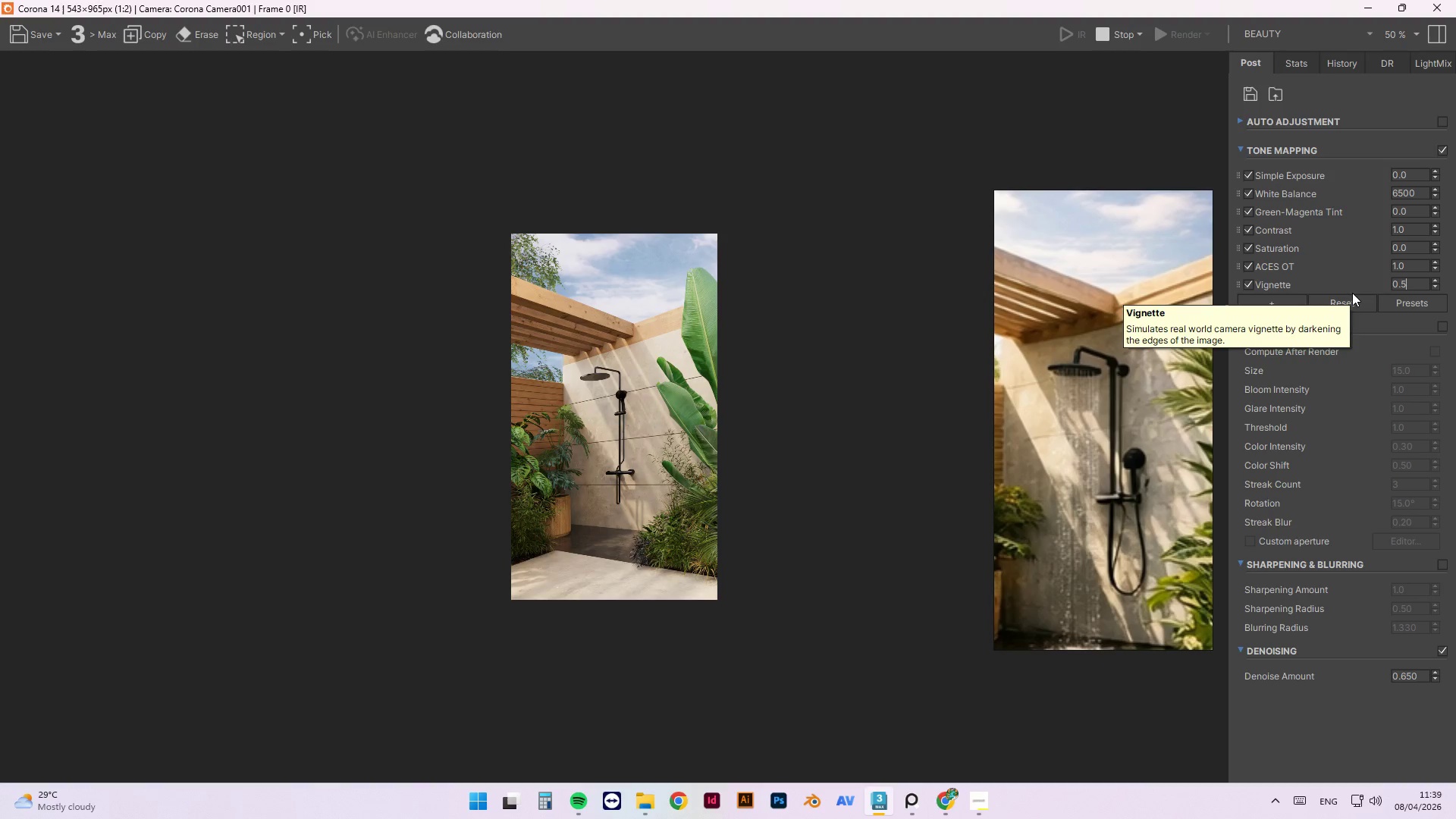 
key(NumpadEnter)
 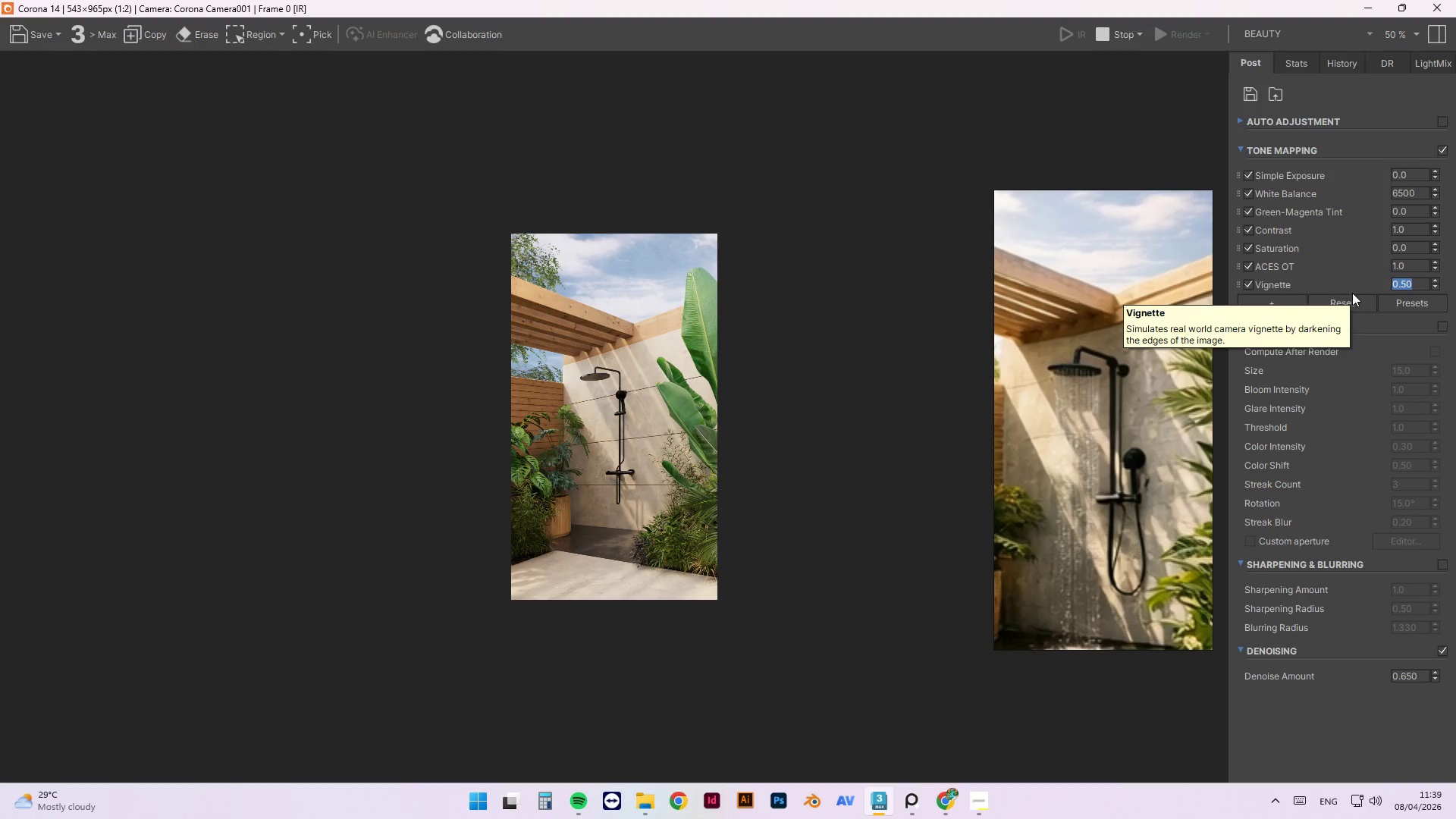 
left_click([1244, 281])
 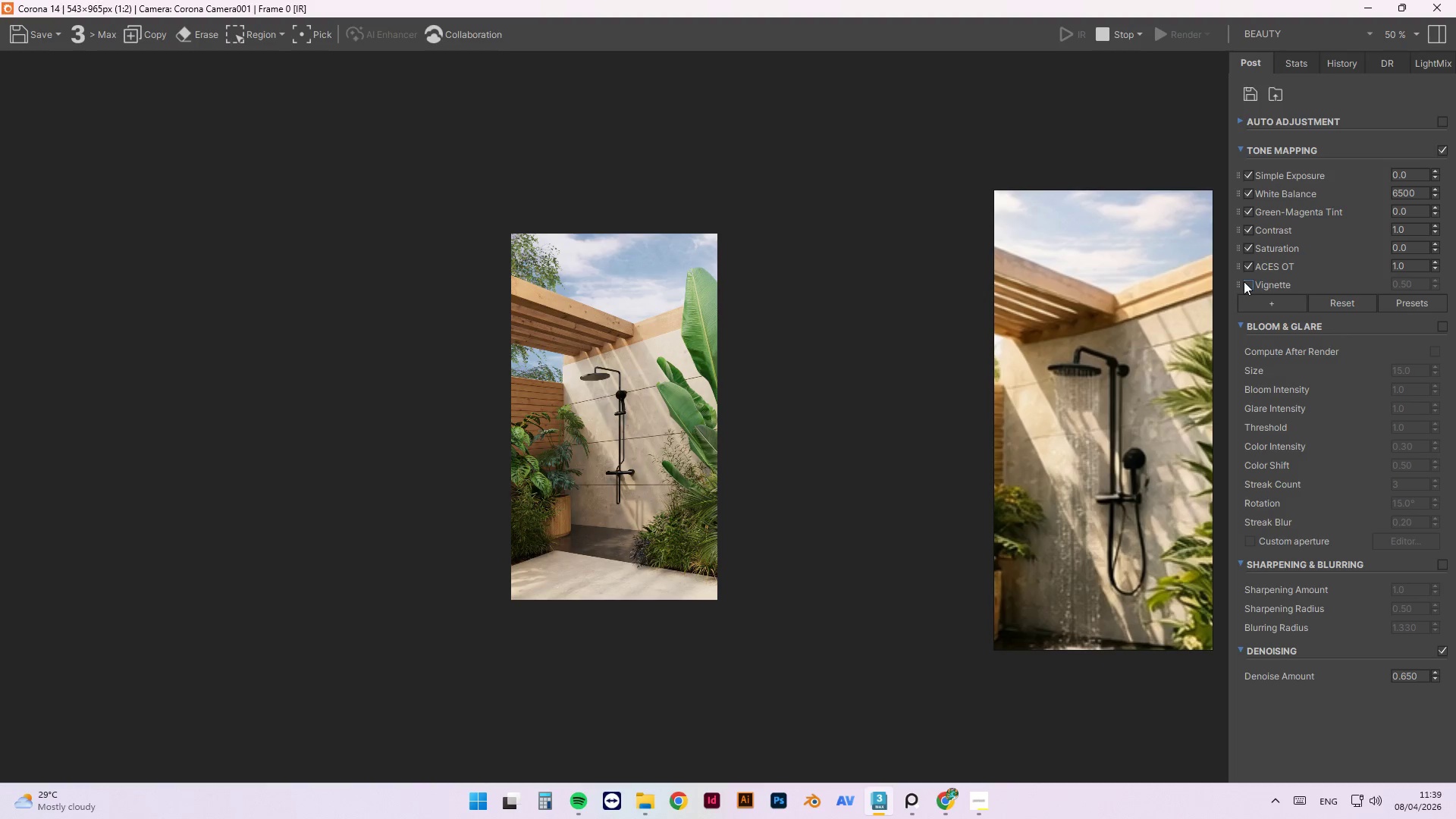 
left_click([1244, 281])
 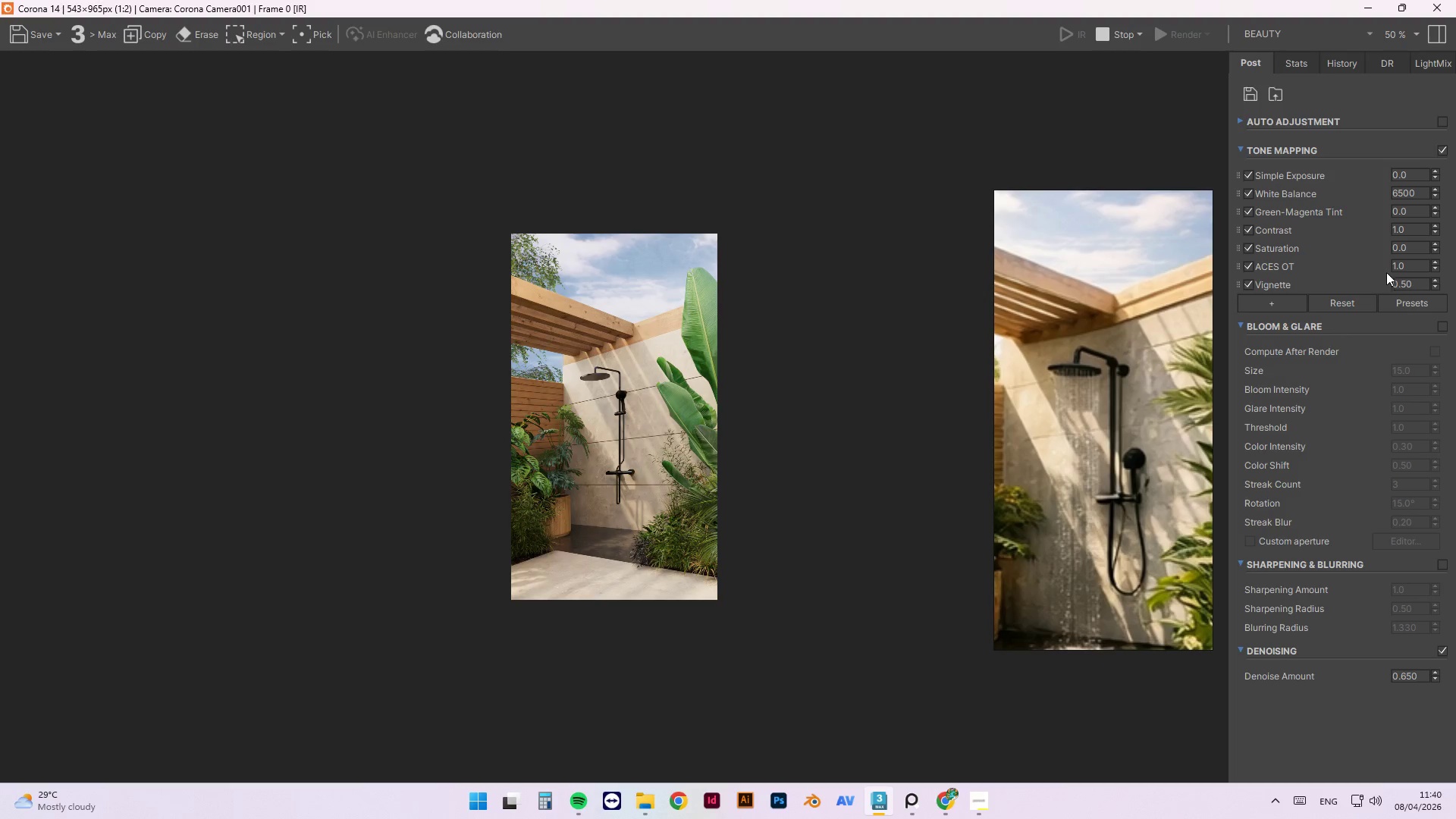 
double_click([1399, 283])
 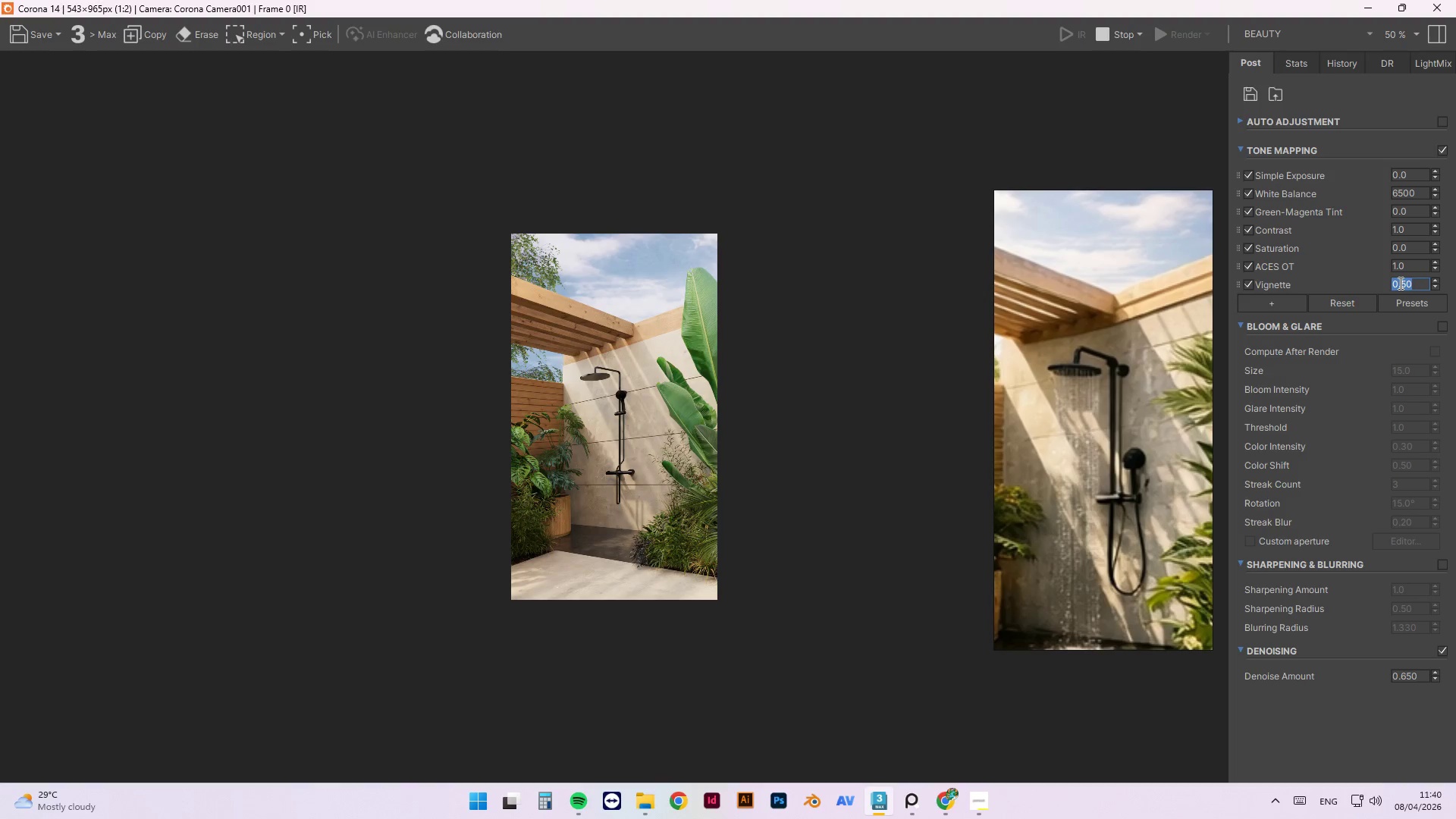 
key(Numpad2)
 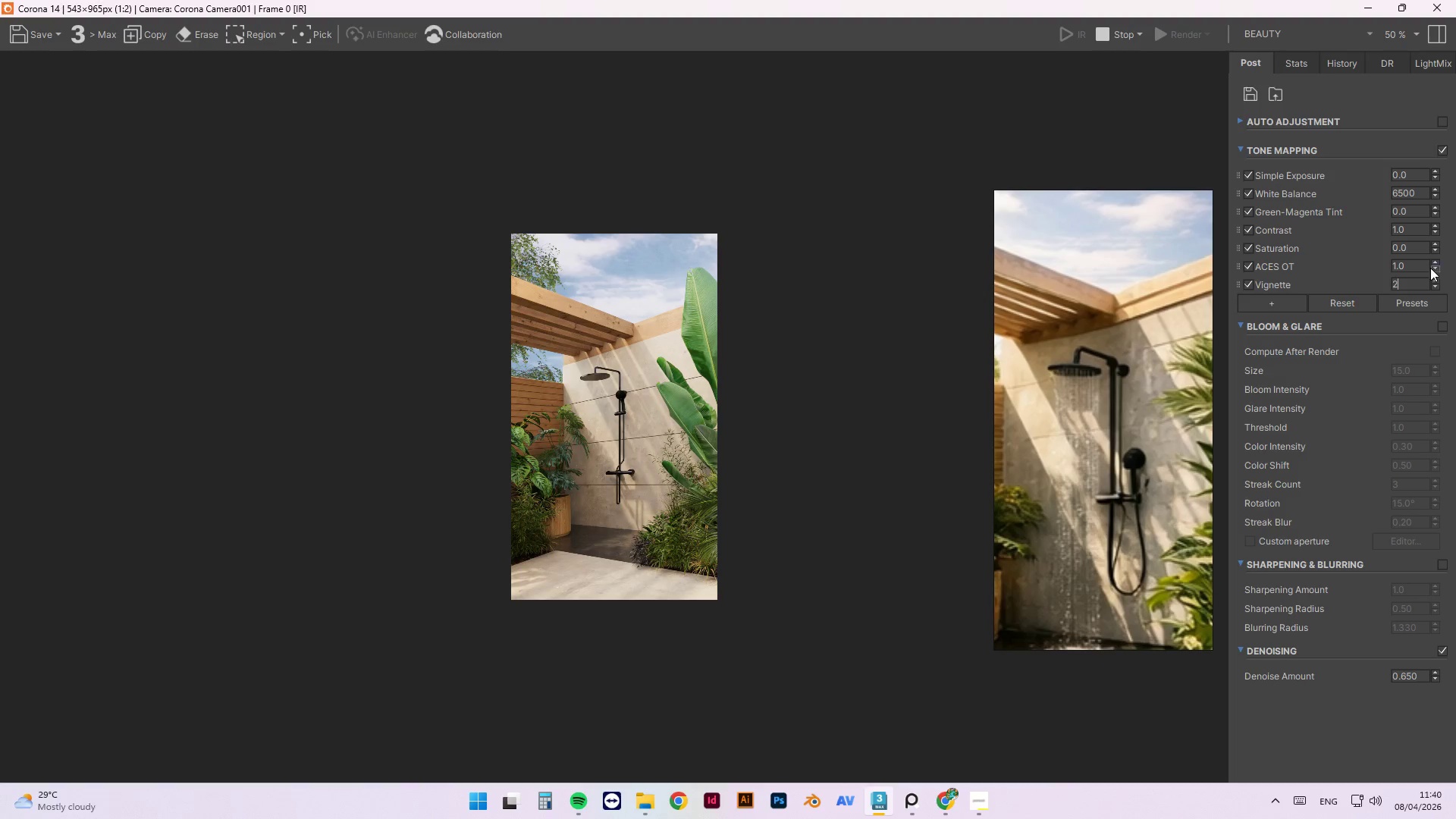 
left_click([1417, 266])
 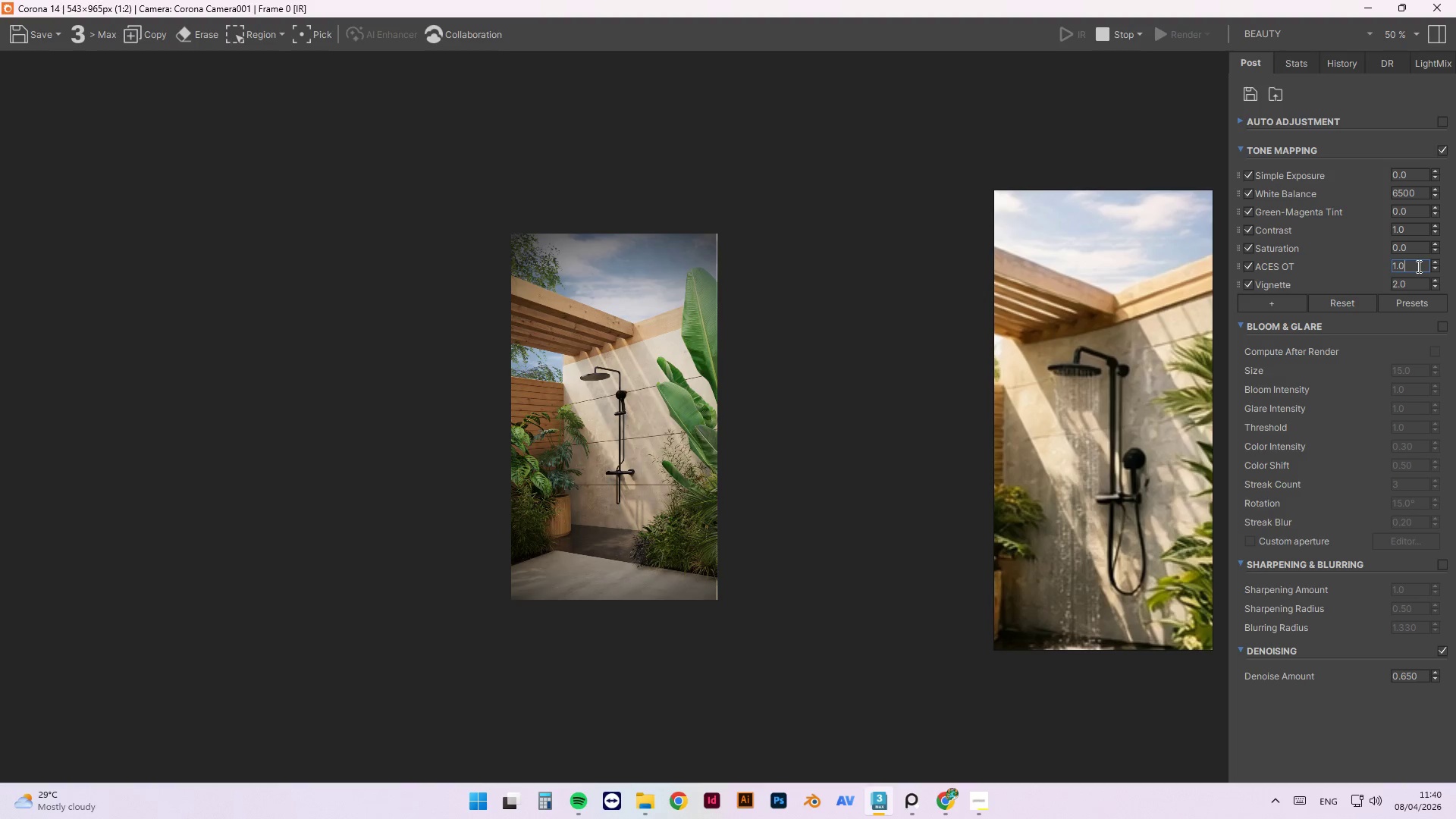 
left_click_drag(start_coordinate=[1411, 284], to_coordinate=[1389, 286])
 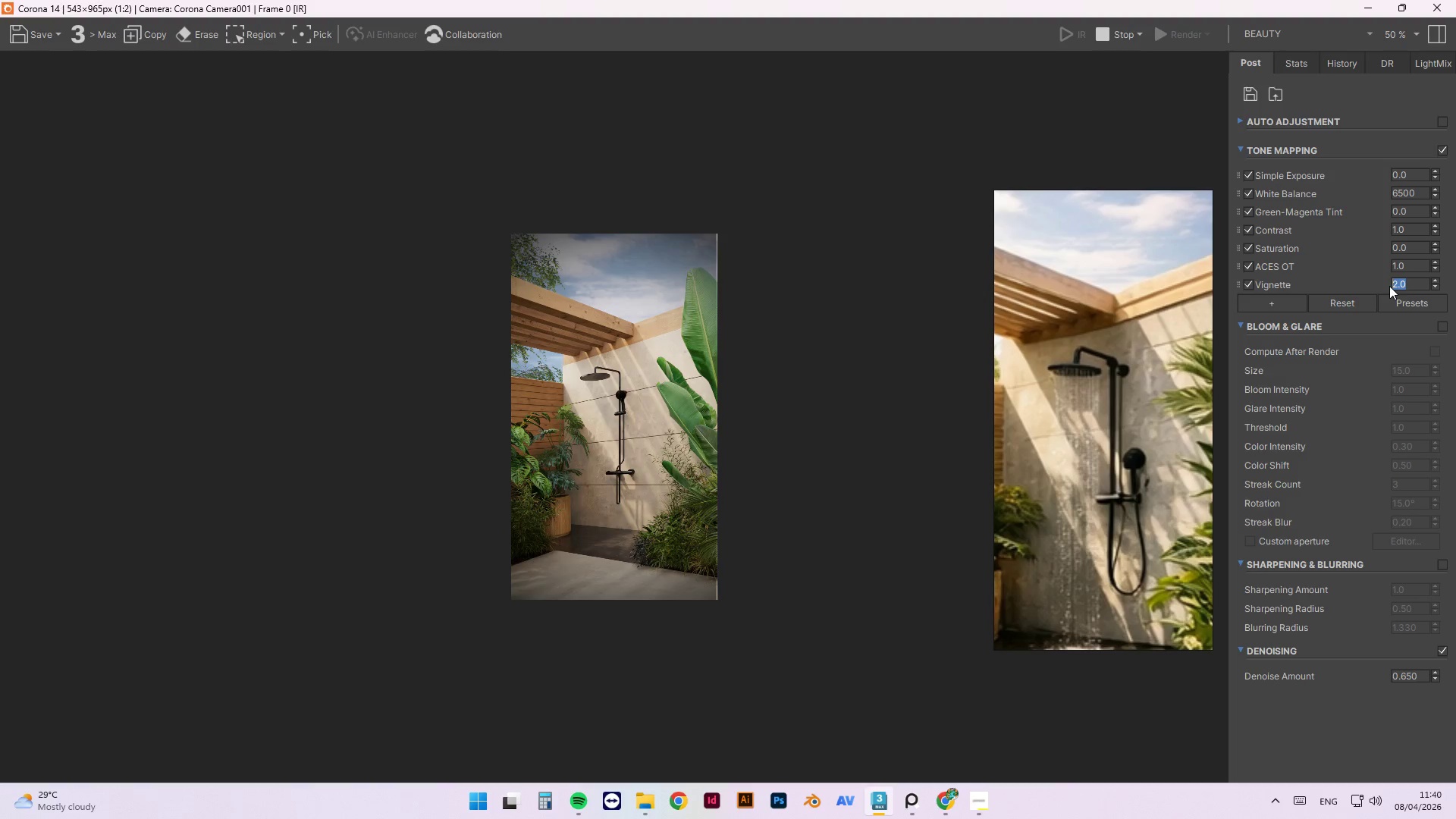 
key(Numpad1)
 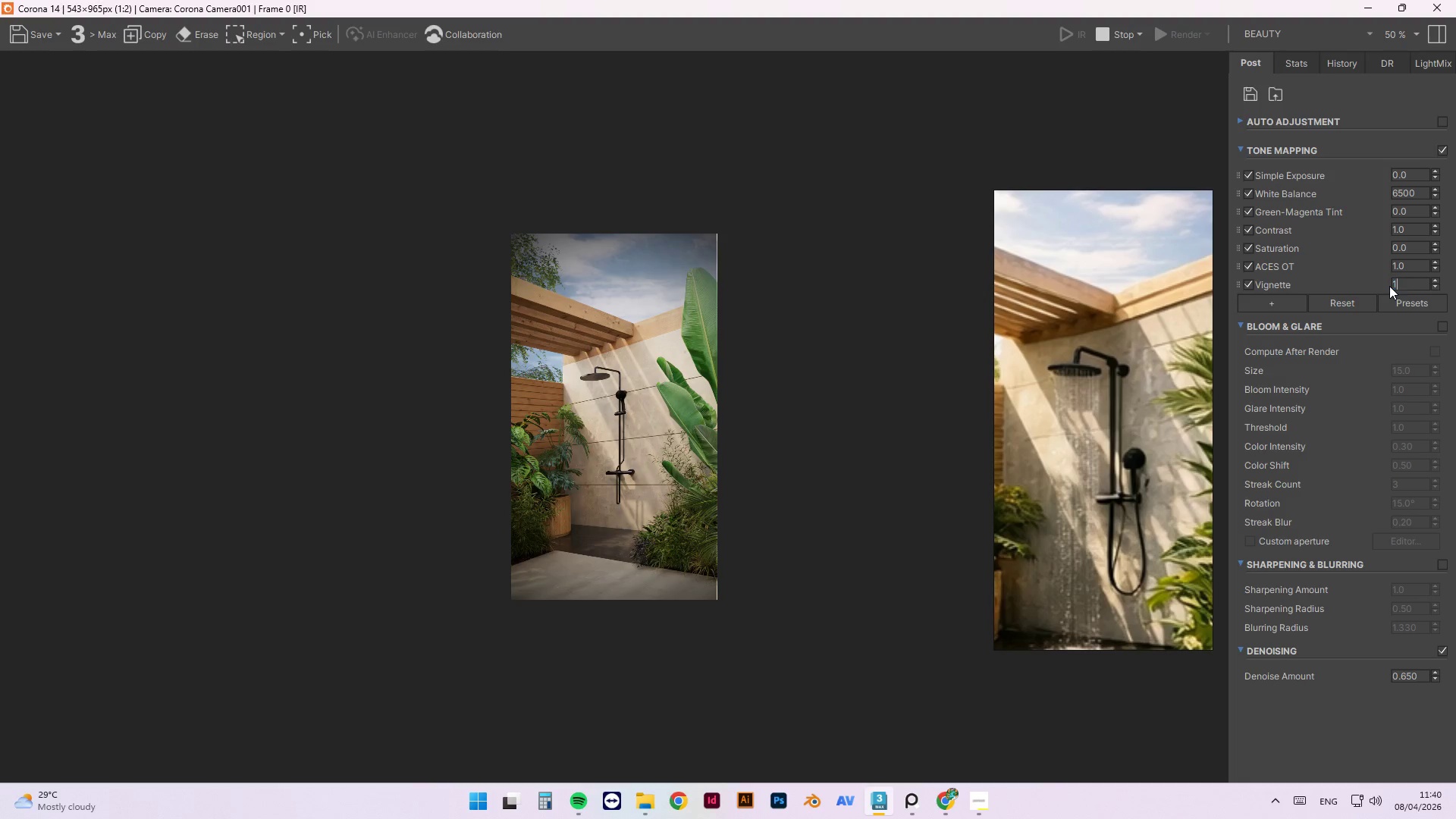 
key(NumpadEnter)
 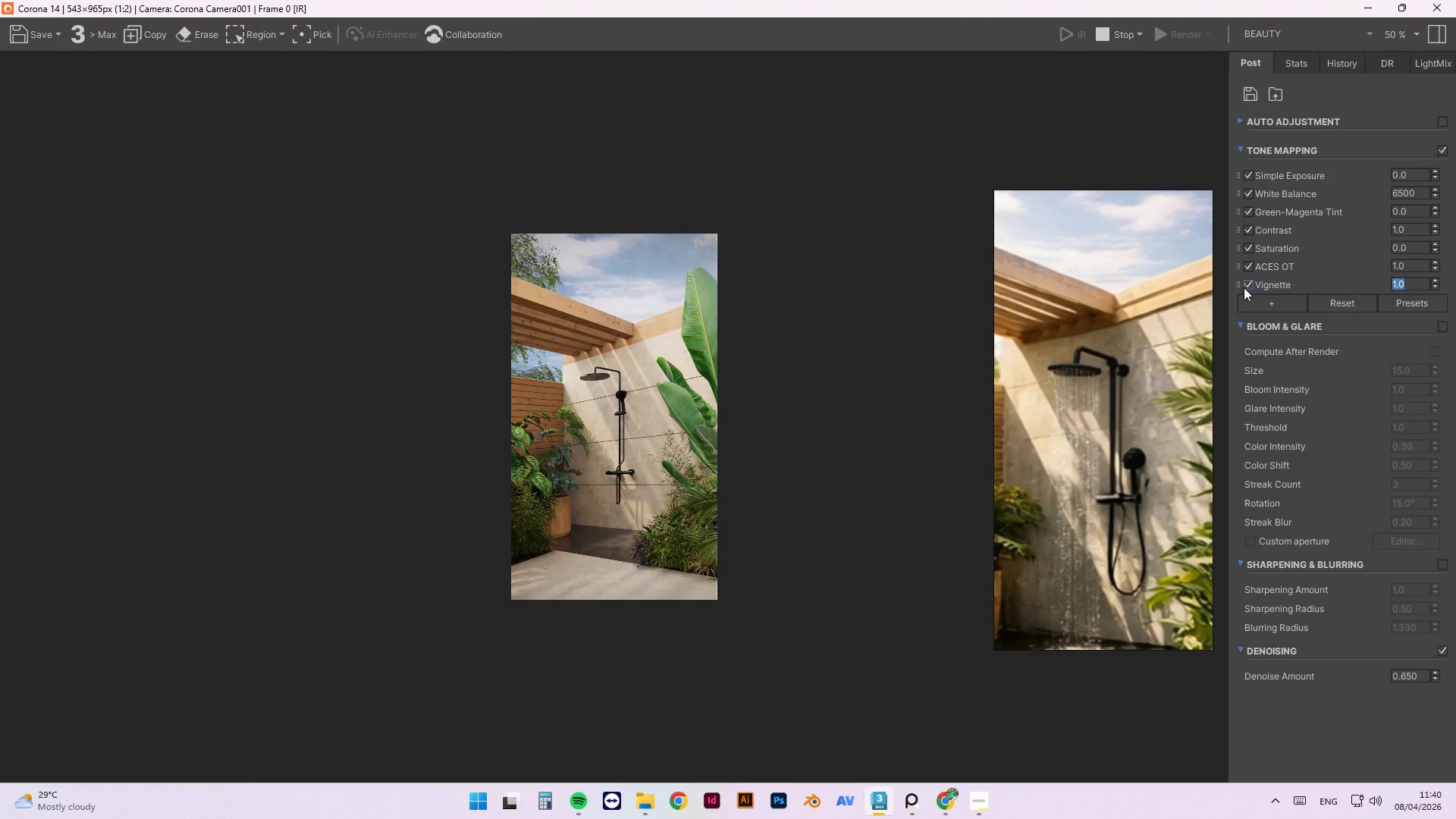 
left_click([1244, 284])
 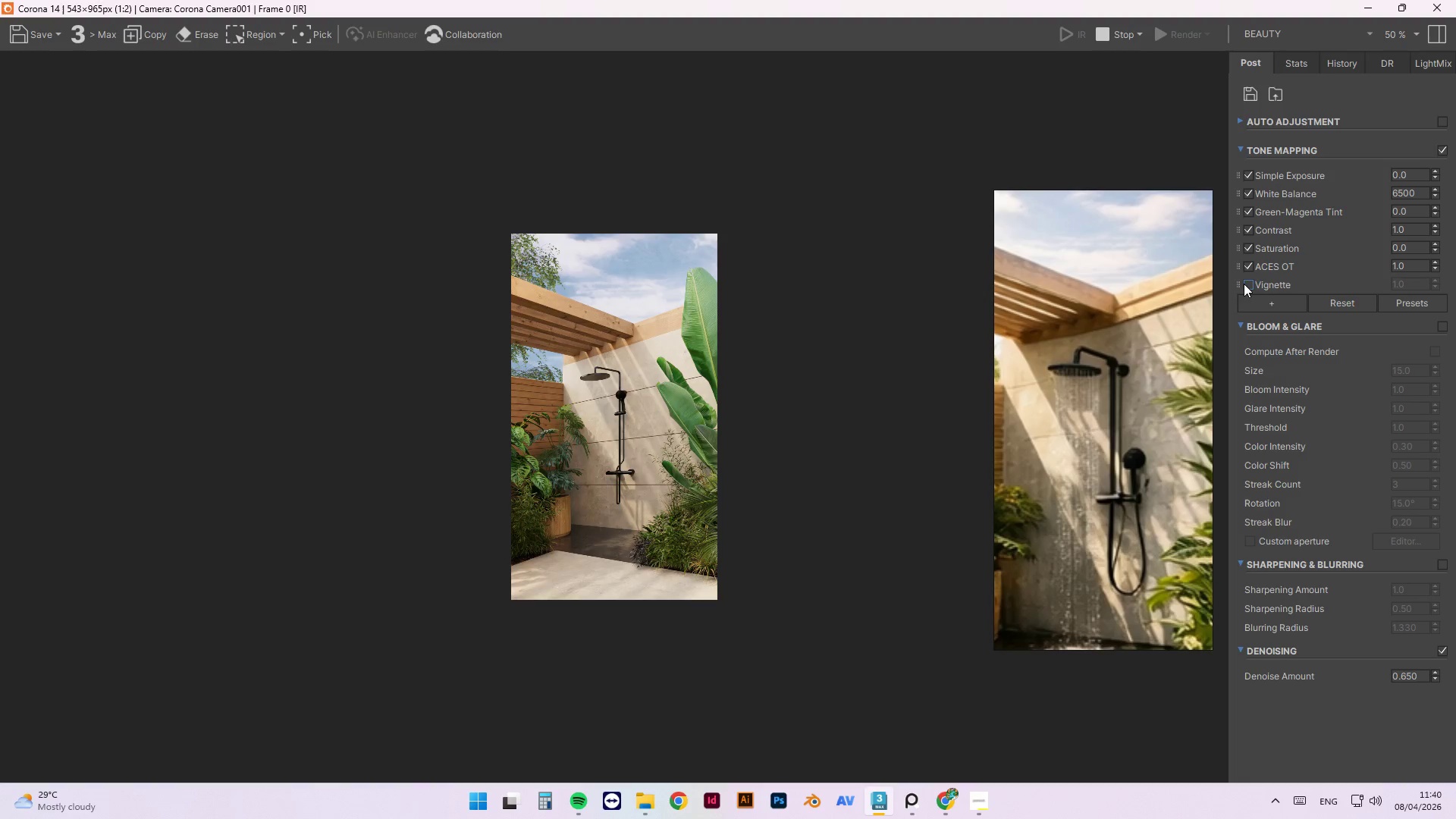 
left_click([1244, 284])
 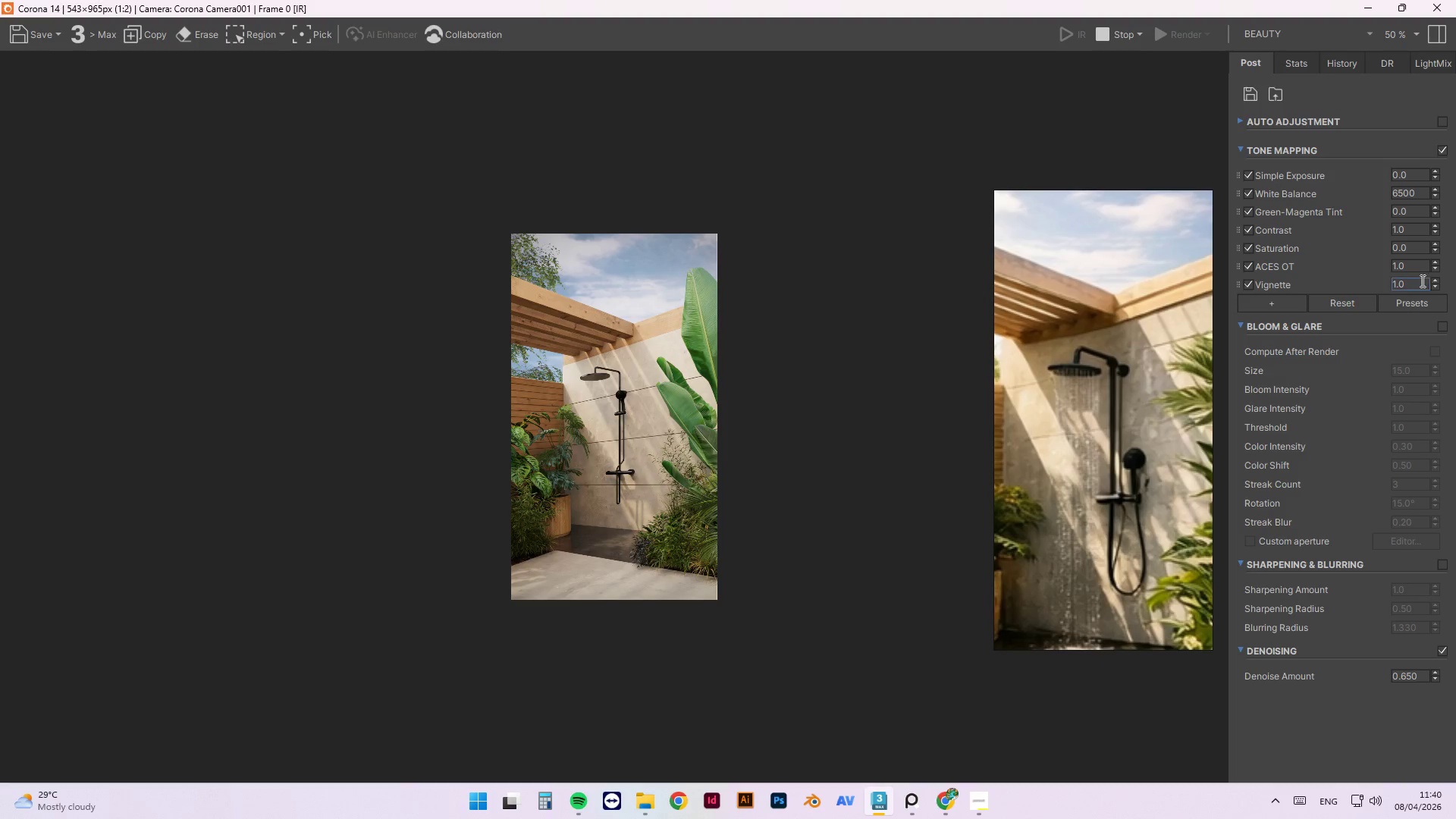 
left_click_drag(start_coordinate=[1414, 287], to_coordinate=[1351, 293])
 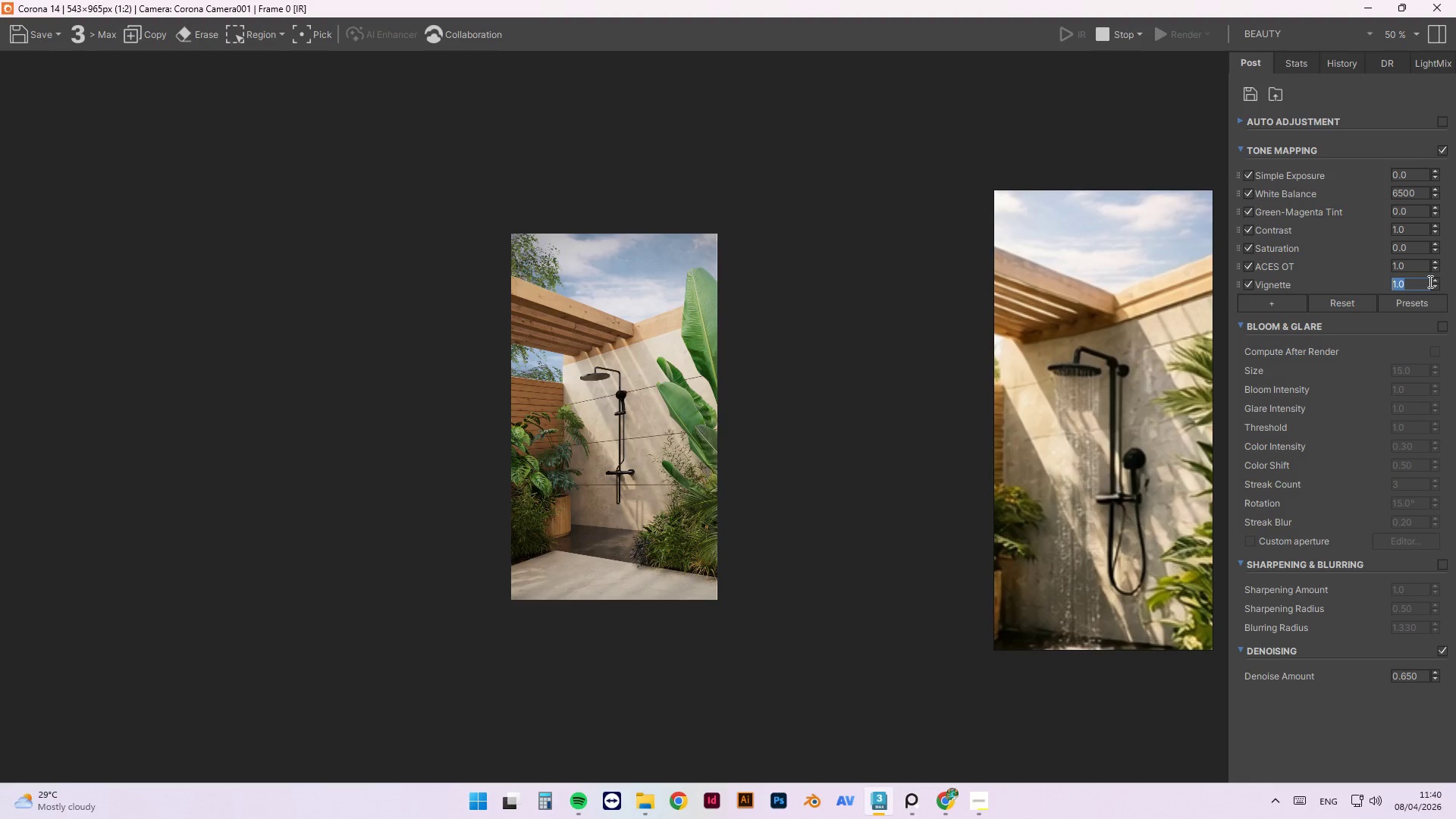 
key(NumpadDecimal)
 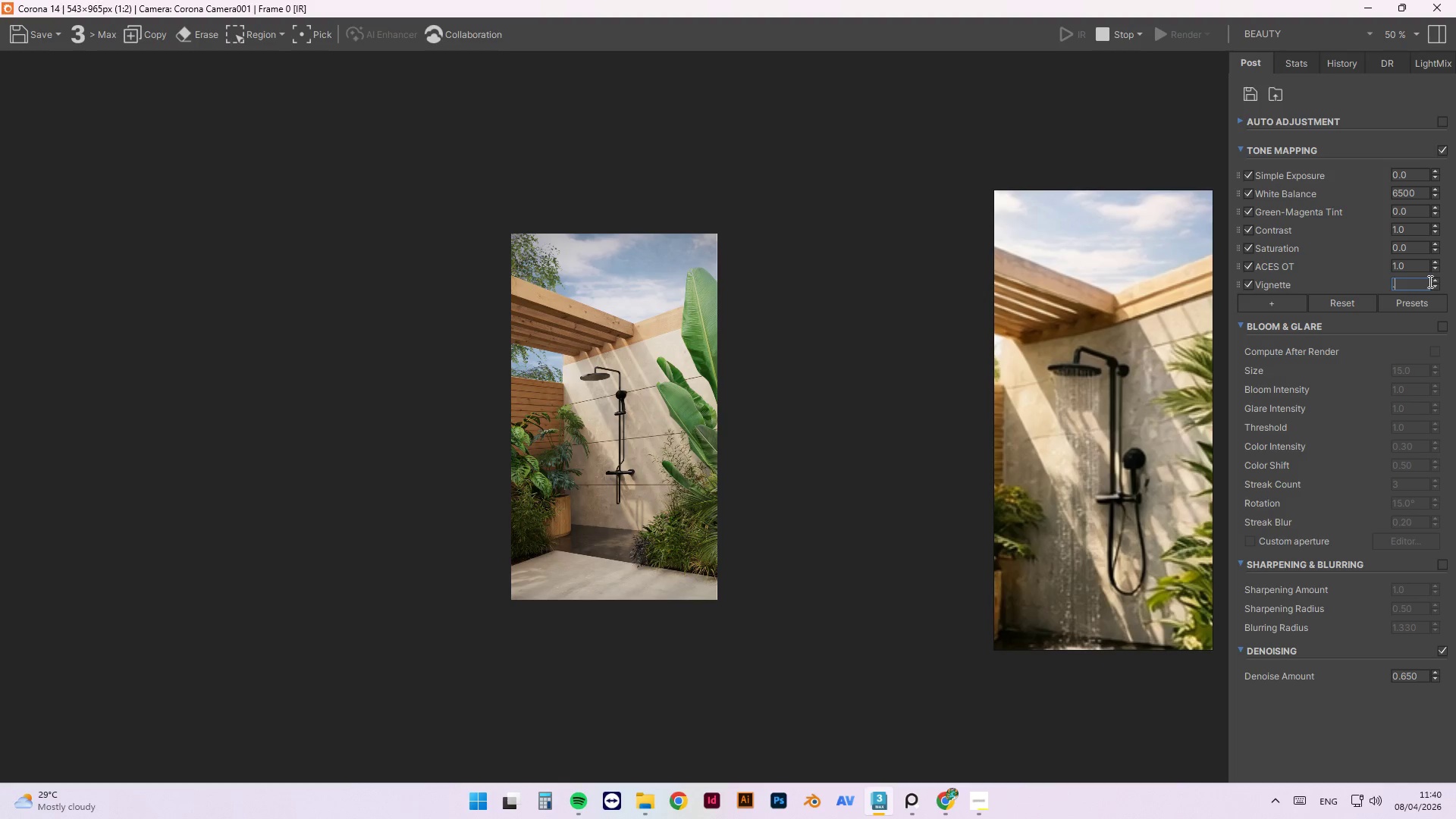 
key(Numpad5)
 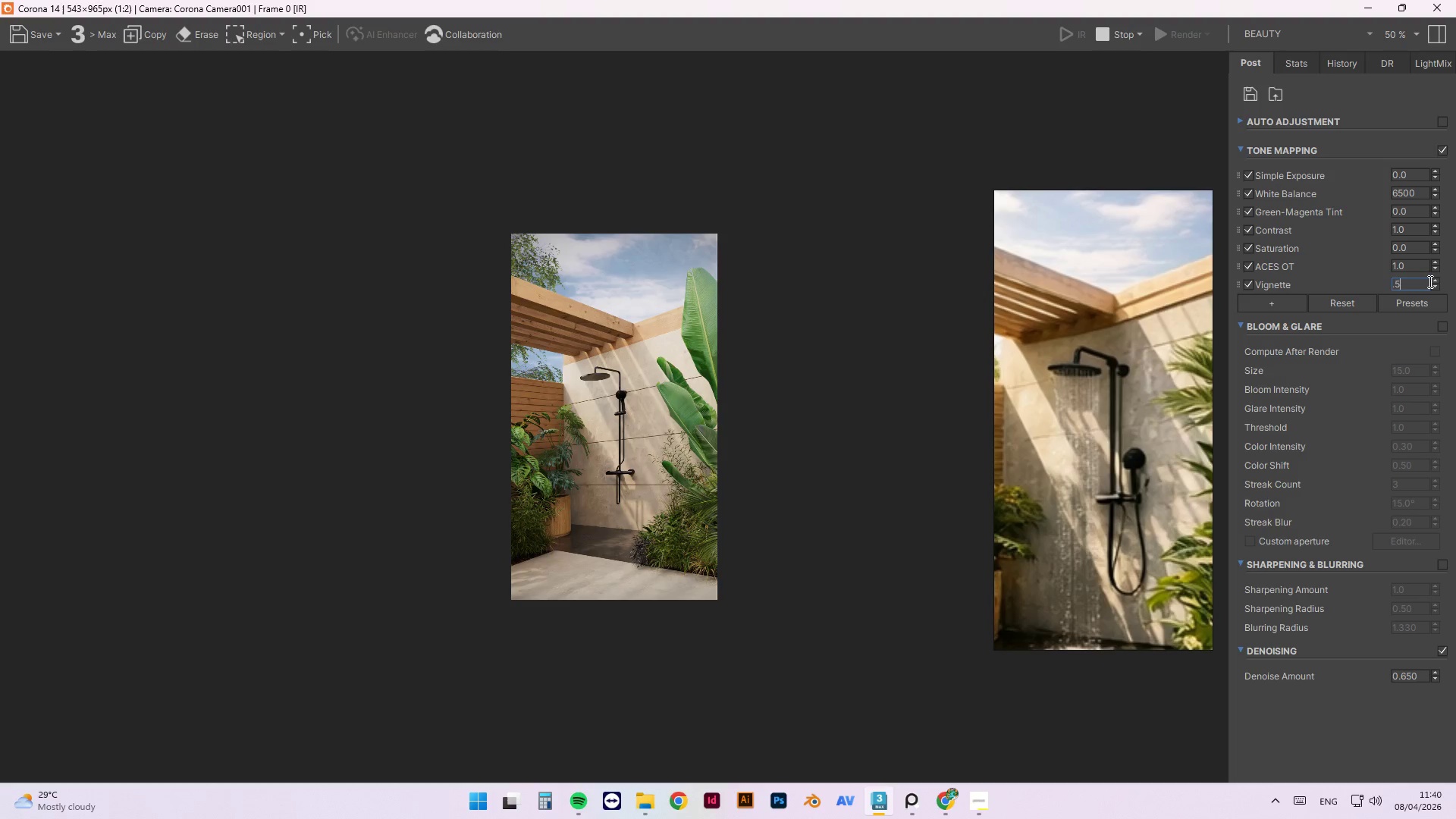 
key(NumpadEnter)
 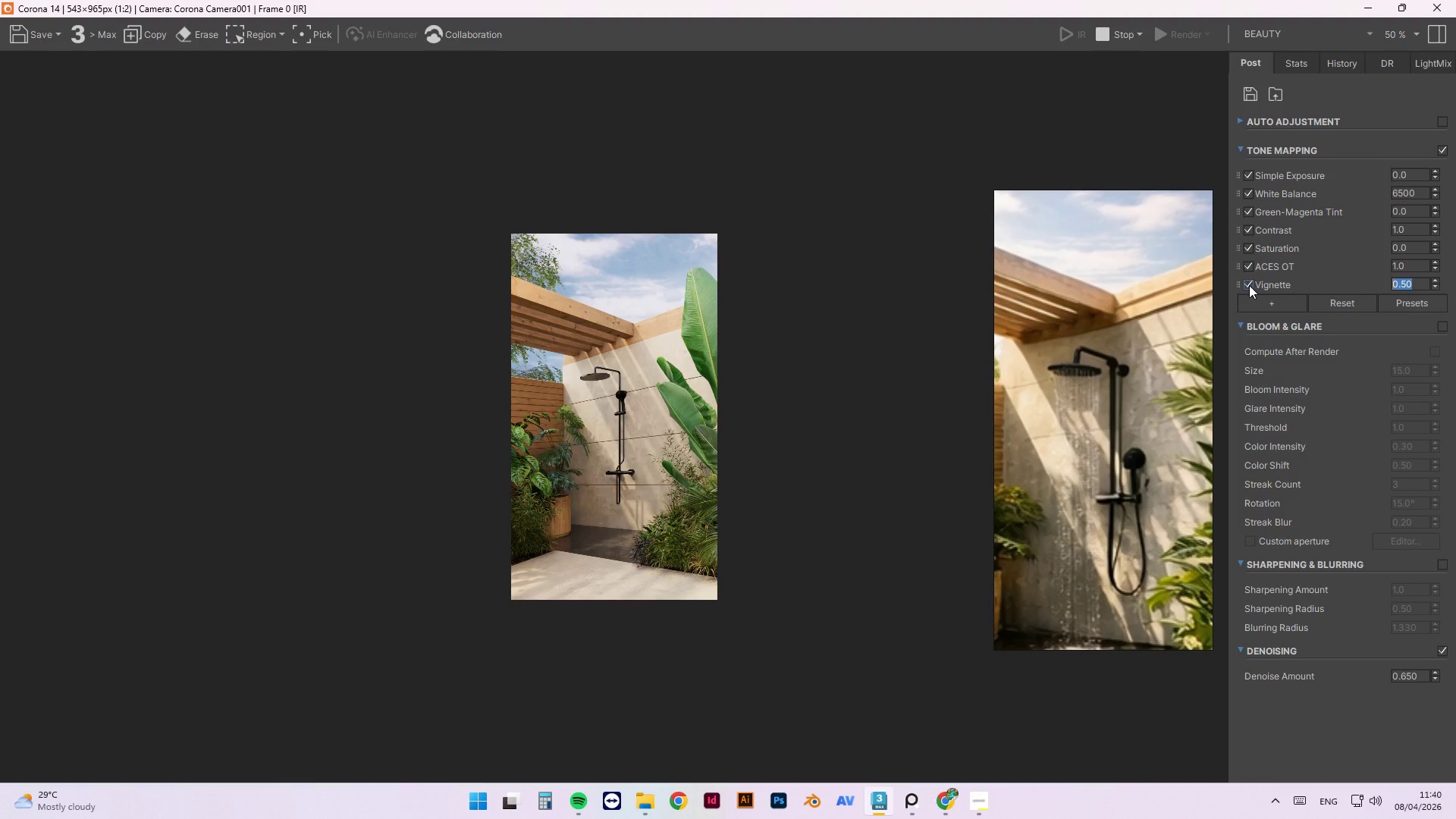 
left_click([1247, 285])
 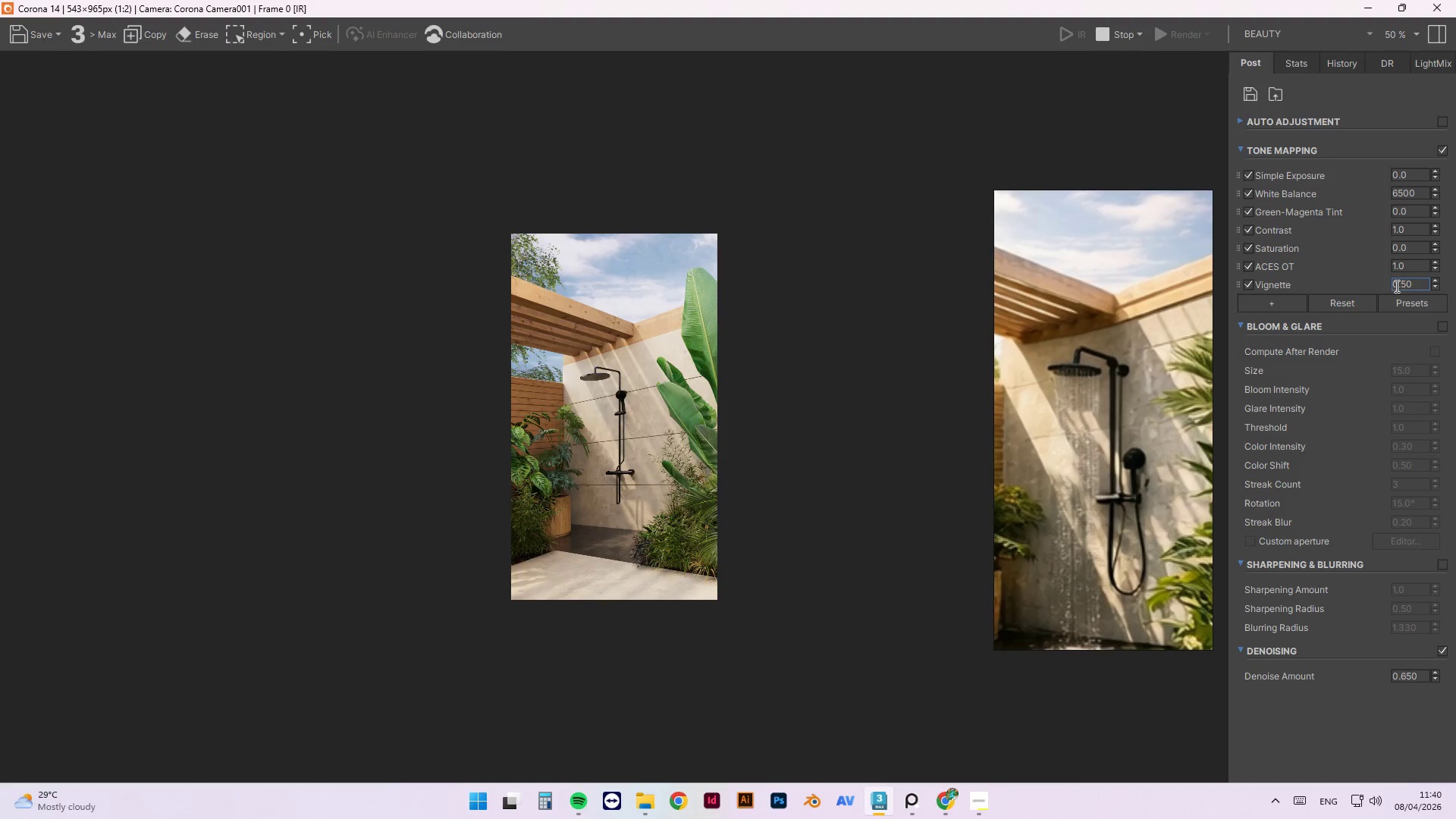 
left_click_drag(start_coordinate=[1410, 286], to_coordinate=[1401, 286])
 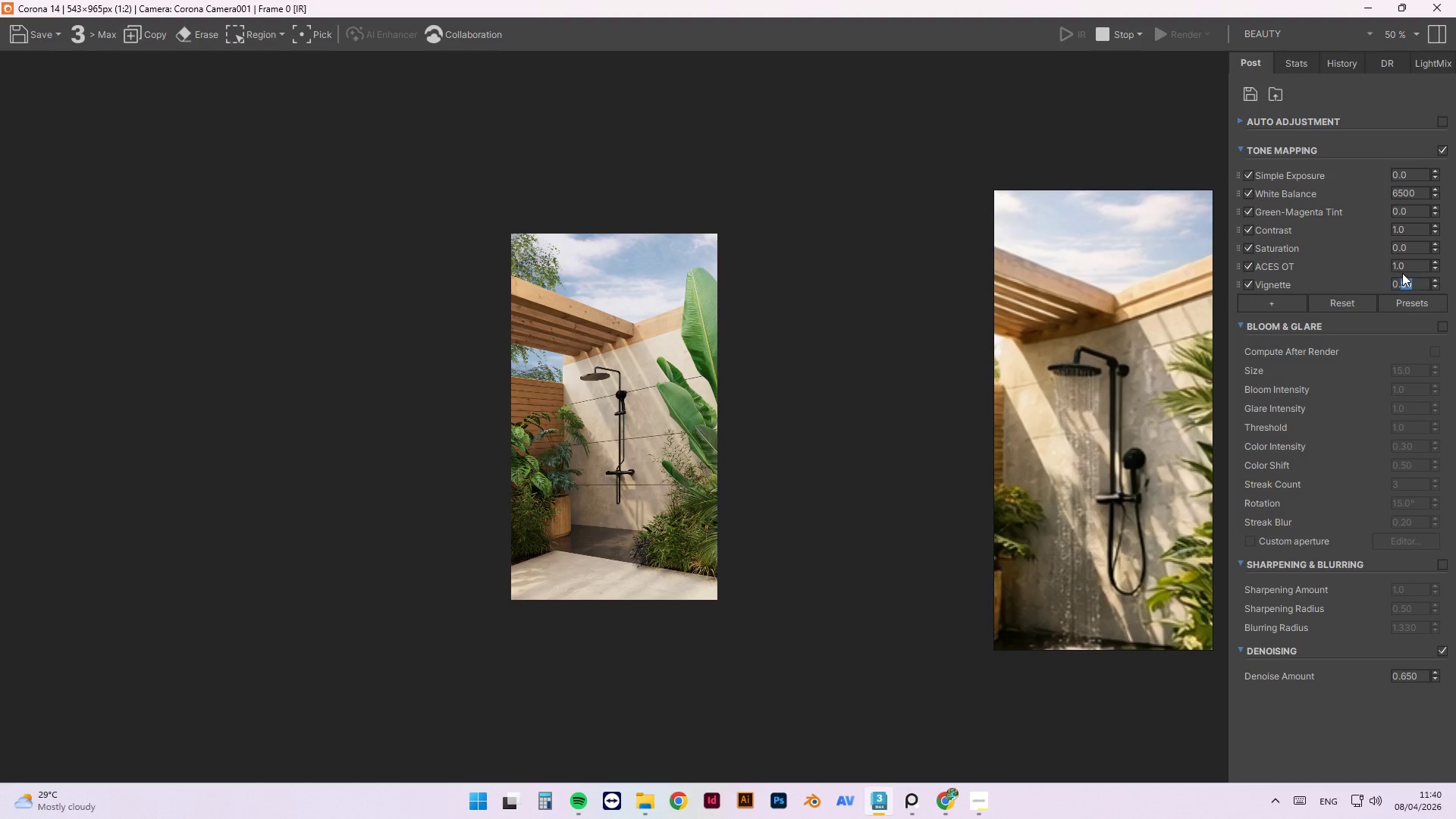 
key(Numpad7)
 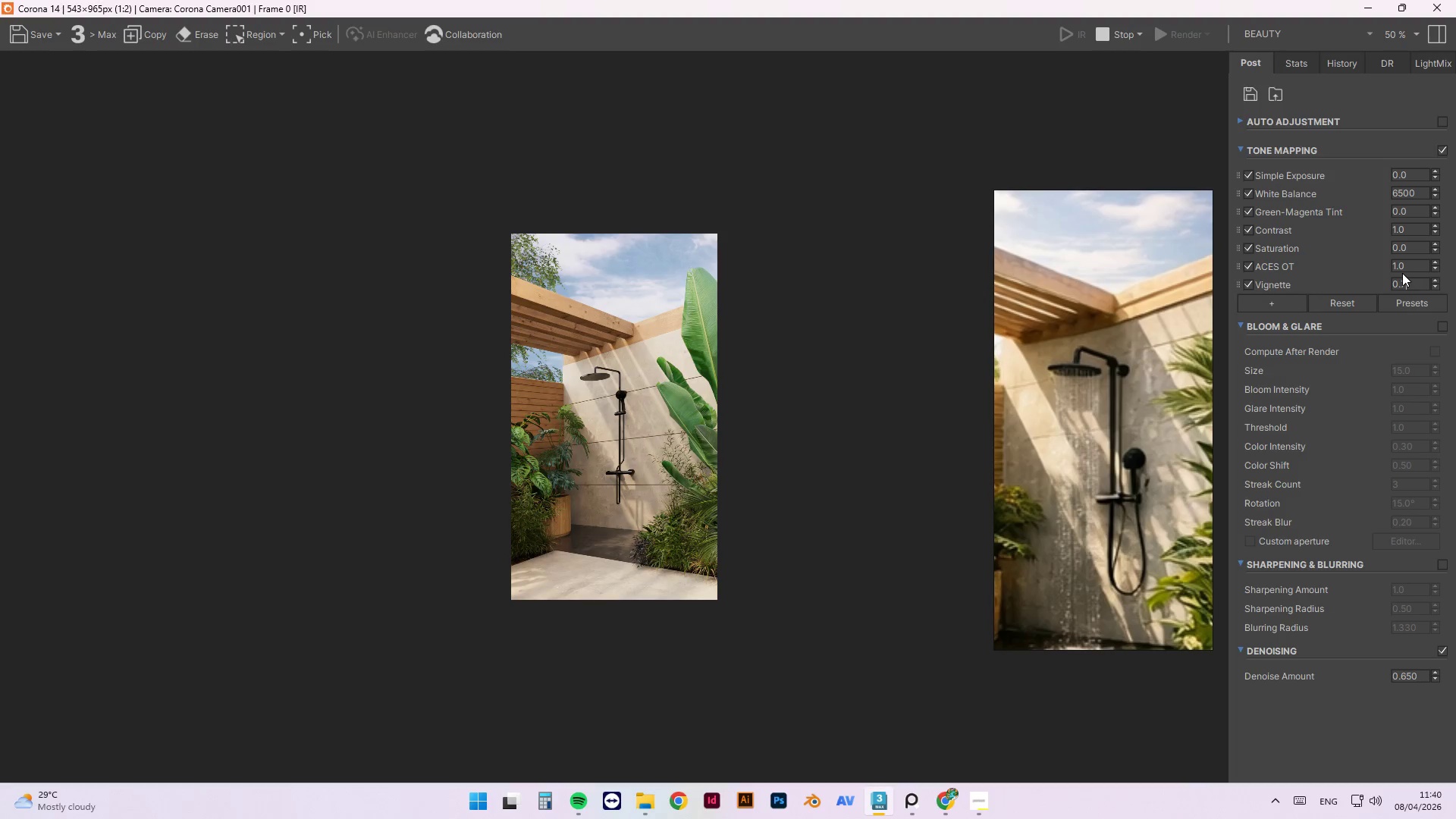 
key(Numpad5)
 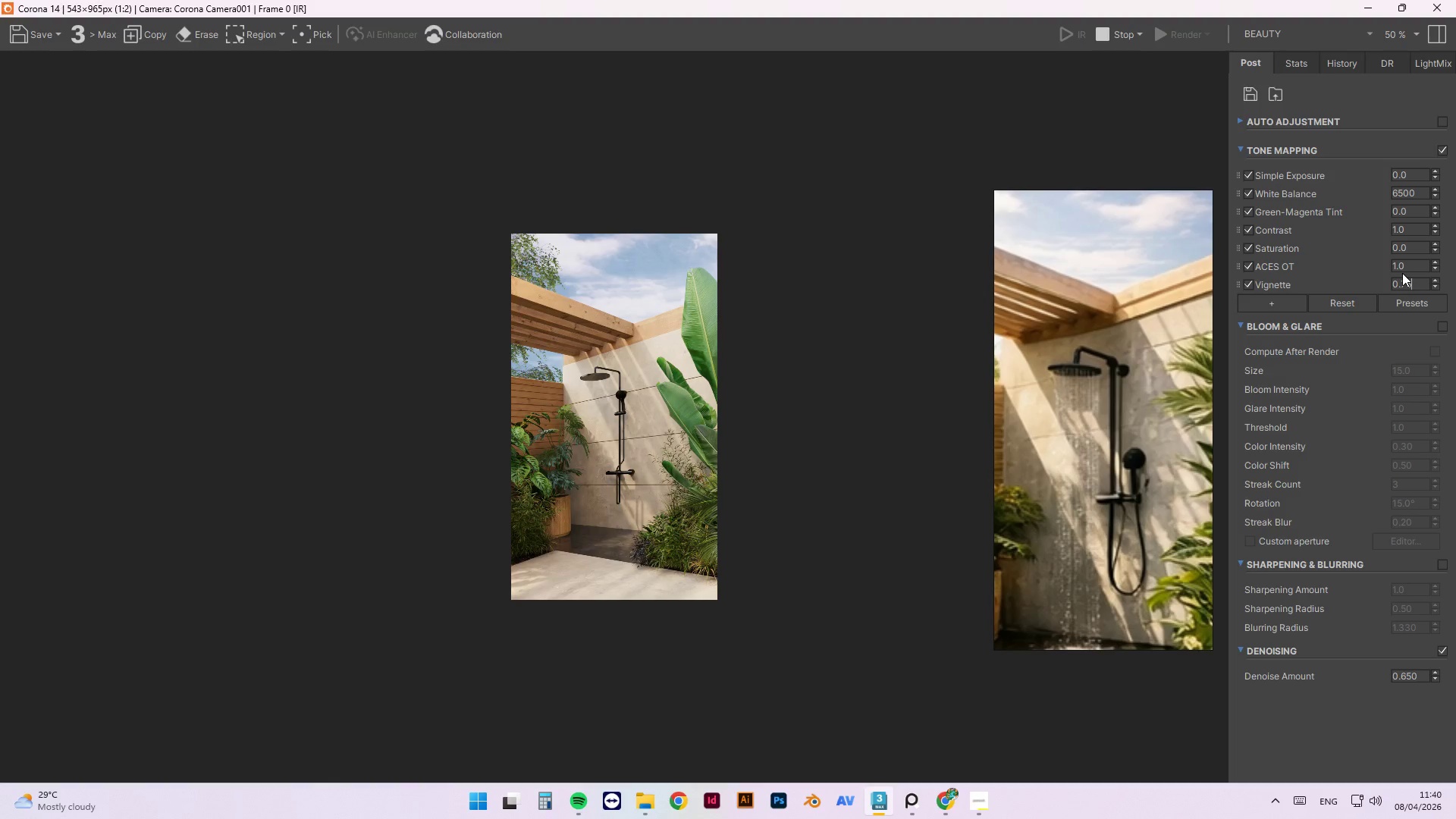 
key(NumpadEnter)
 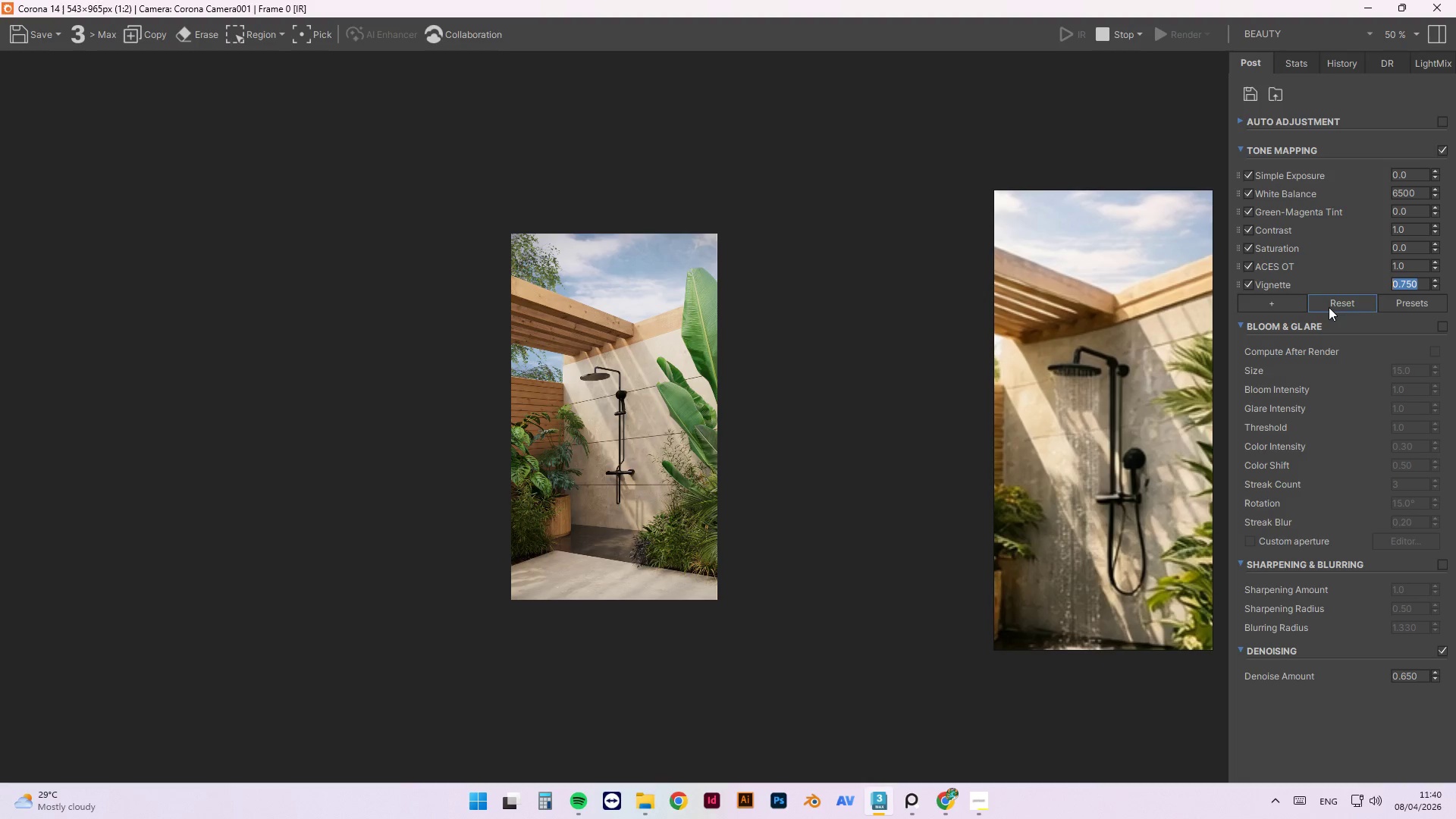 
left_click([1249, 283])
 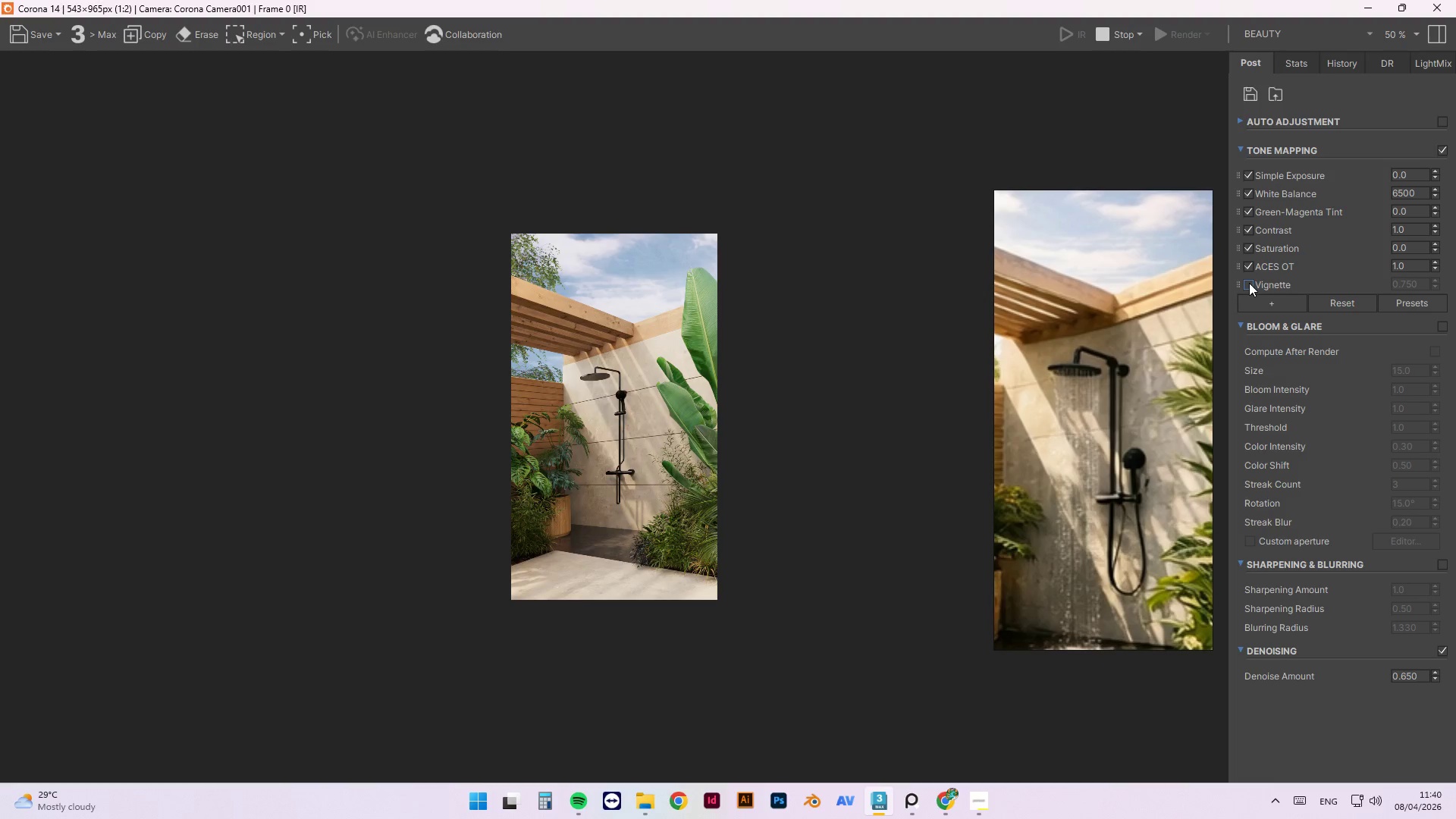 
left_click([1249, 283])
 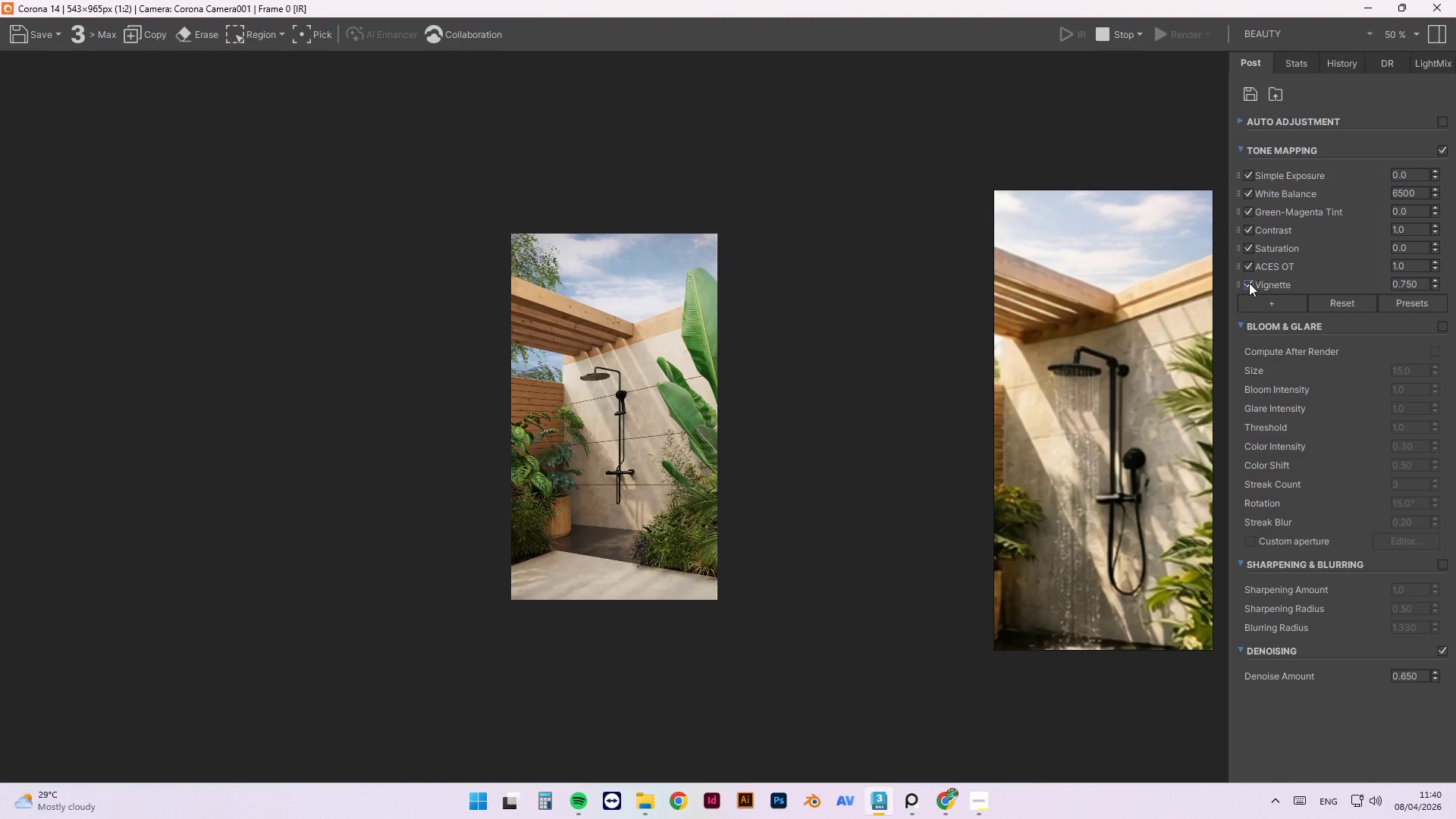 
left_click([1249, 283])
 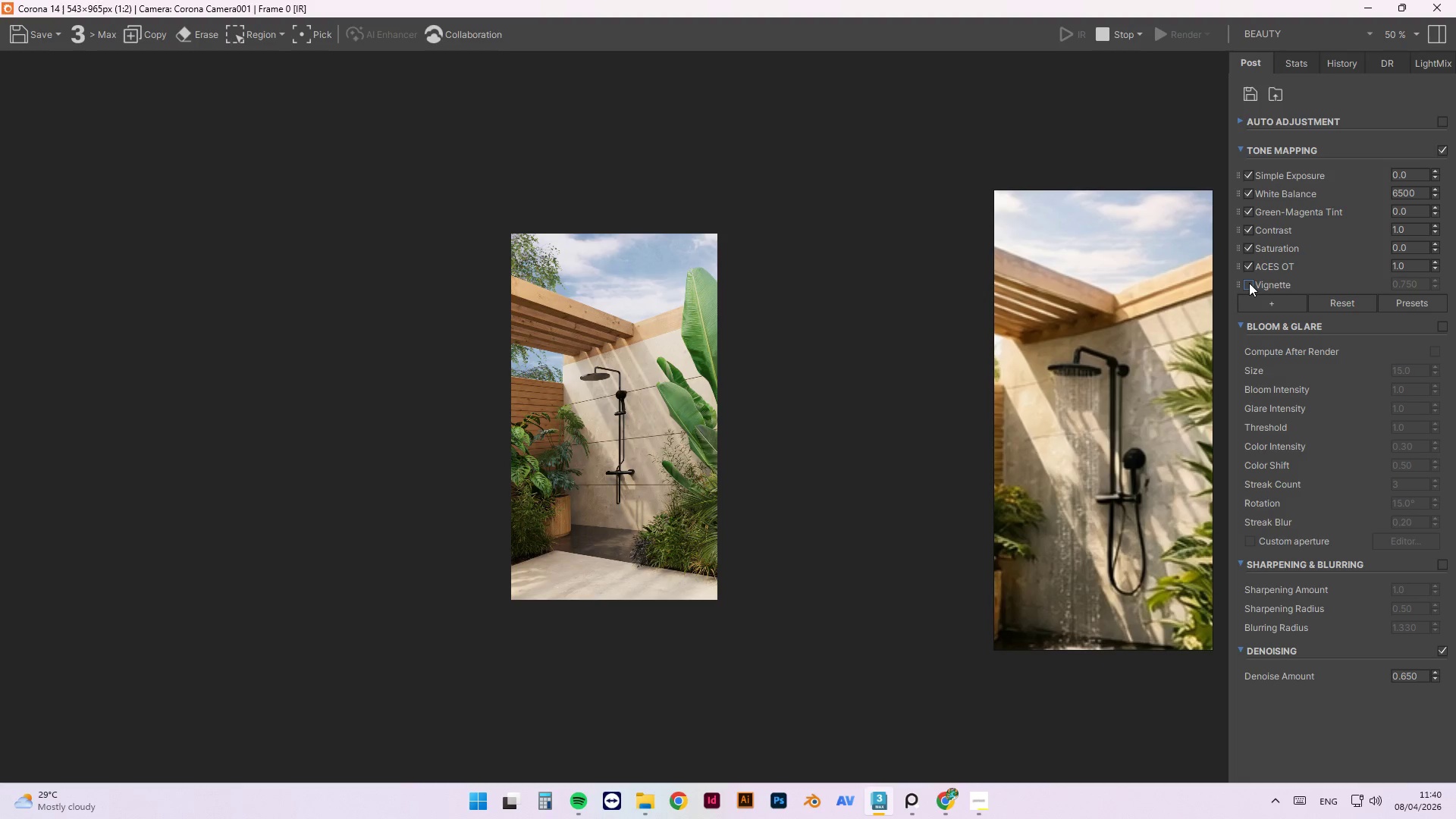 
left_click([1249, 283])
 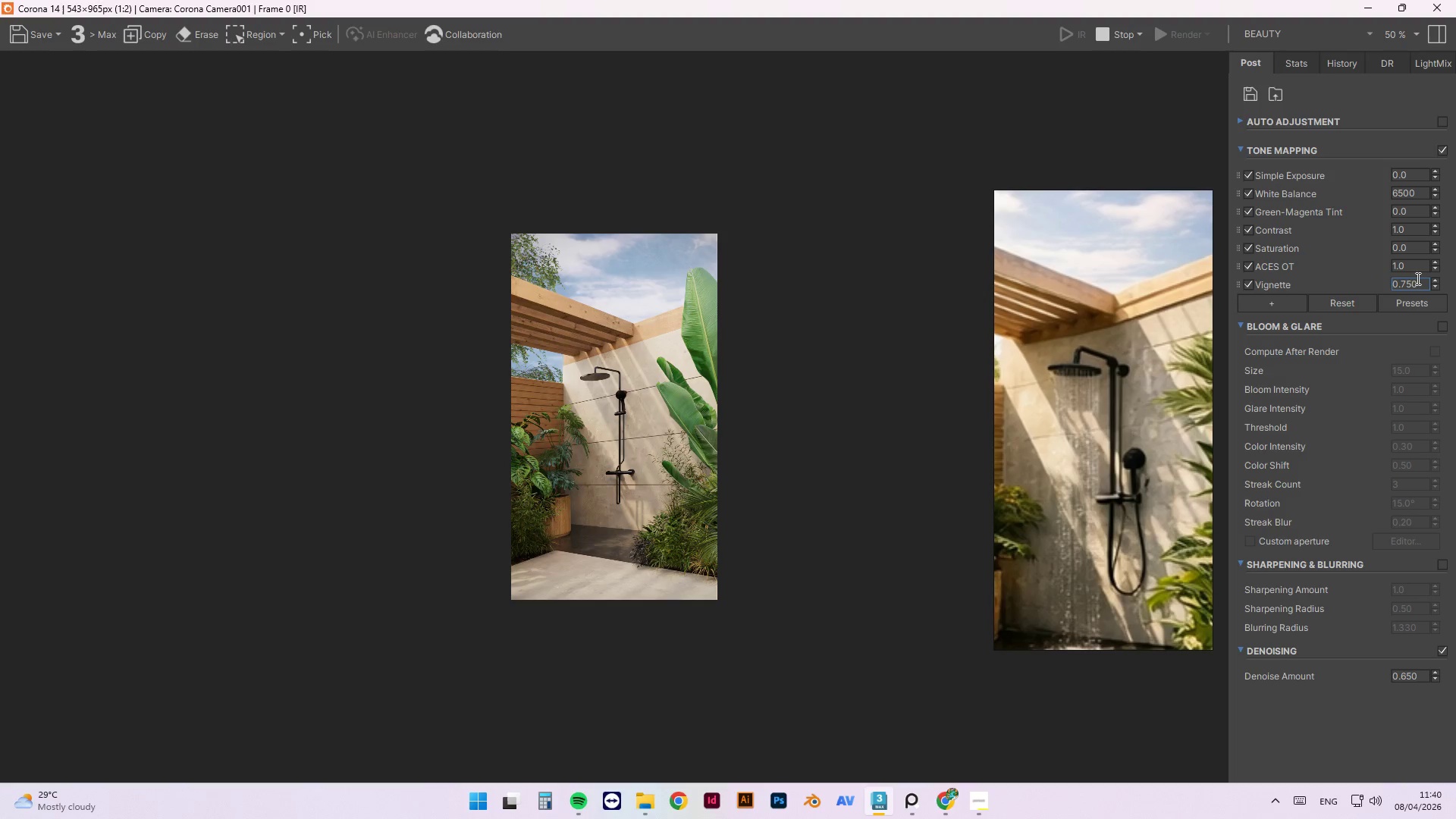 
left_click_drag(start_coordinate=[1421, 281], to_coordinate=[1365, 282])
 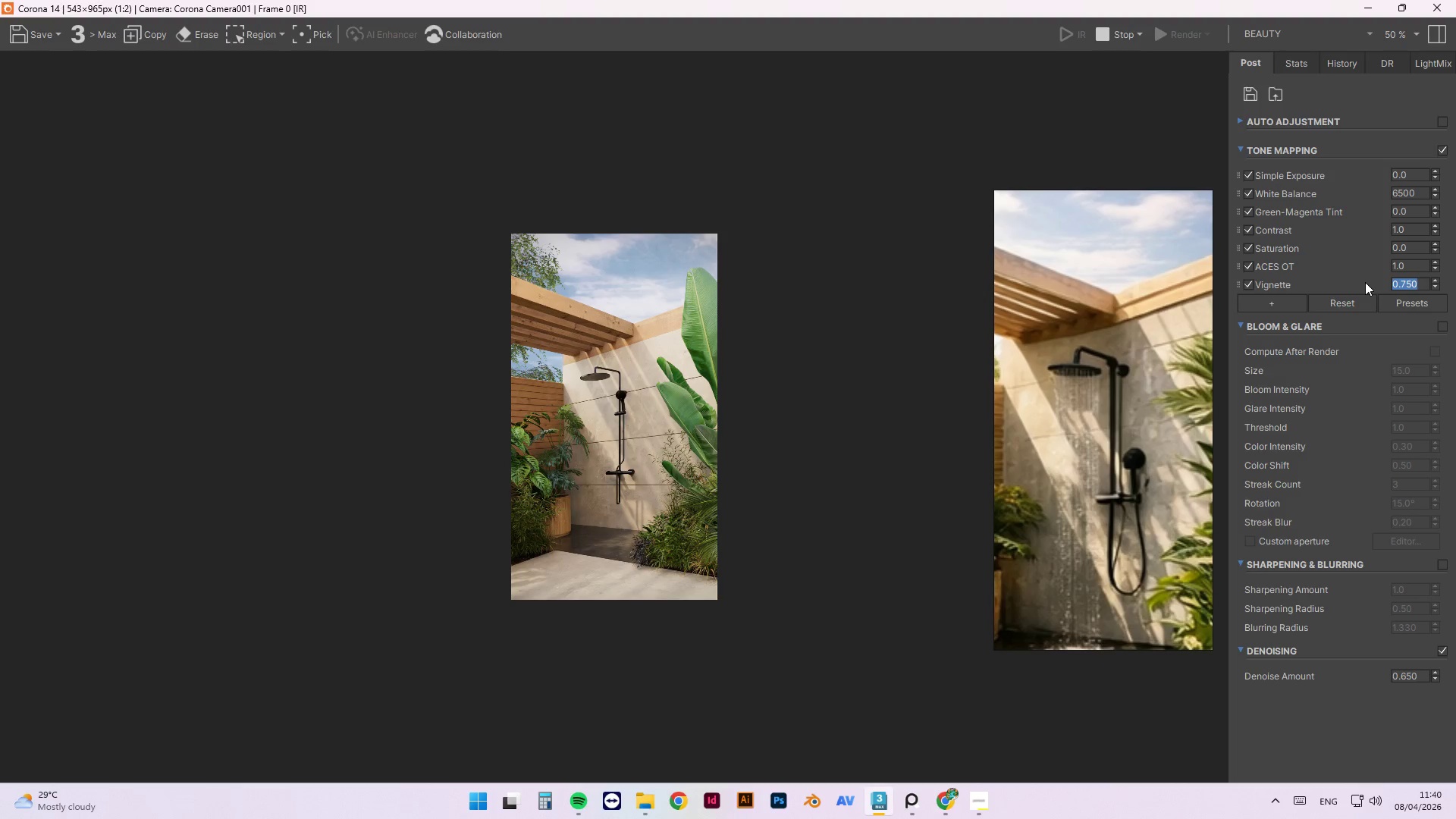 
key(Numpad0)
 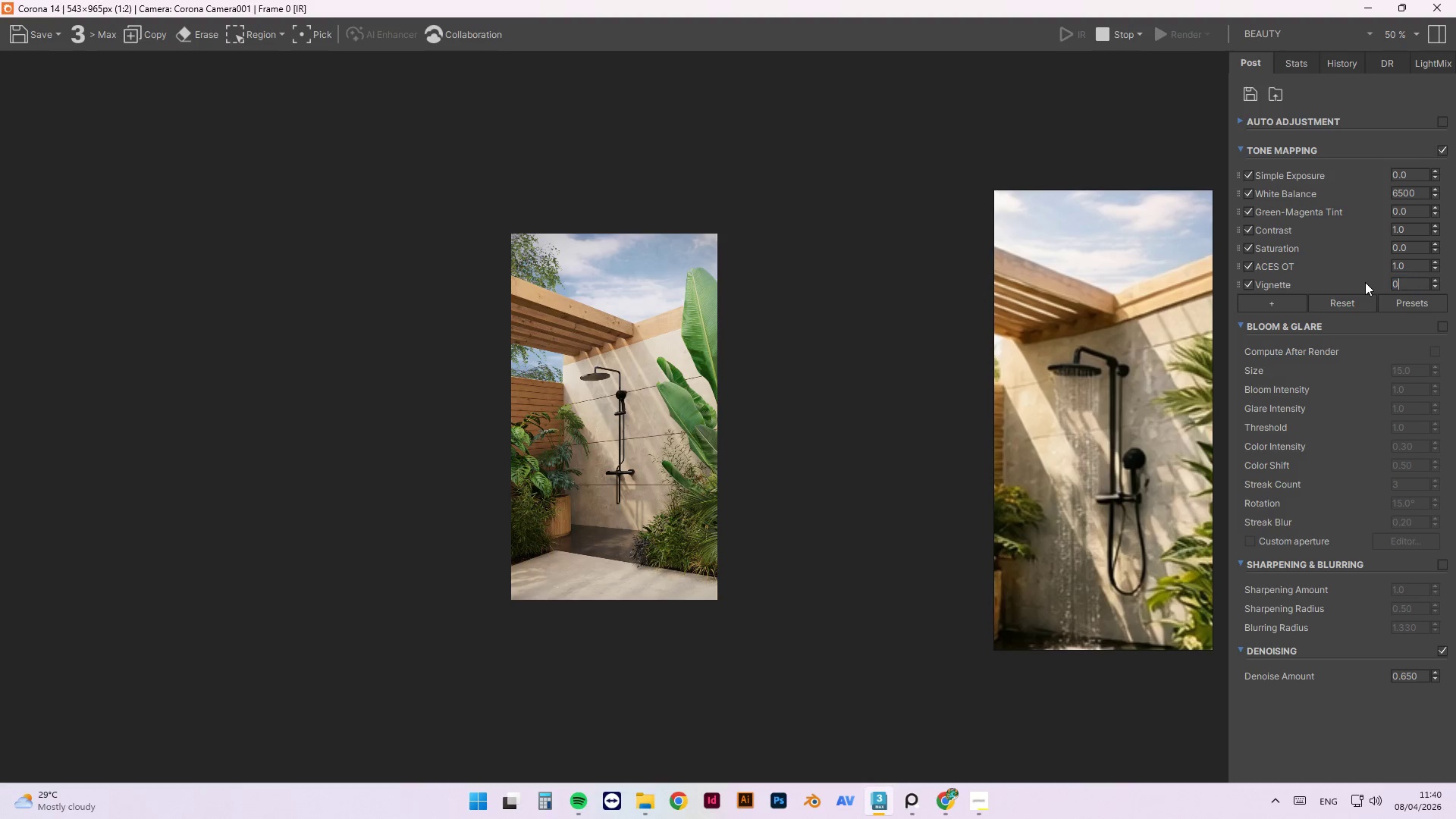 
key(NumpadEnter)
 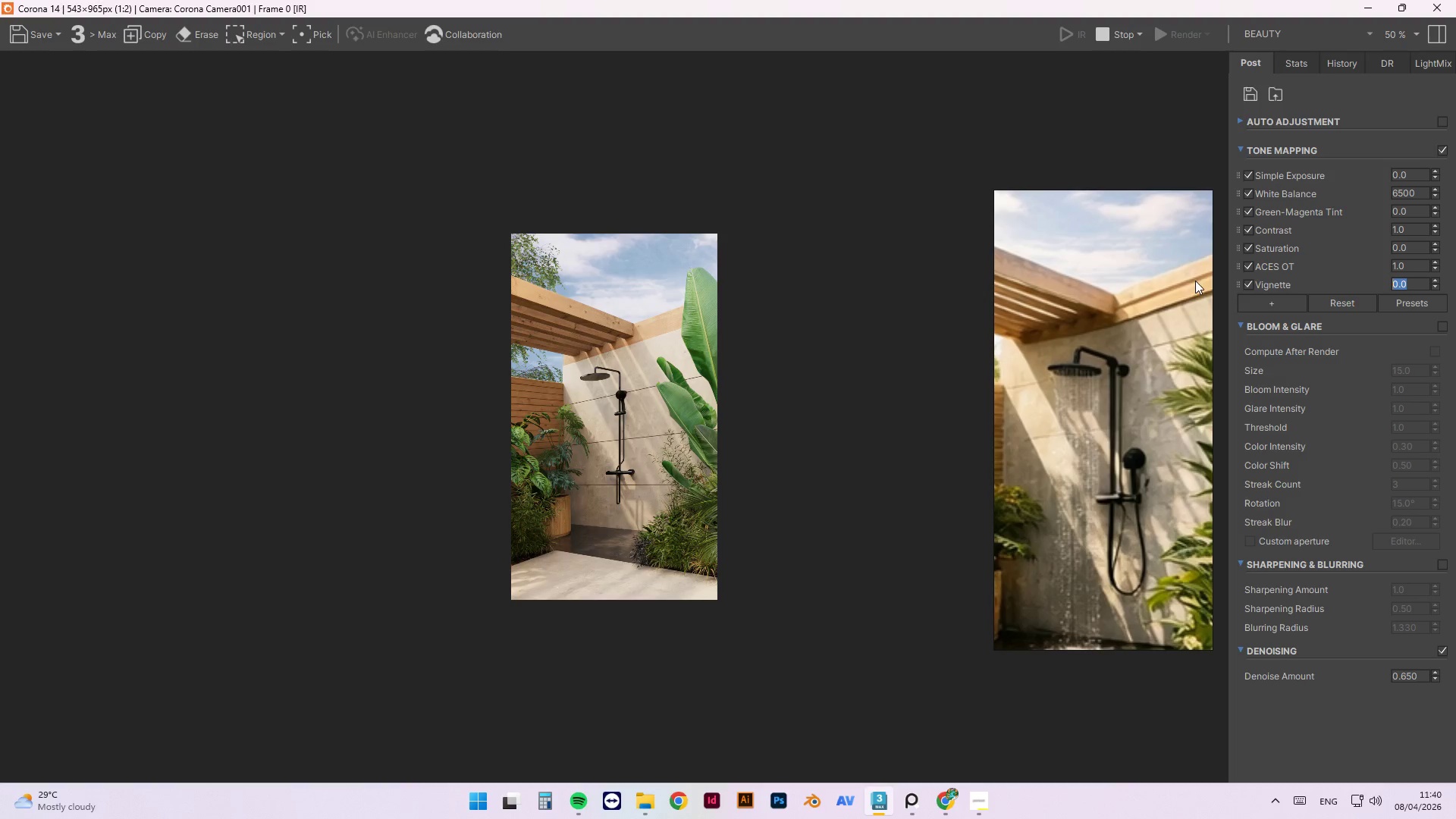 
key(NumpadDecimal)
 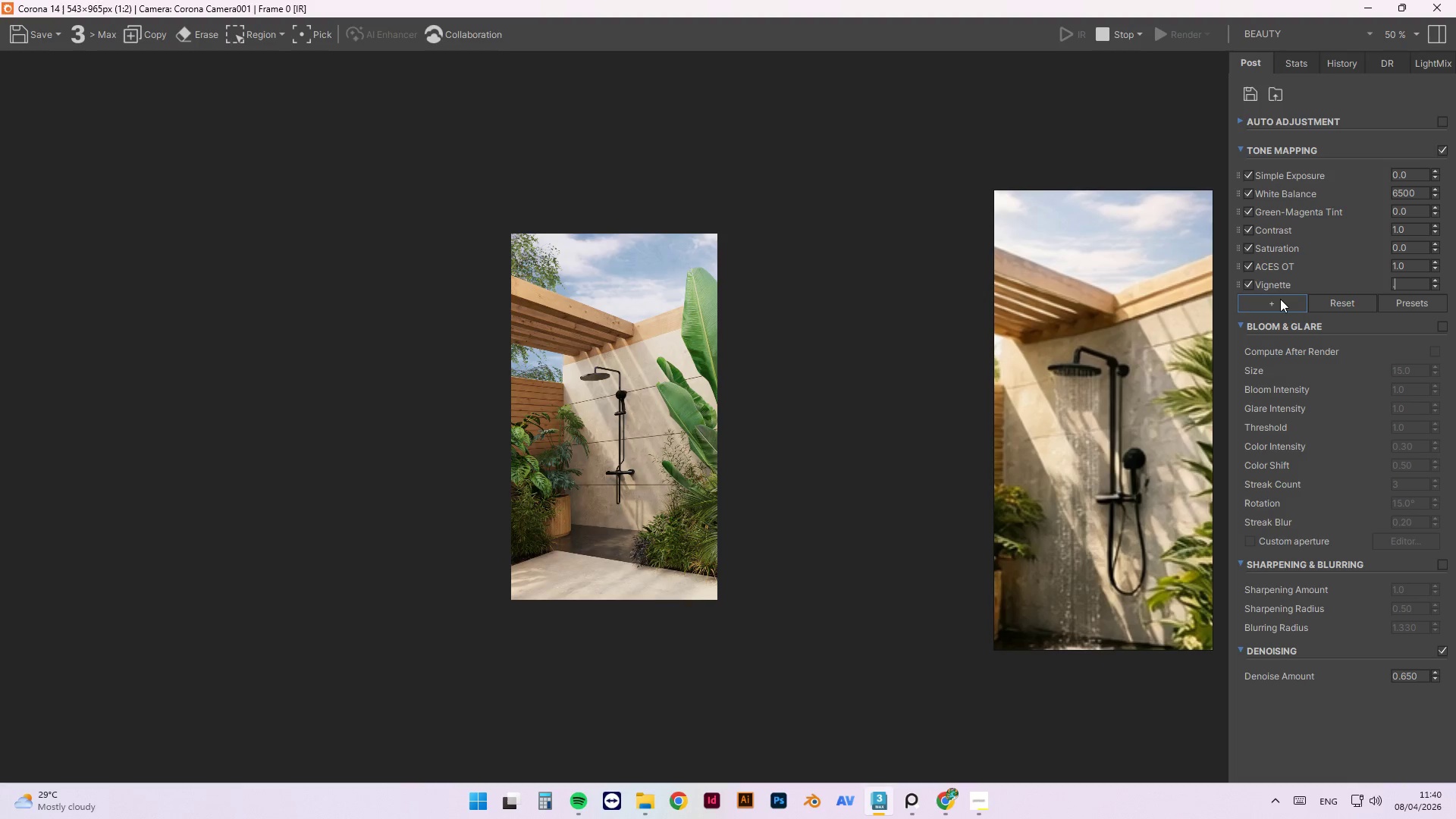 
key(Numpad2)
 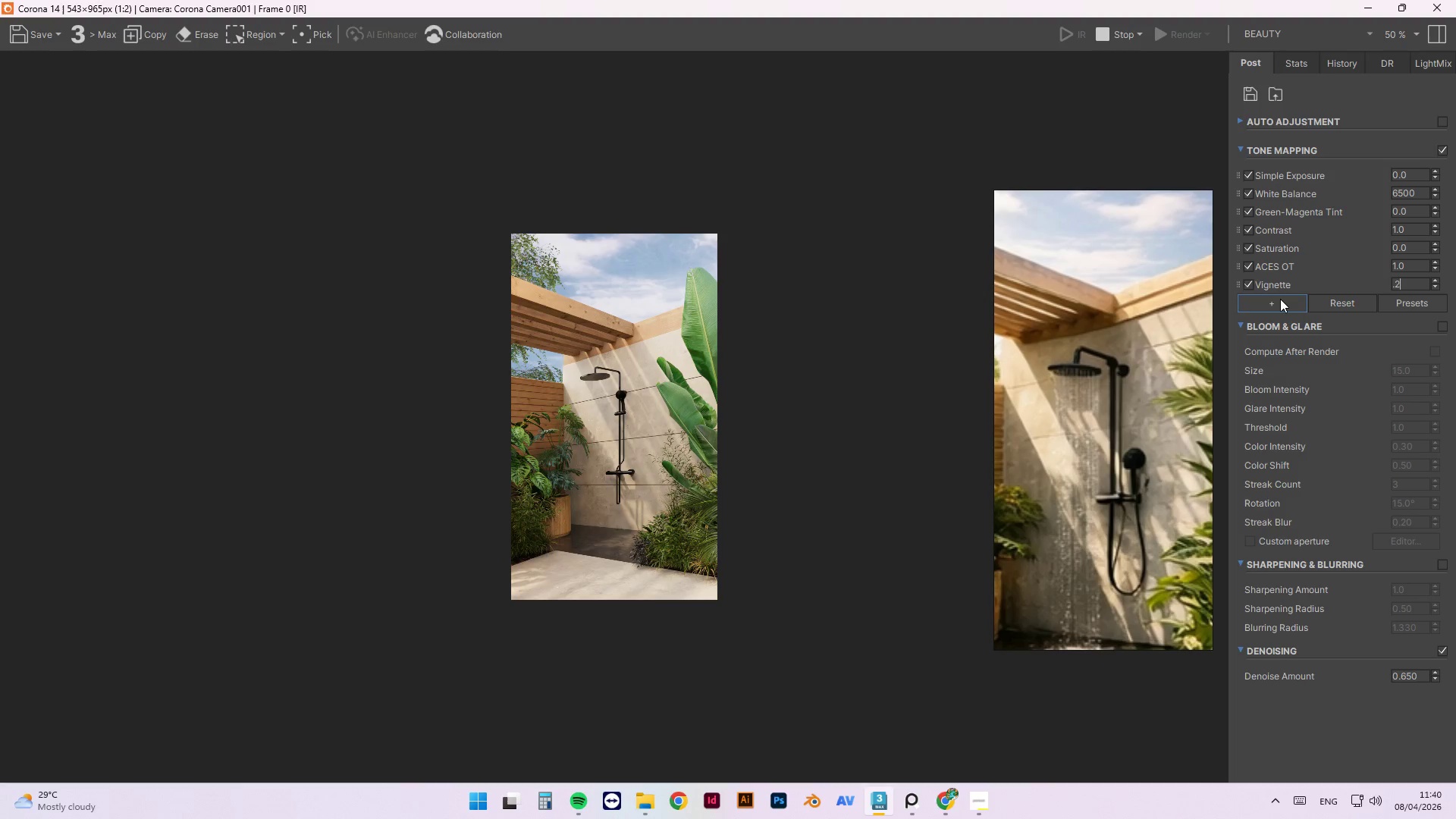 
key(Numpad5)
 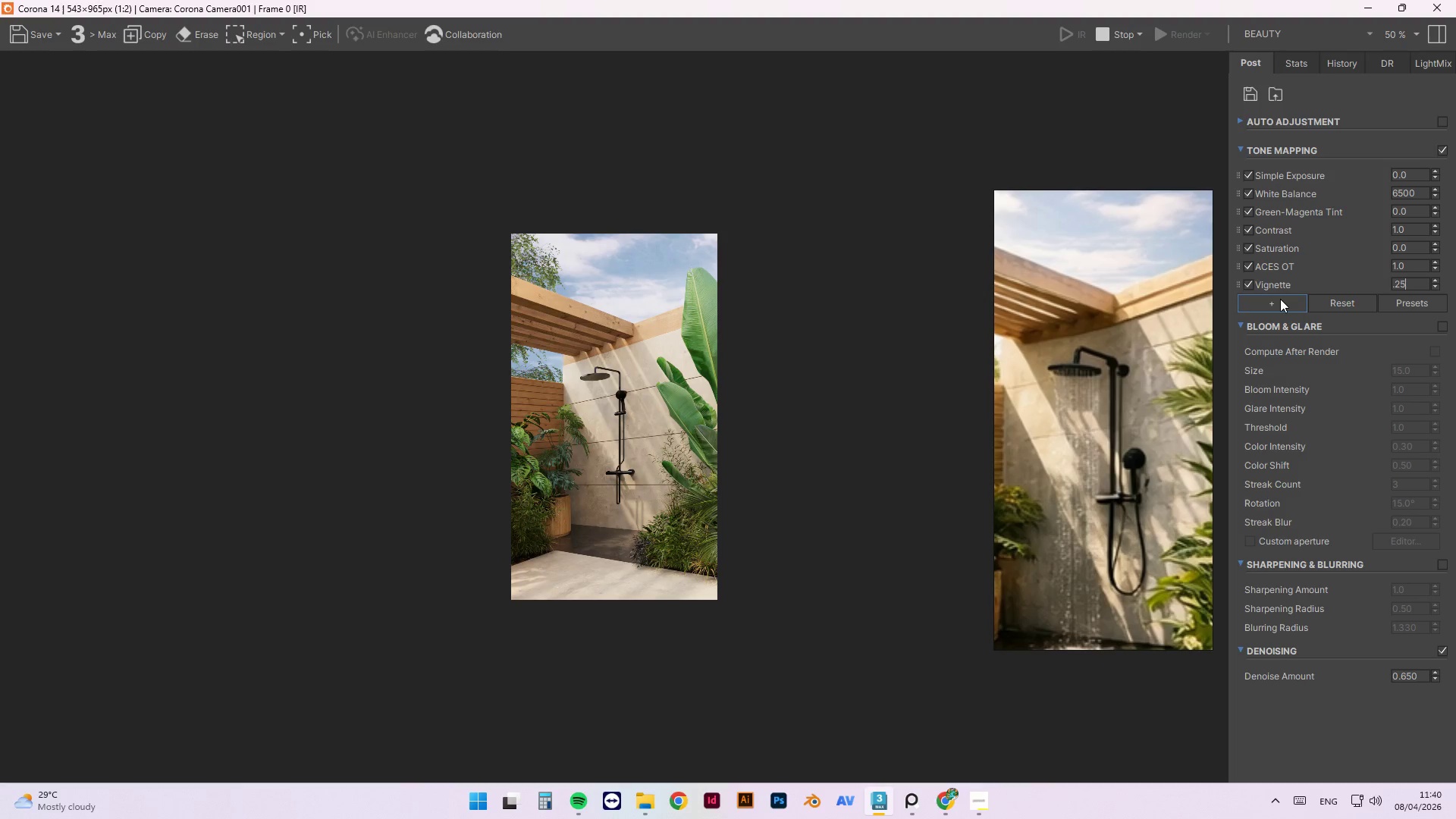 
key(NumpadEnter)
 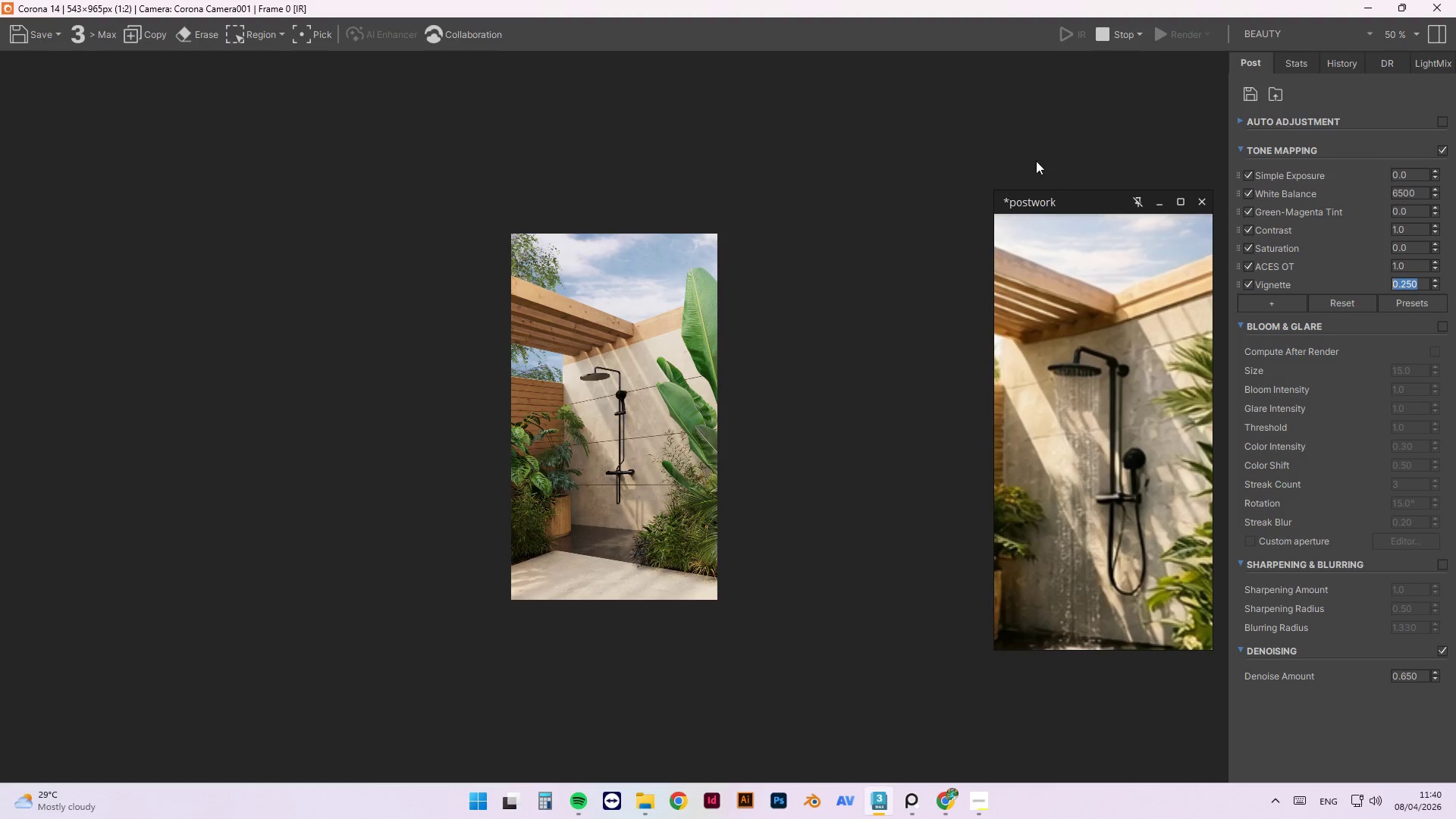 
left_click([1050, 142])
 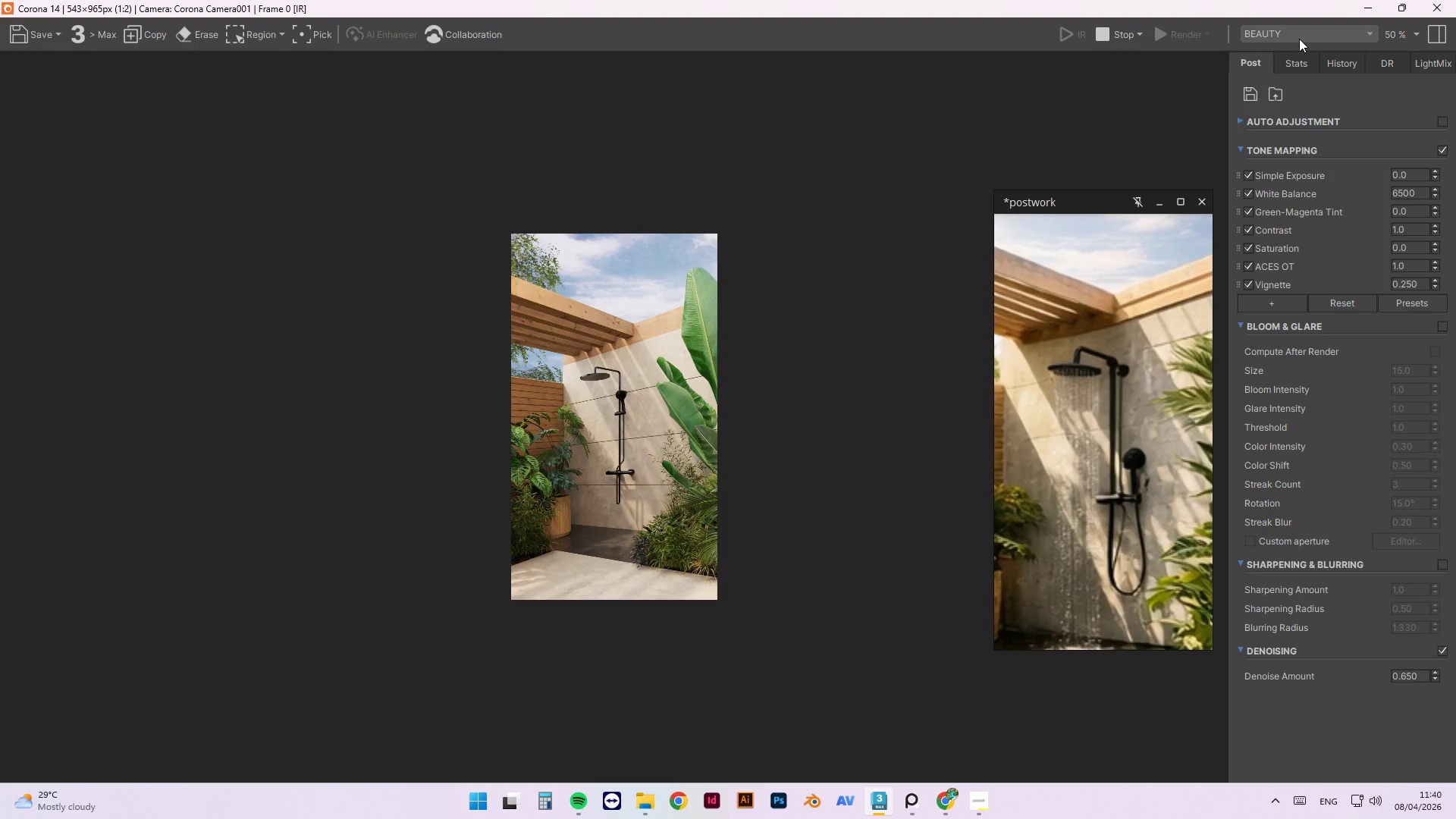 
key(Control+S)
 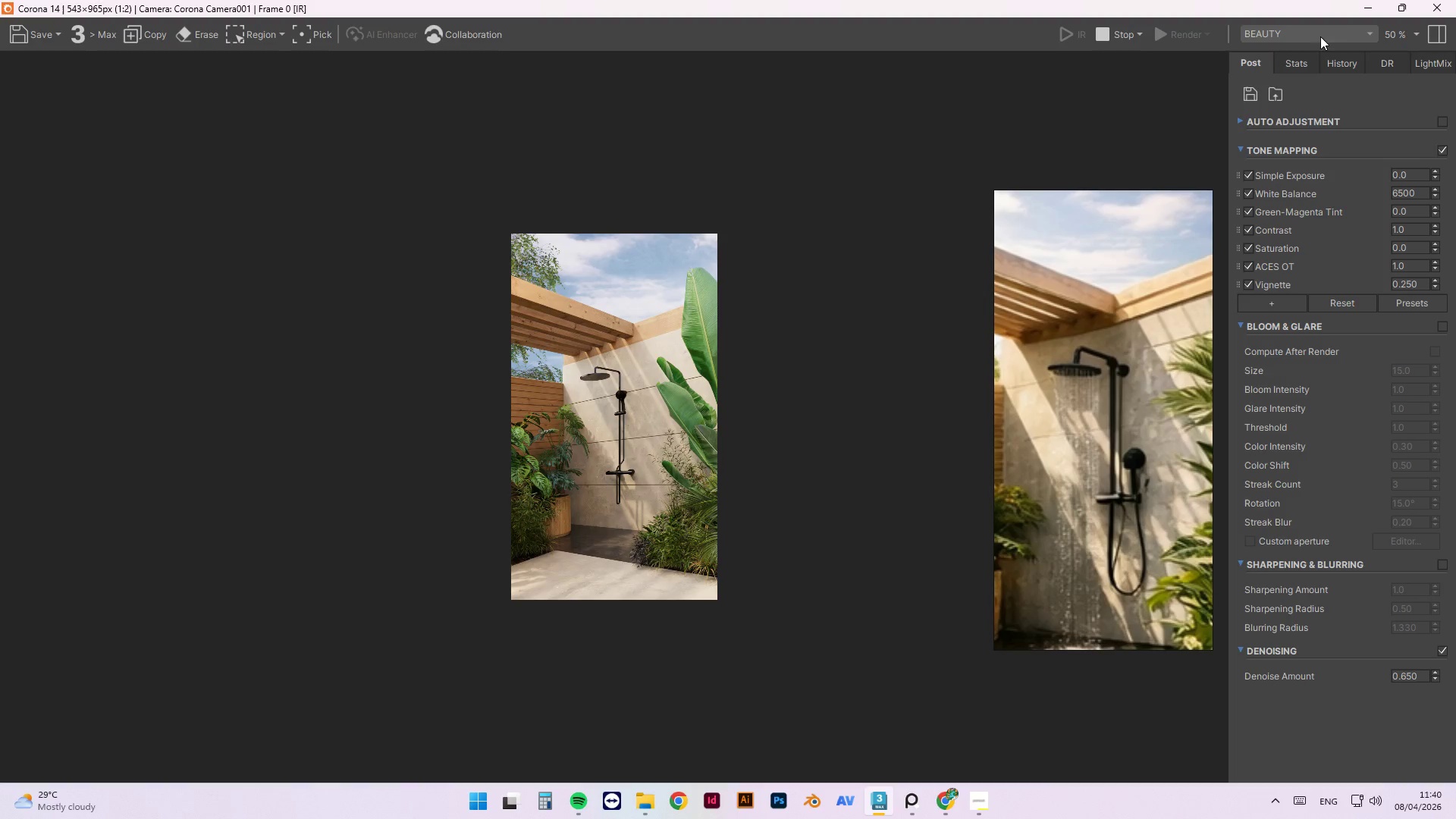 
wait(6.02)
 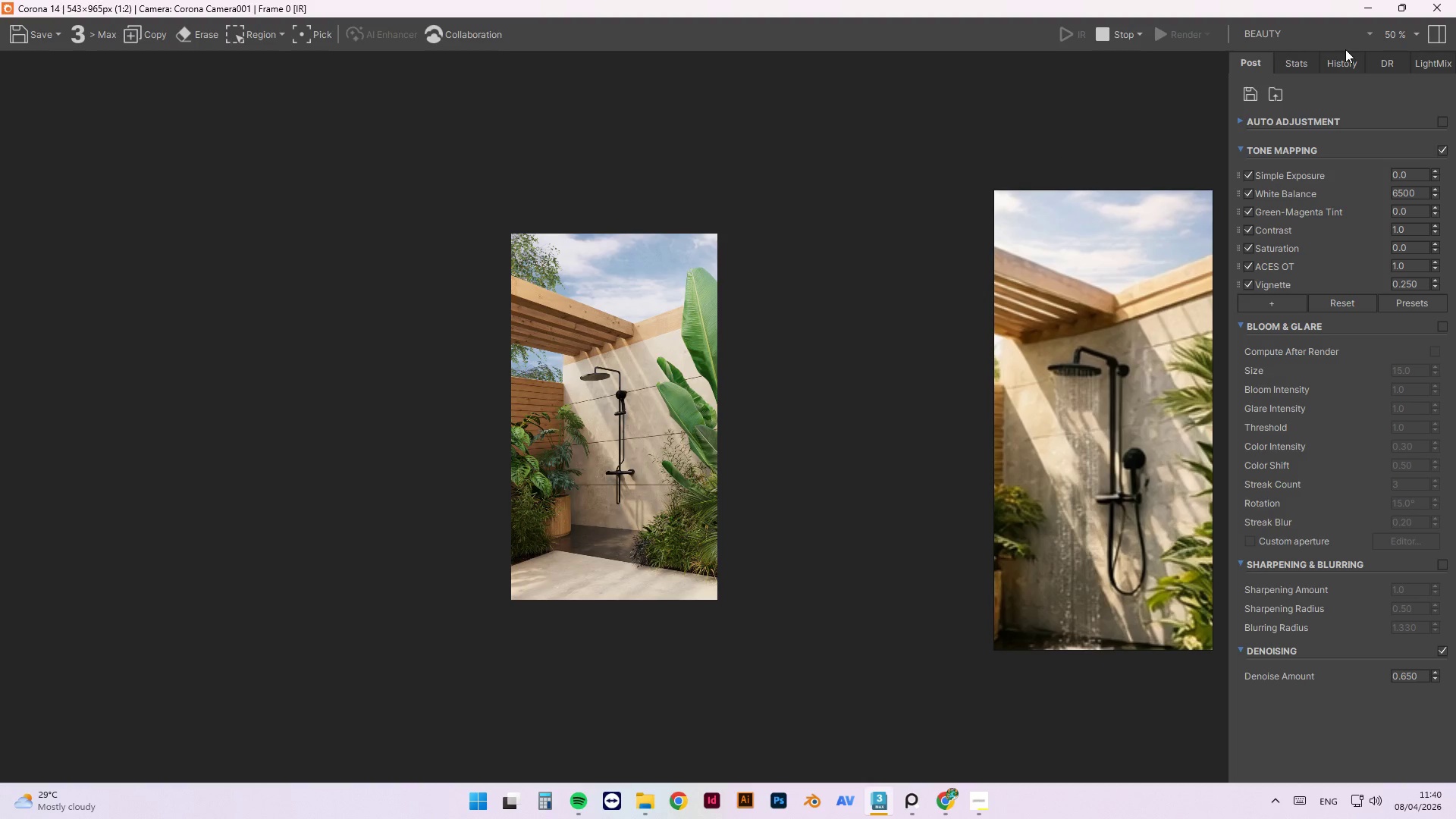 
left_click([1434, 33])
 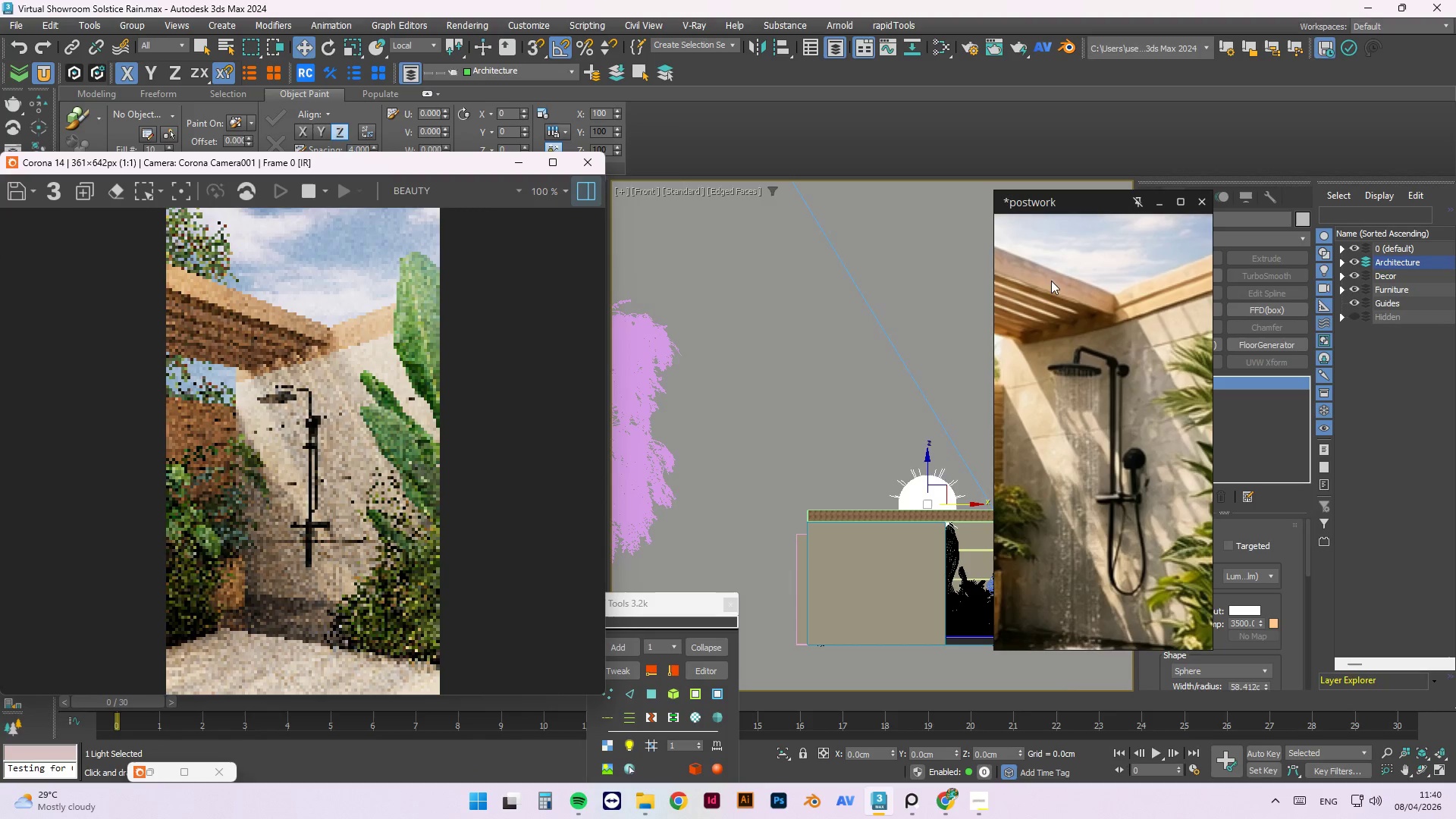 
left_click_drag(start_coordinate=[1062, 193], to_coordinate=[808, 212])
 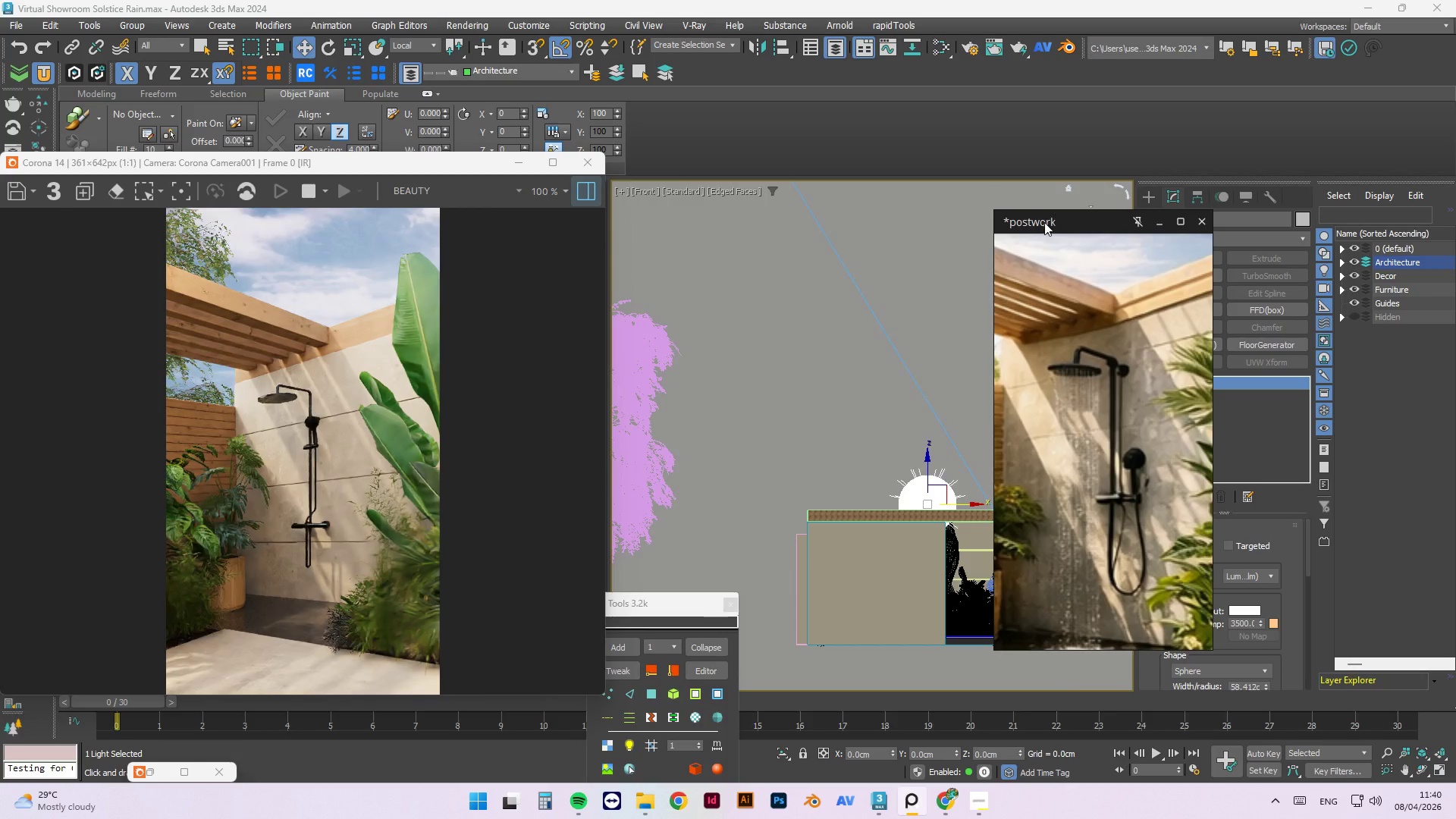 
left_click_drag(start_coordinate=[1044, 222], to_coordinate=[529, 256])
 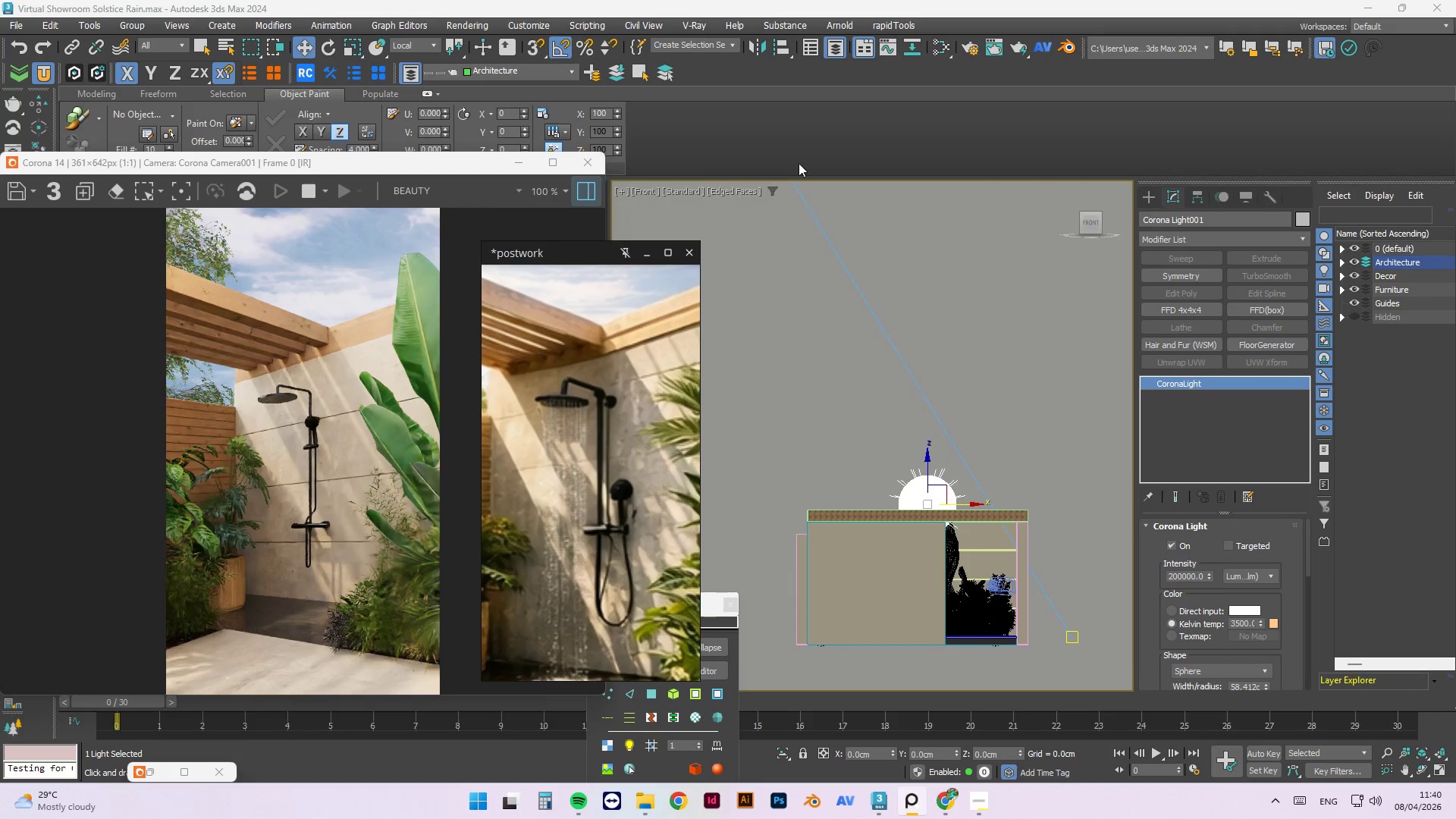 
left_click([802, 158])
 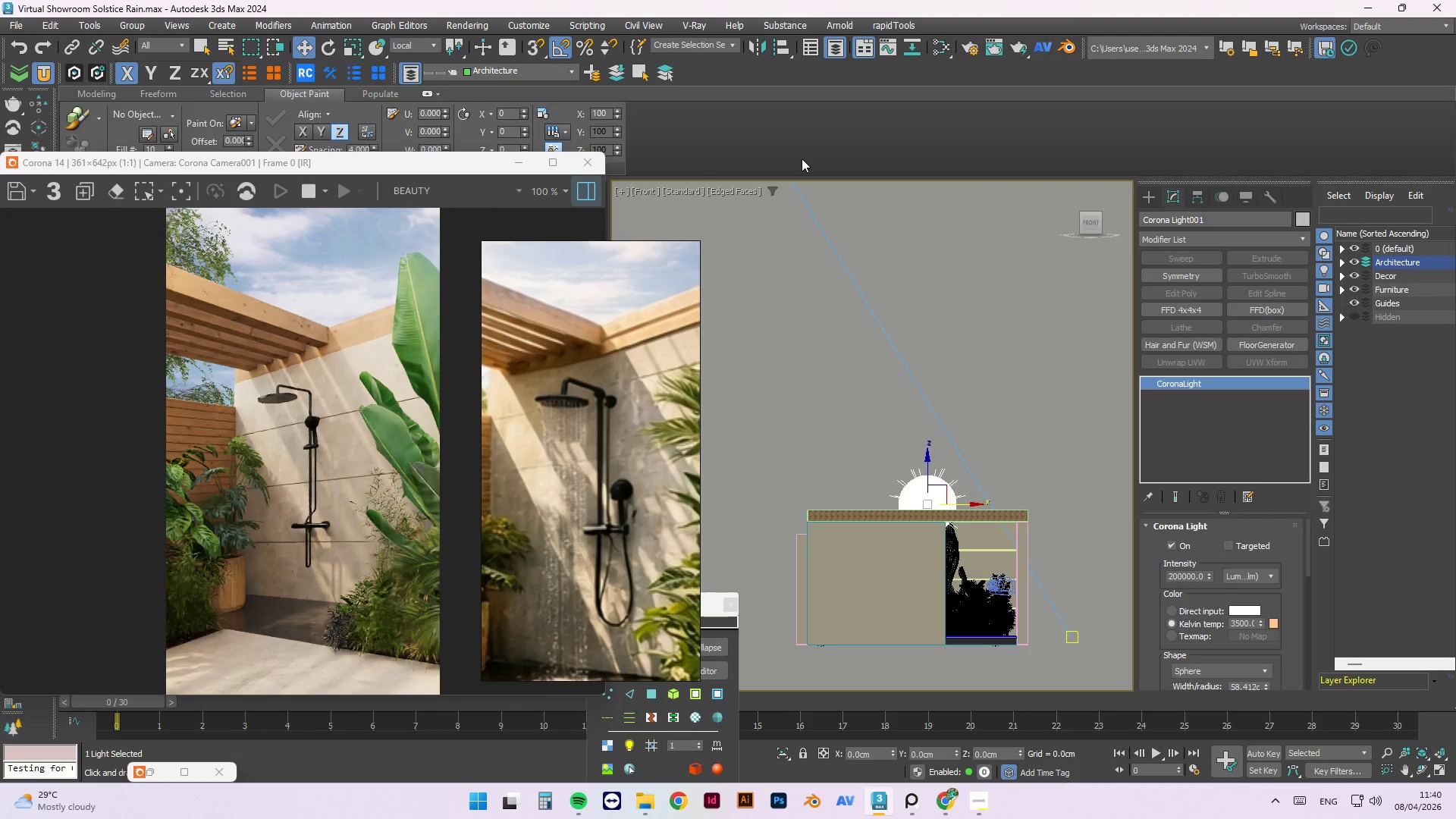 
key(M)
 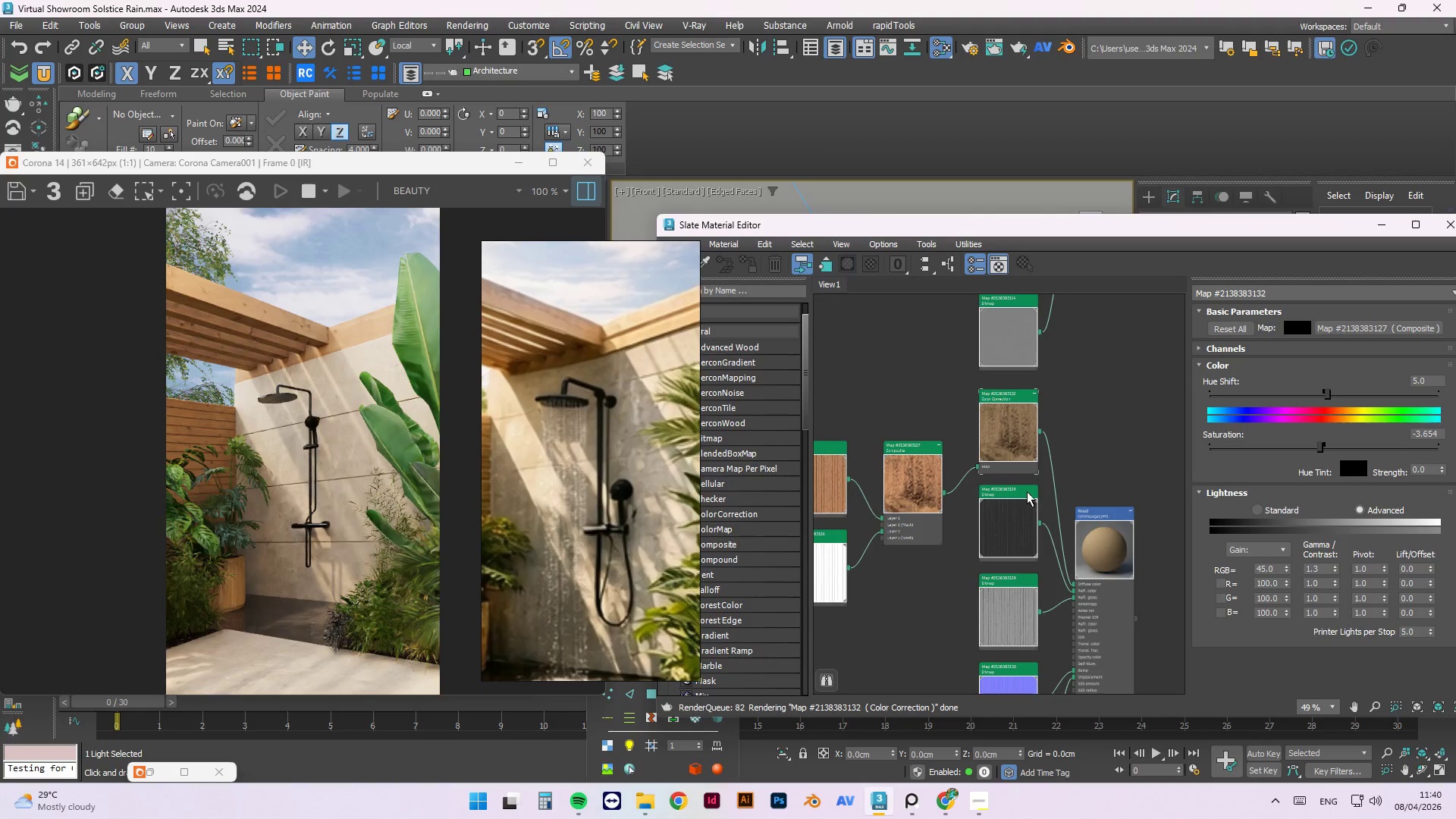 
scroll: coordinate [1048, 476], scroll_direction: down, amount: 1.0
 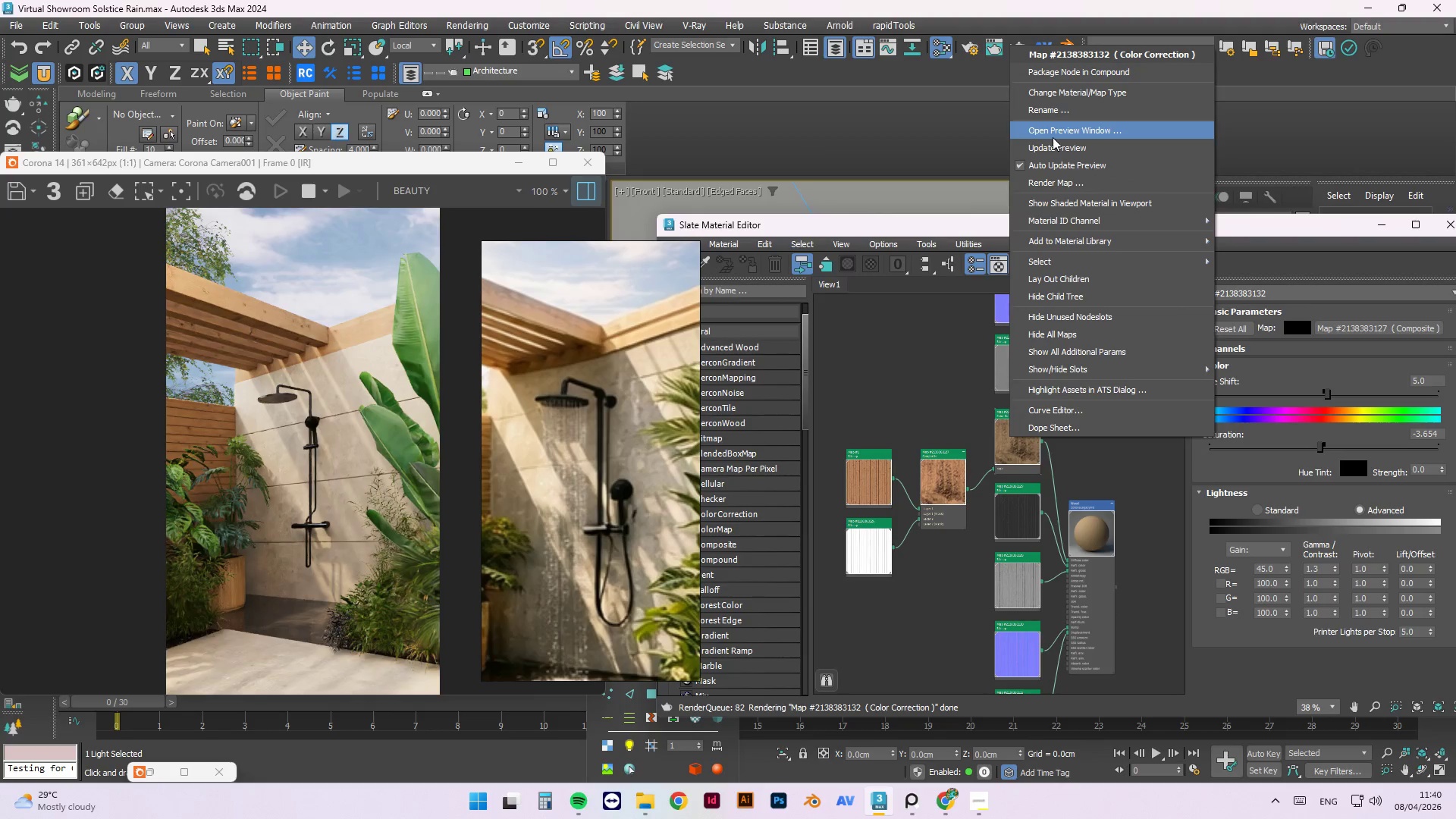 
left_click([1053, 144])
 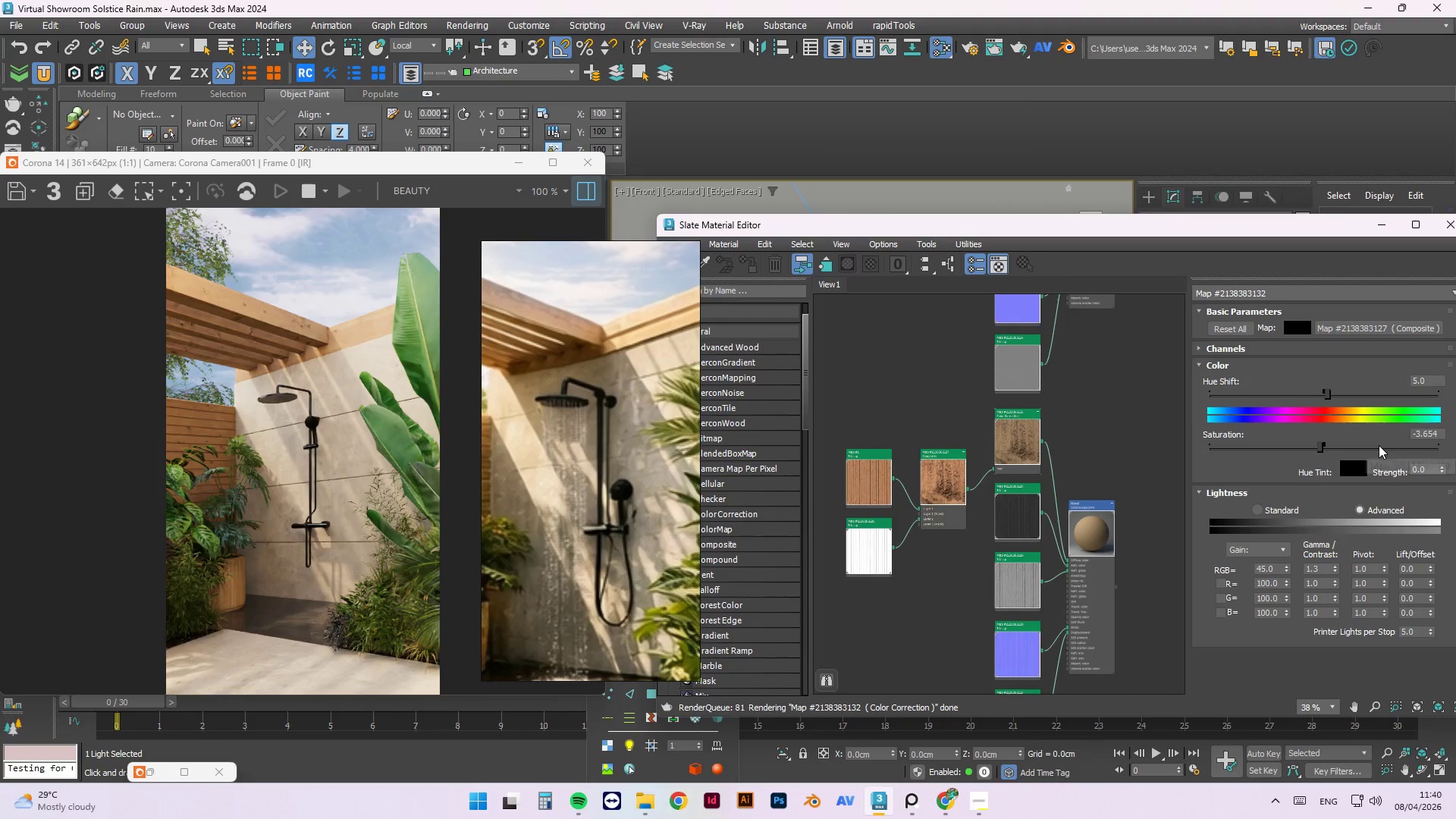 
left_click_drag(start_coordinate=[1429, 431], to_coordinate=[1433, 431])
 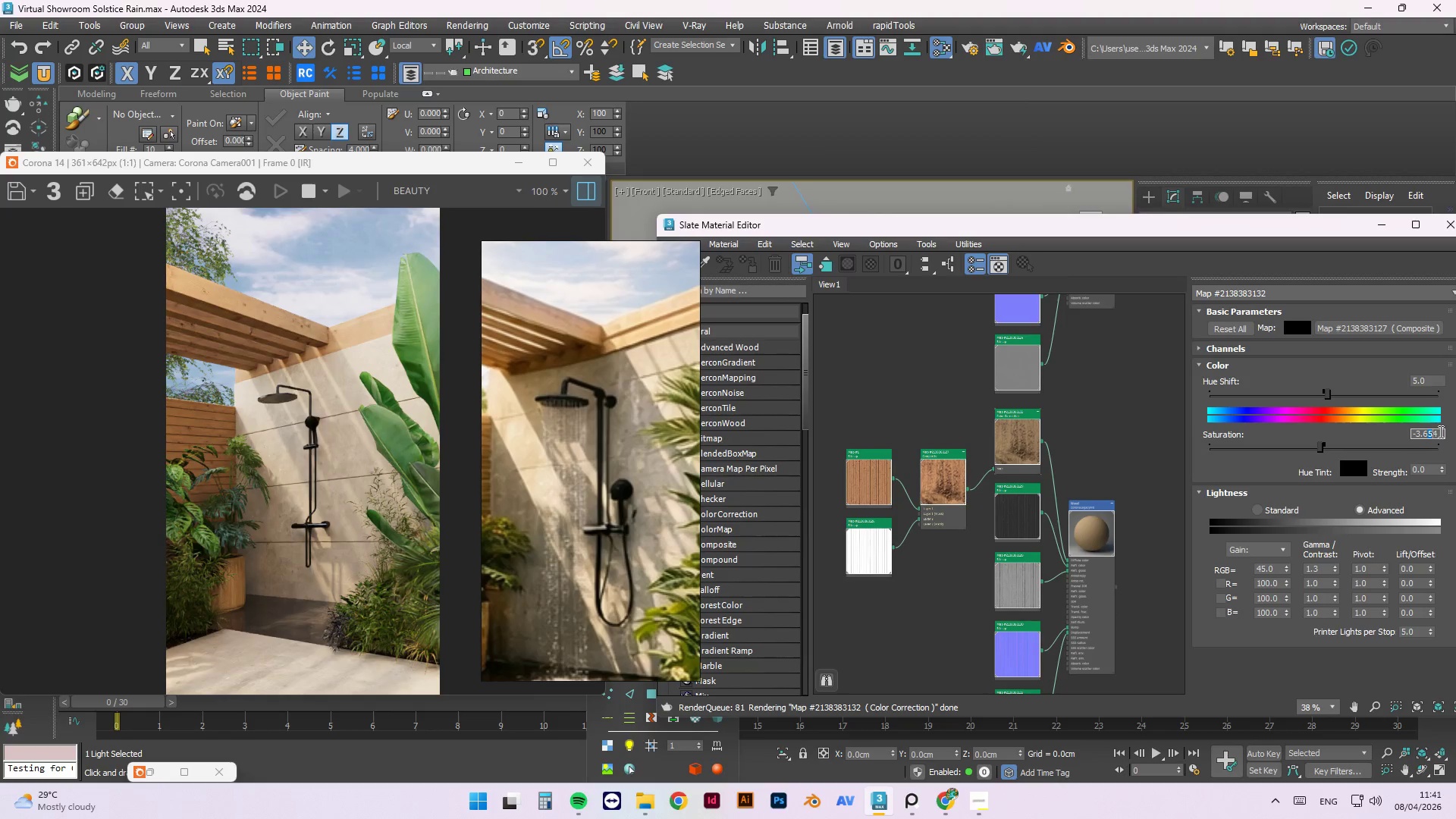 
left_click_drag(start_coordinate=[1439, 431], to_coordinate=[1416, 433])
 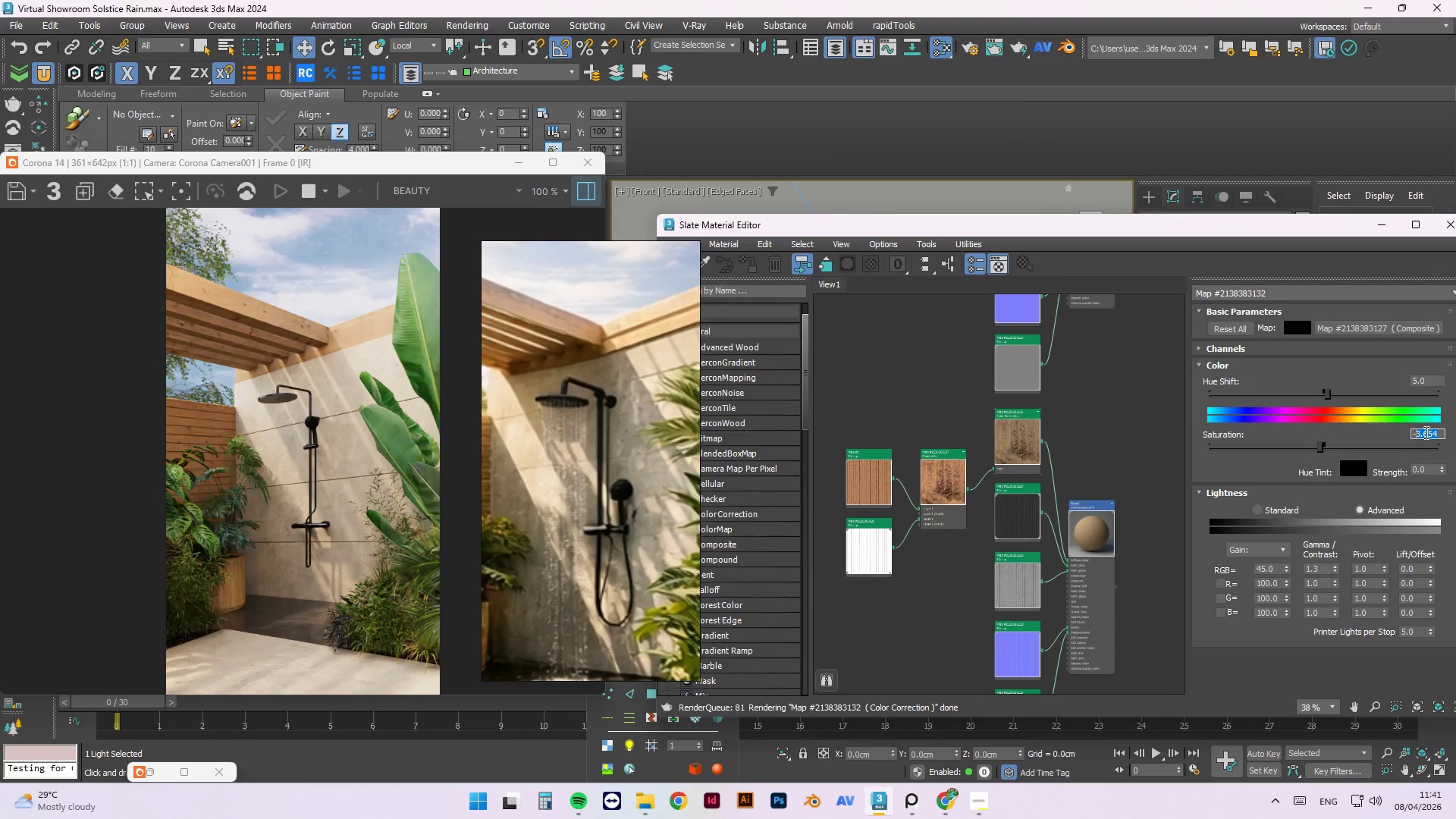 
key(Numpad2)
 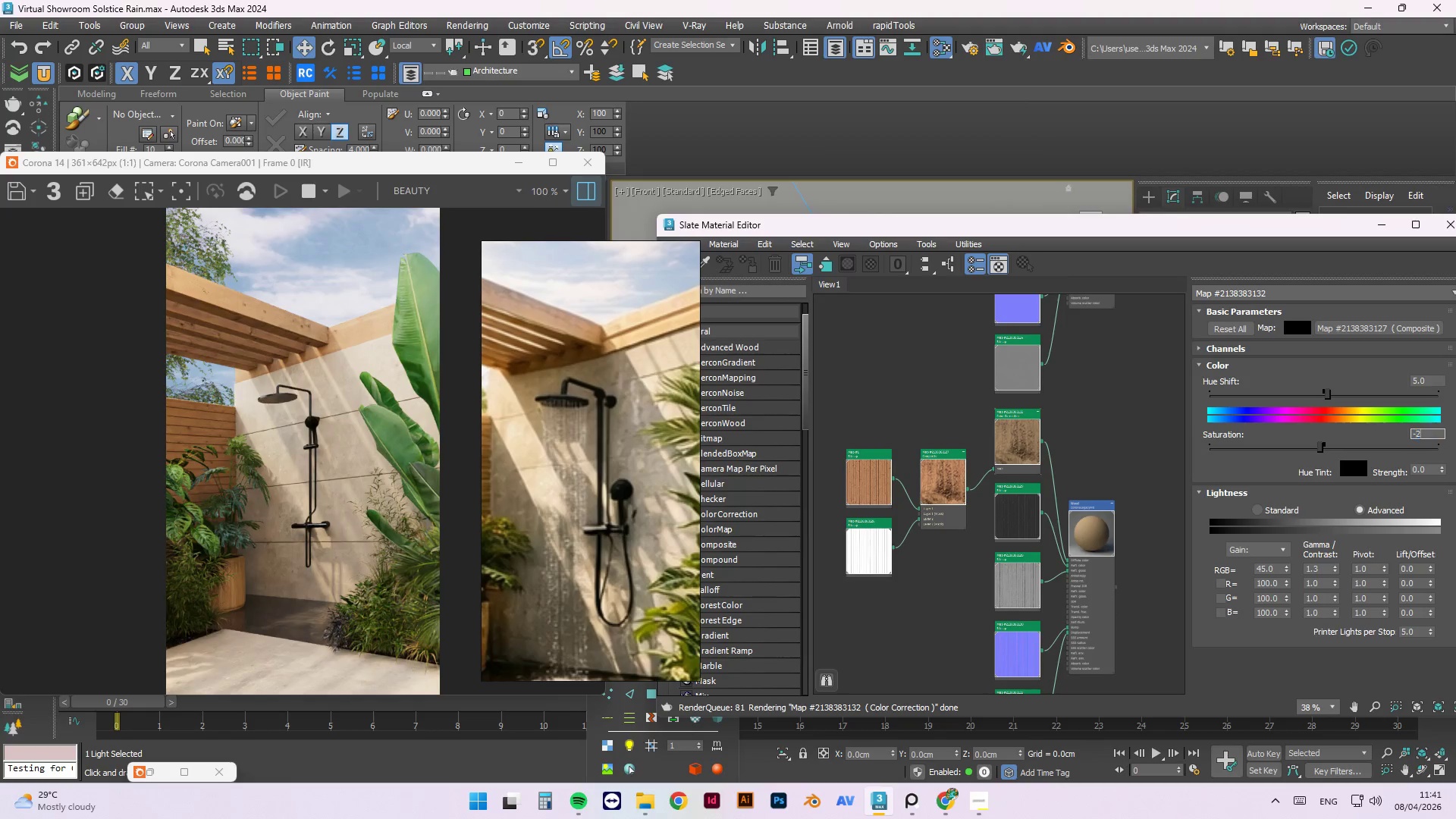 
key(Numpad0)
 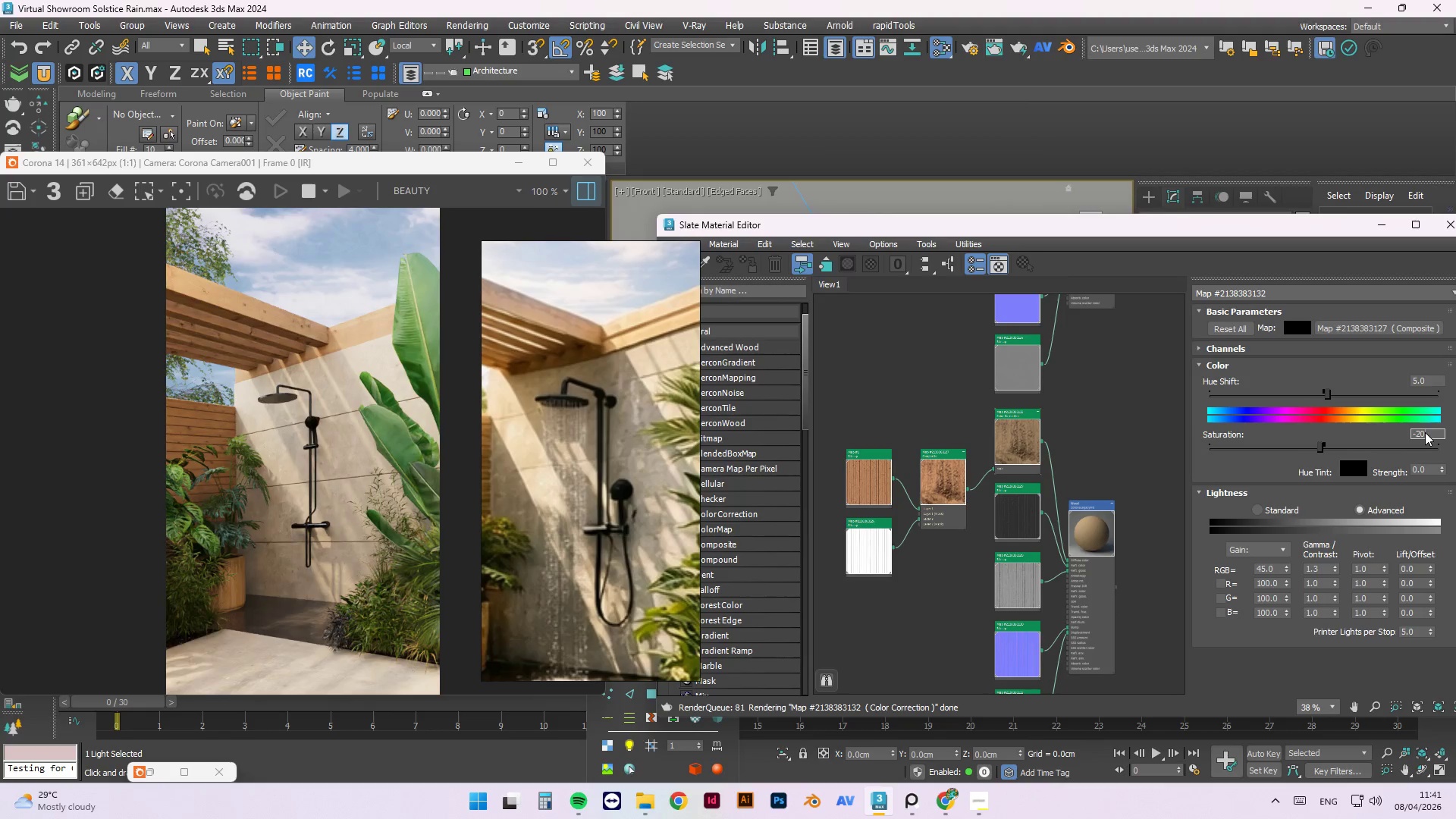 
key(NumpadEnter)
 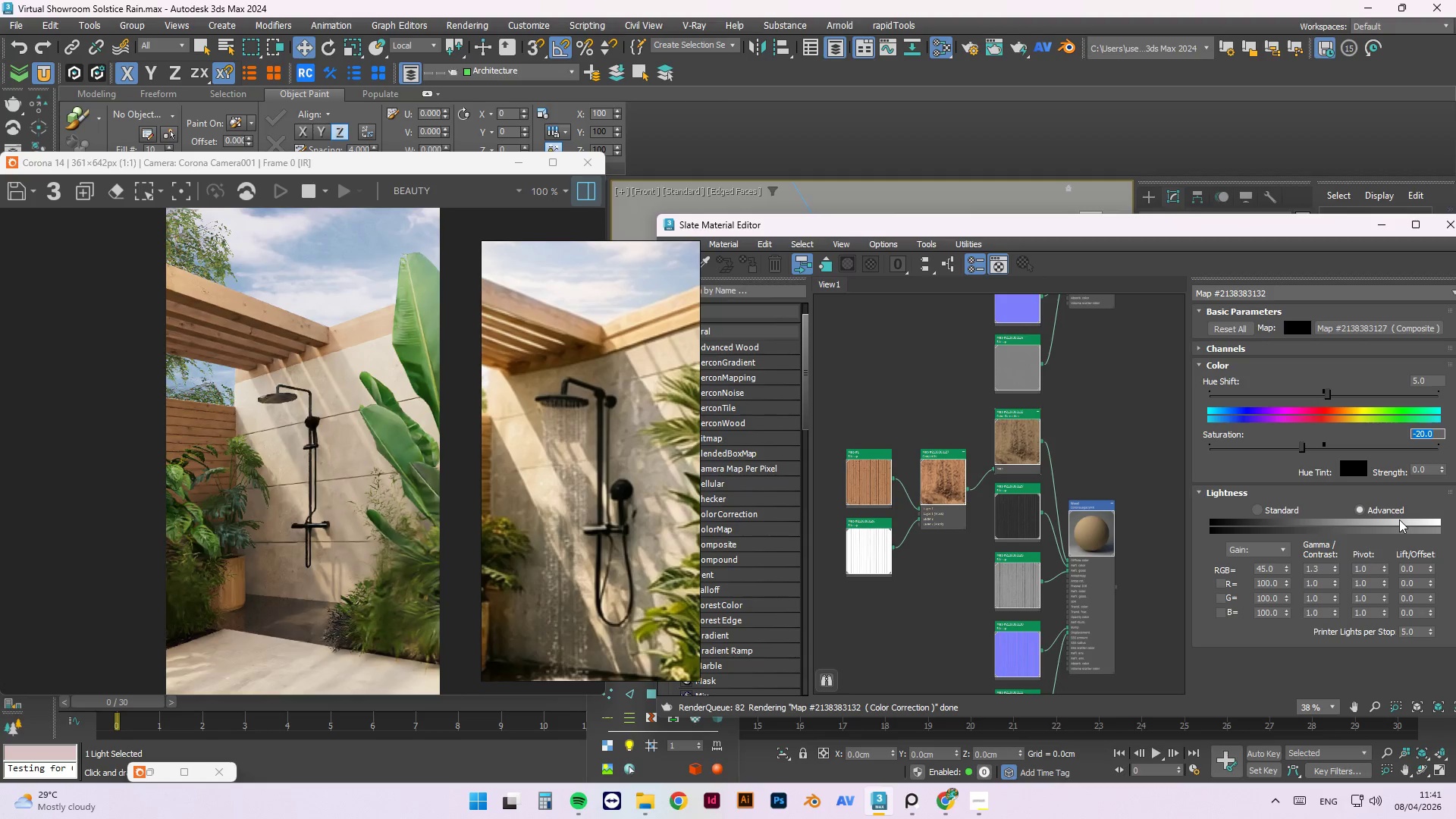 
wait(5.06)
 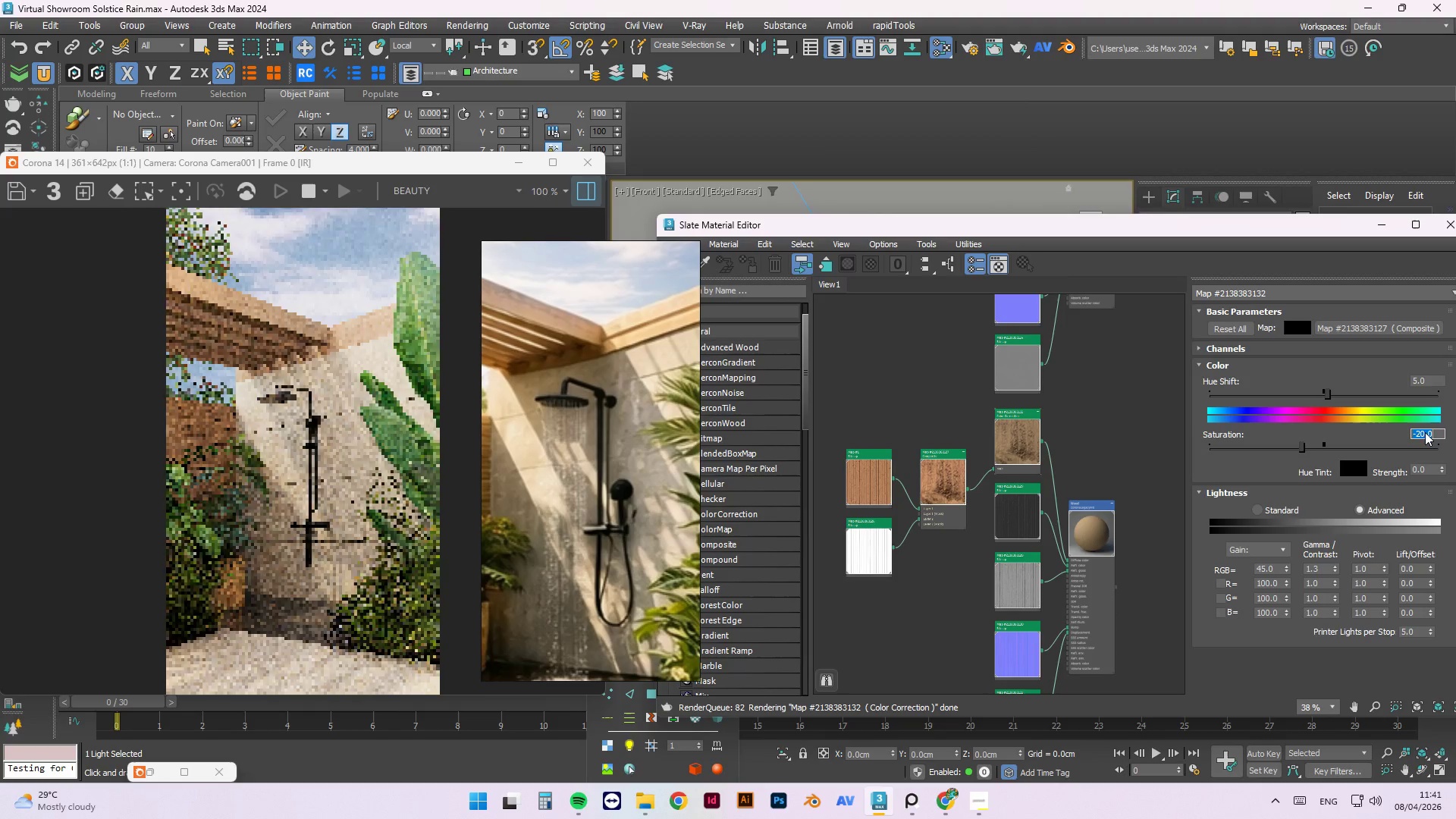 
key(NumpadSubtract)
 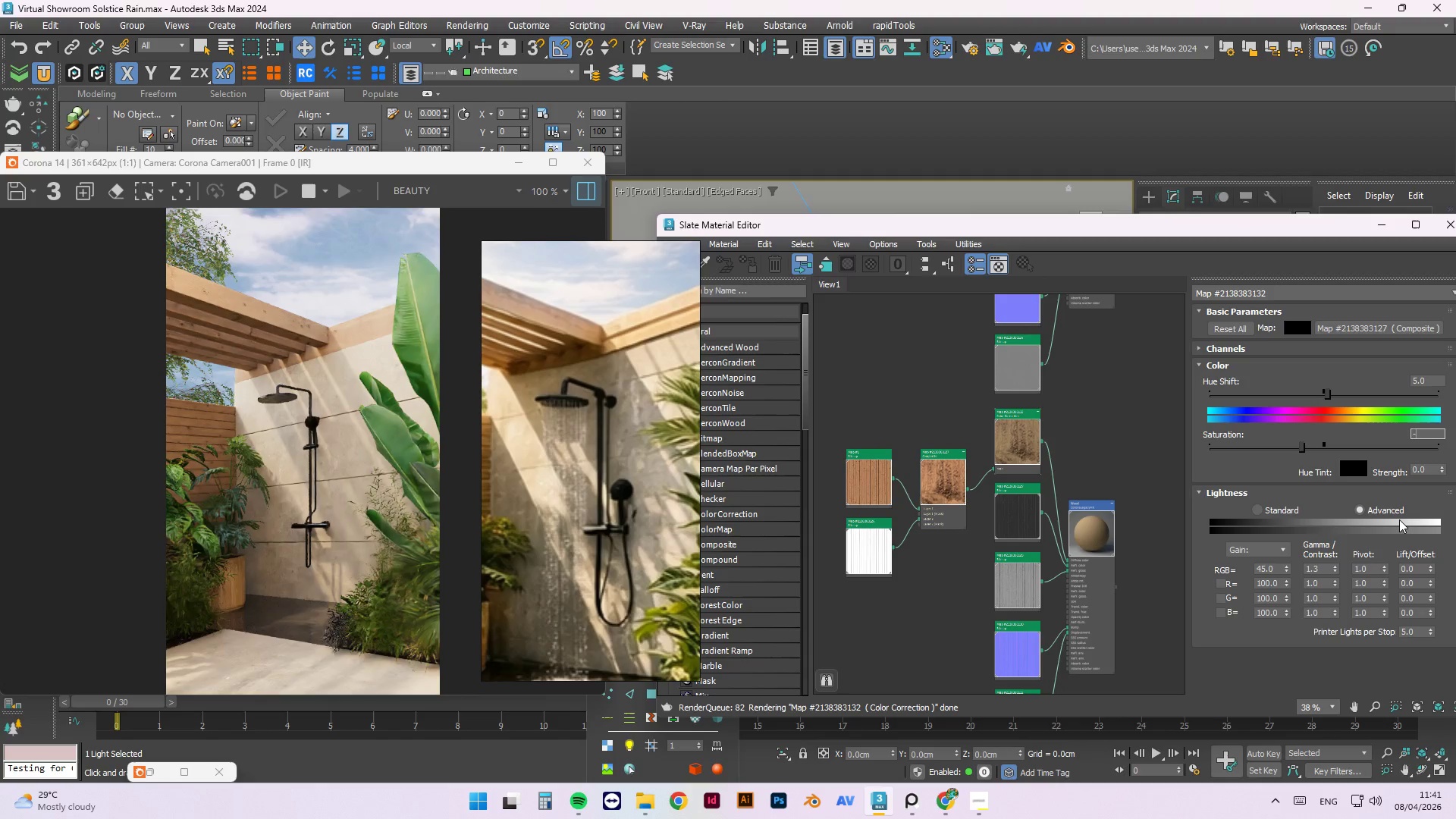 
key(Numpad5)
 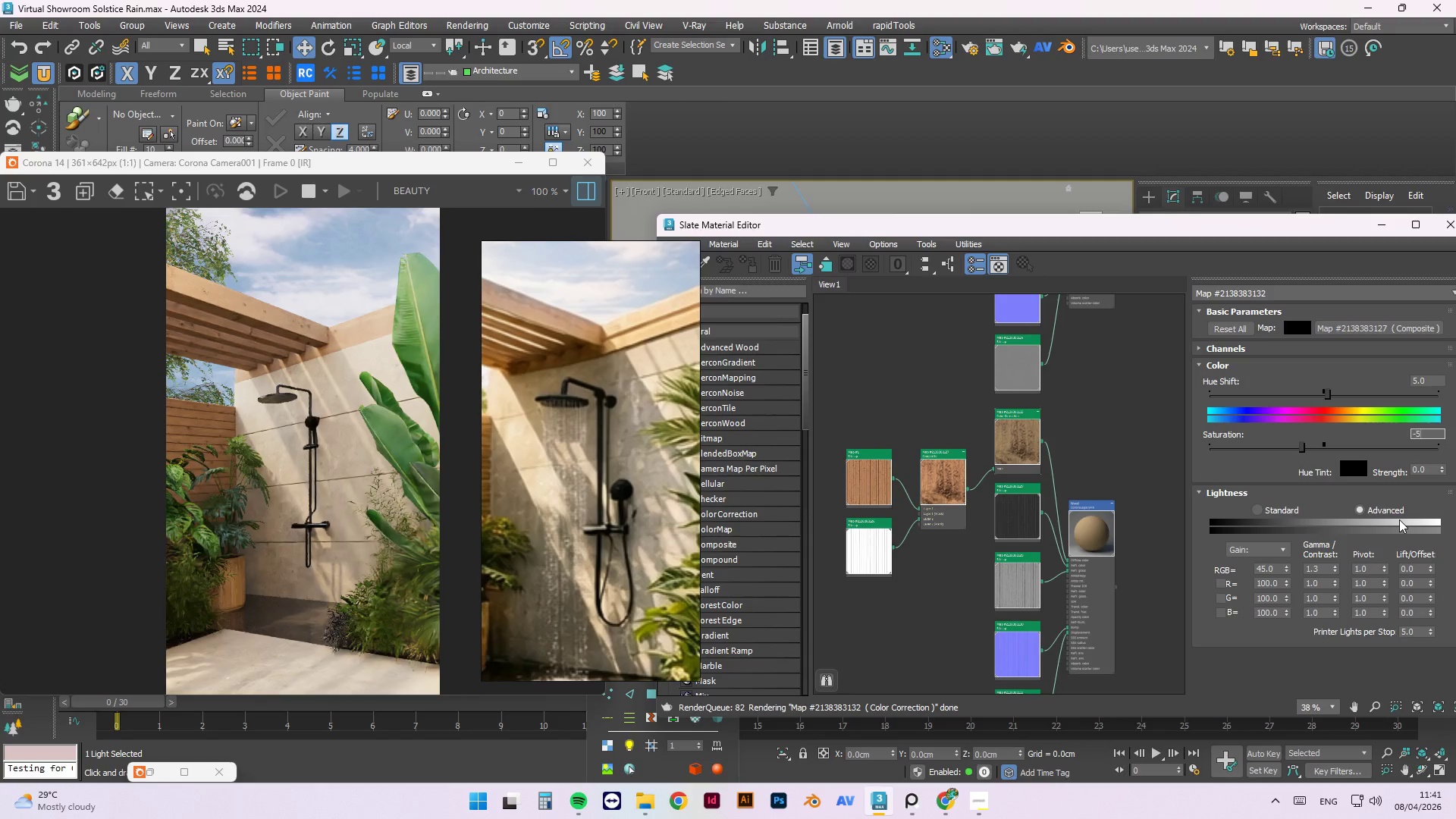 
key(Numpad0)
 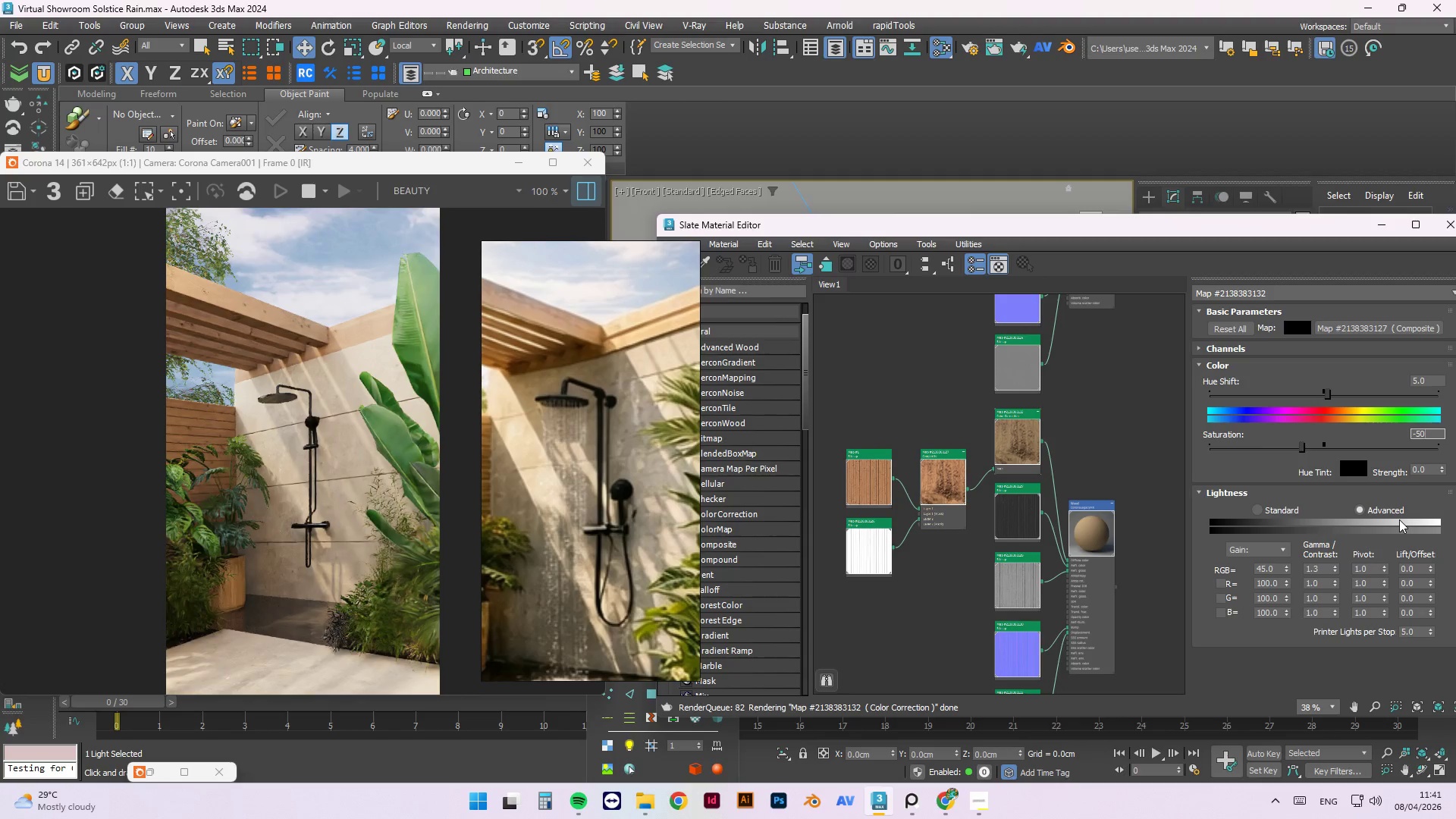 
key(NumpadEnter)